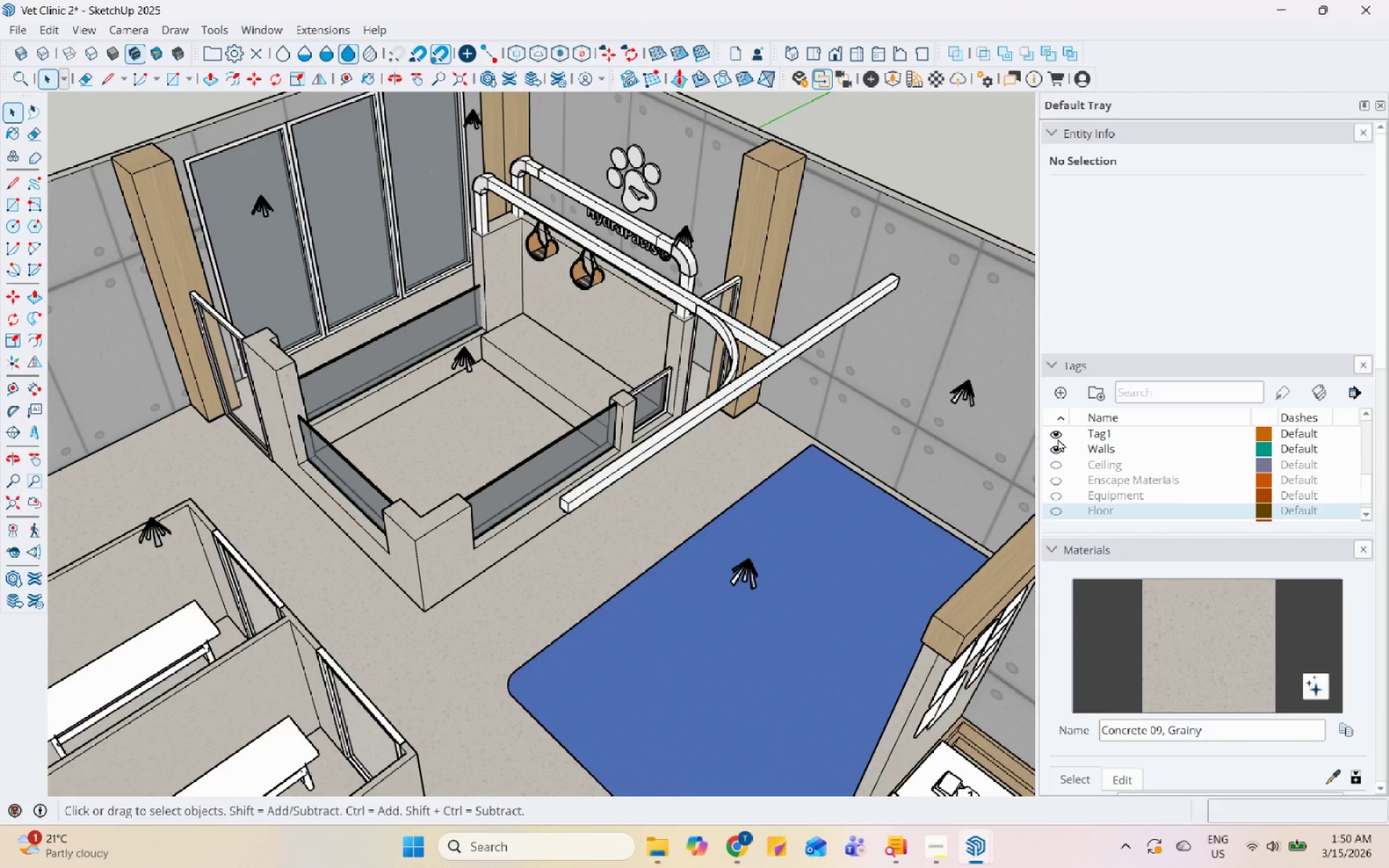 
left_click([854, 482])
 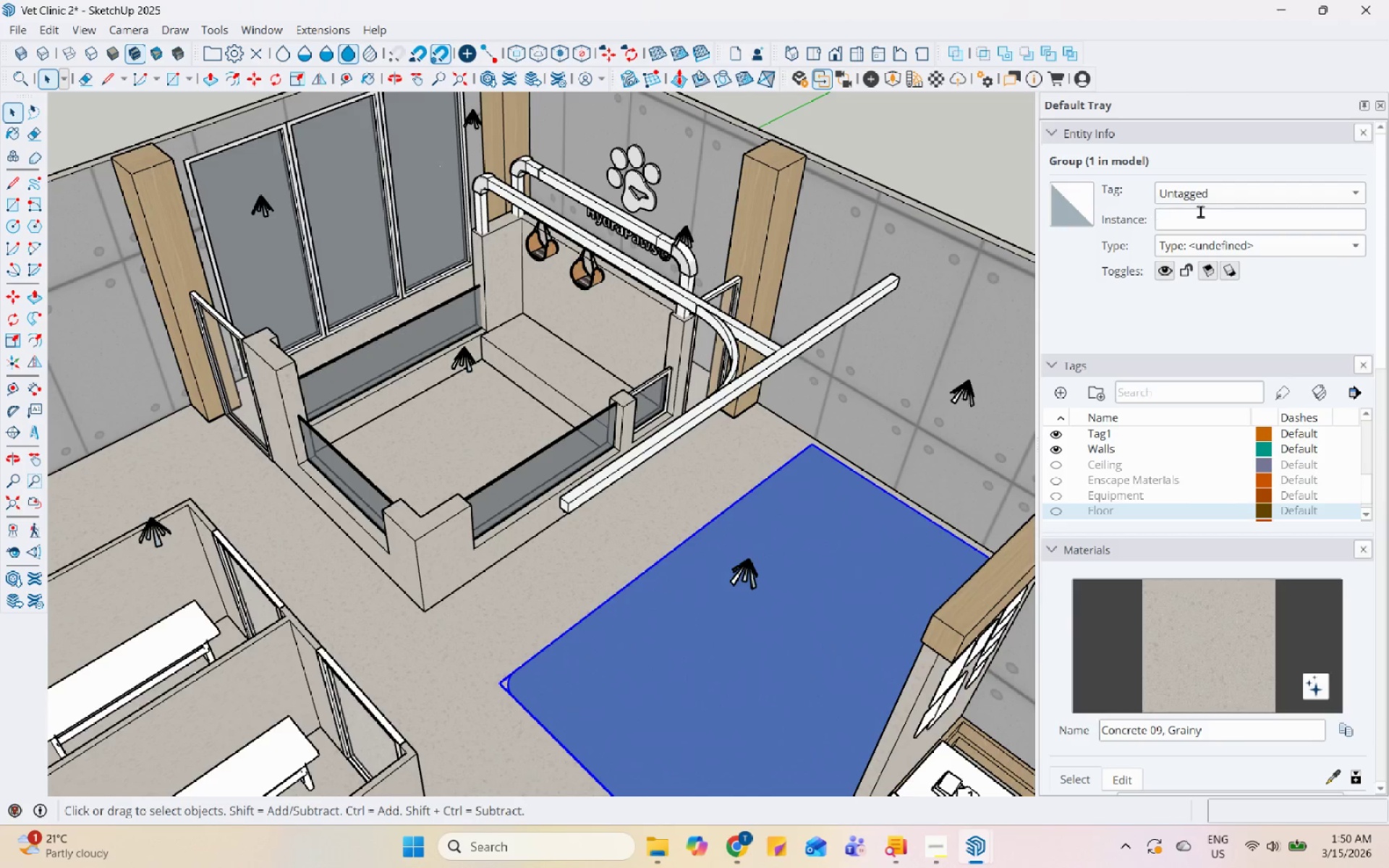 
left_click([1203, 202])
 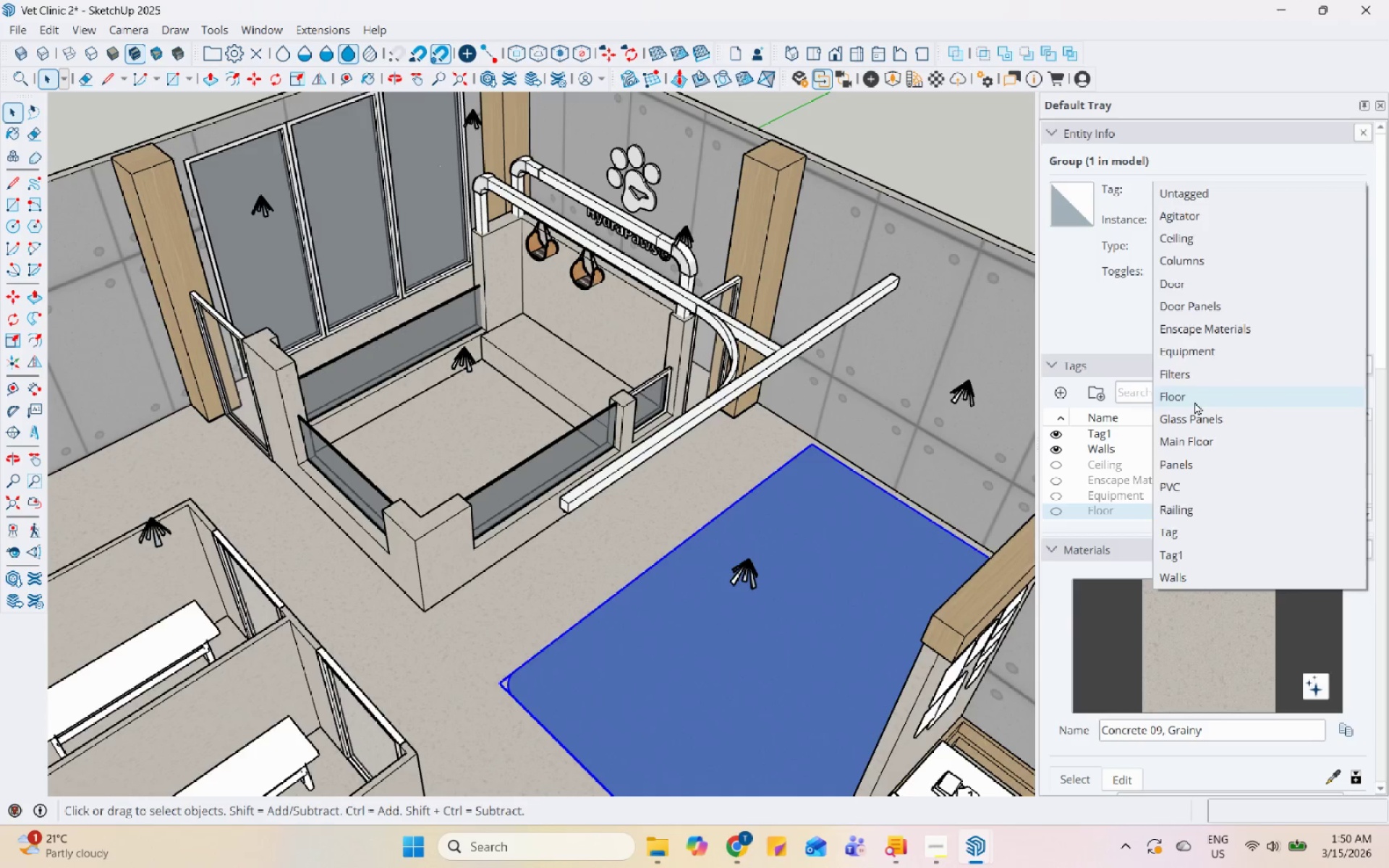 
left_click([734, 441])
 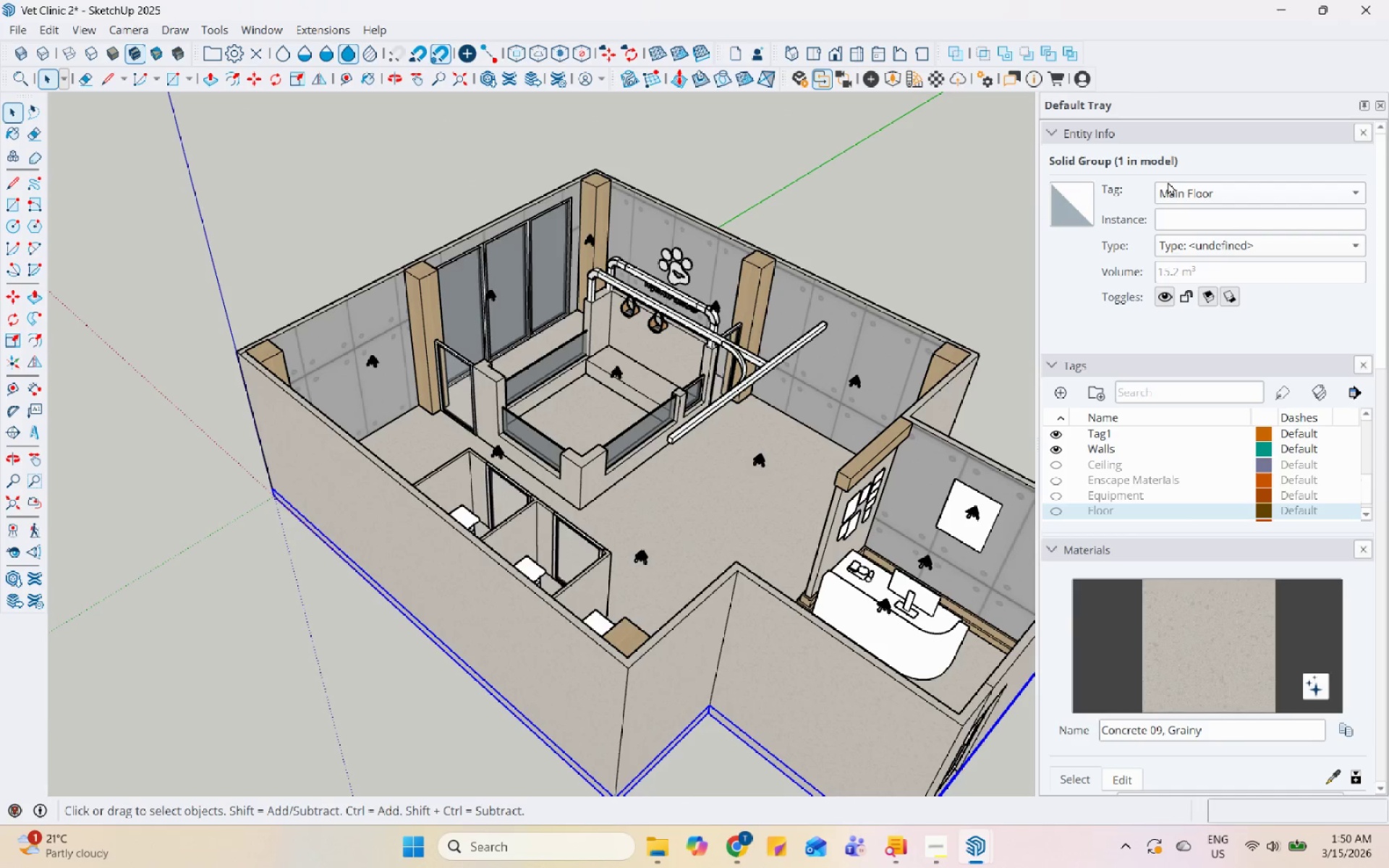 
scroll: coordinate [734, 441], scroll_direction: down, amount: 7.0
 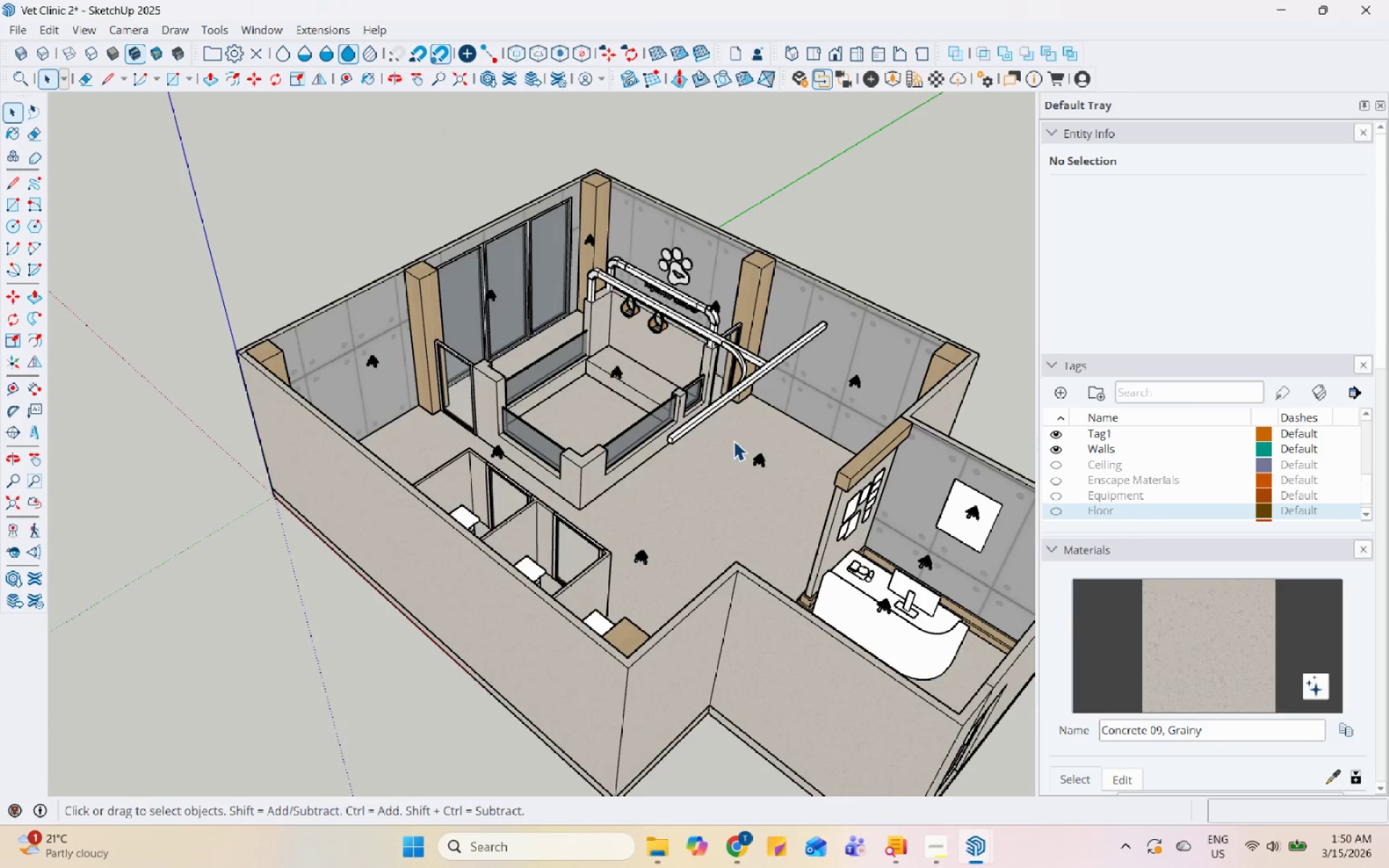 
left_click([1180, 188])
 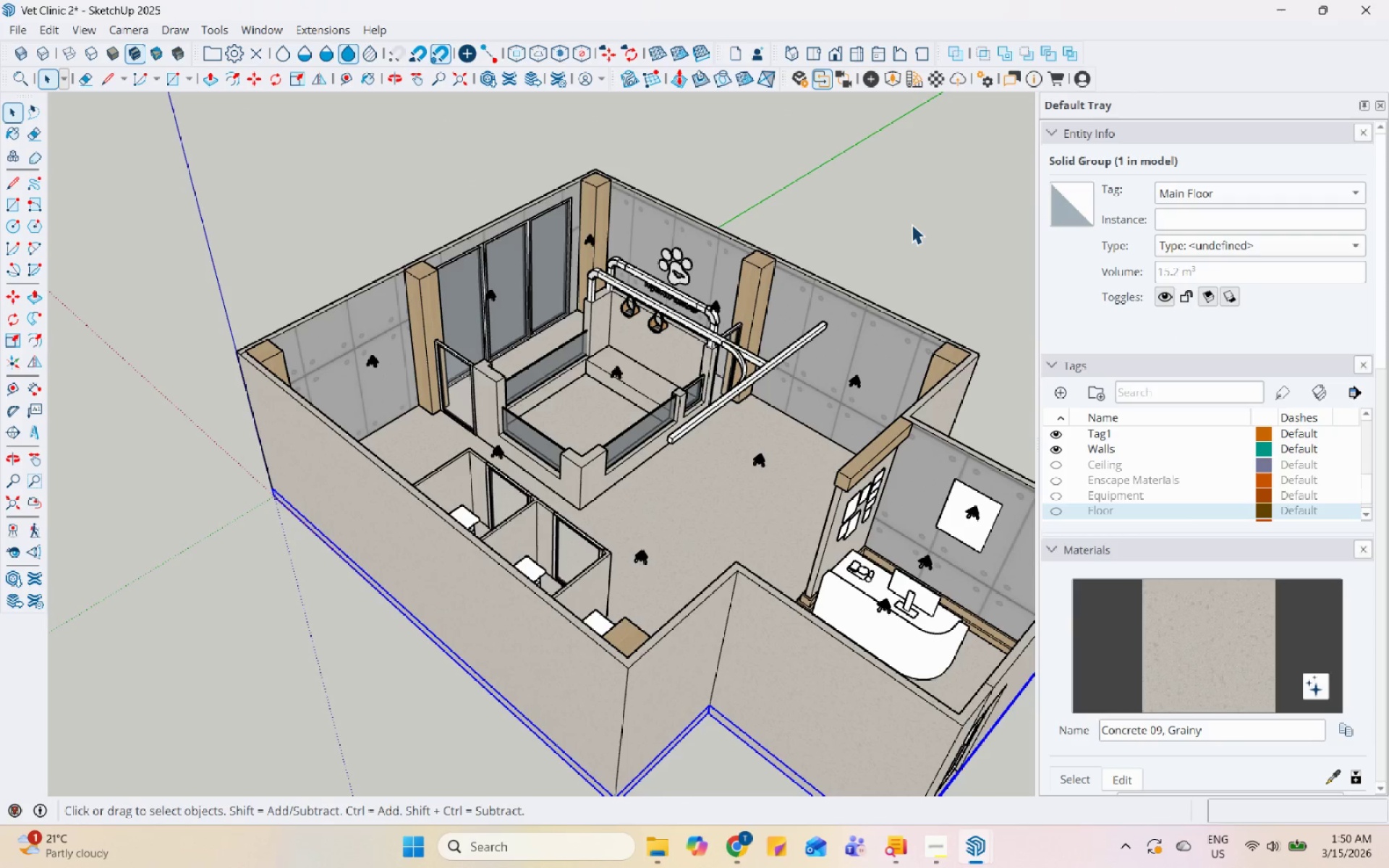 
left_click([667, 363])
 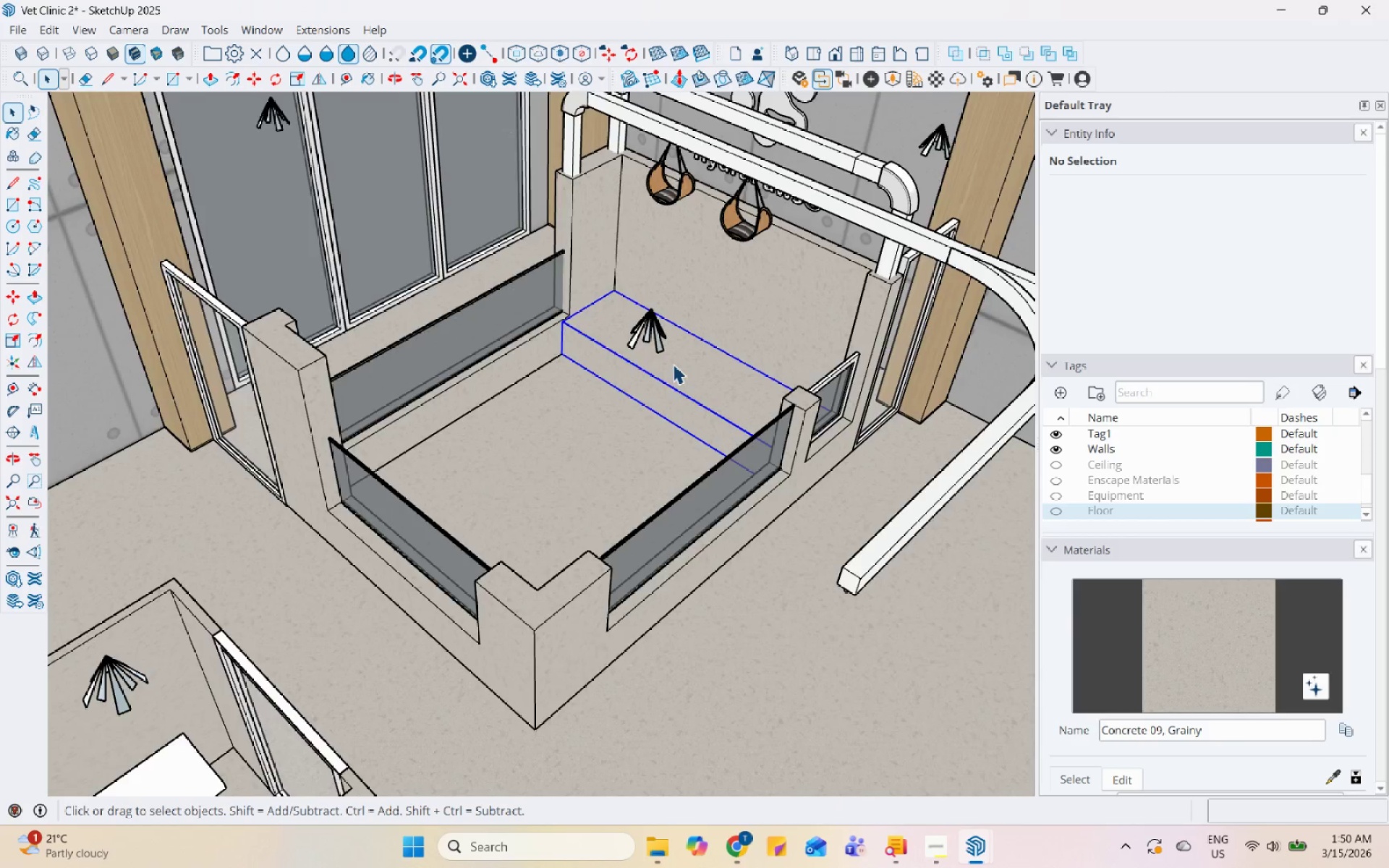 
scroll: coordinate [620, 396], scroll_direction: up, amount: 8.0
 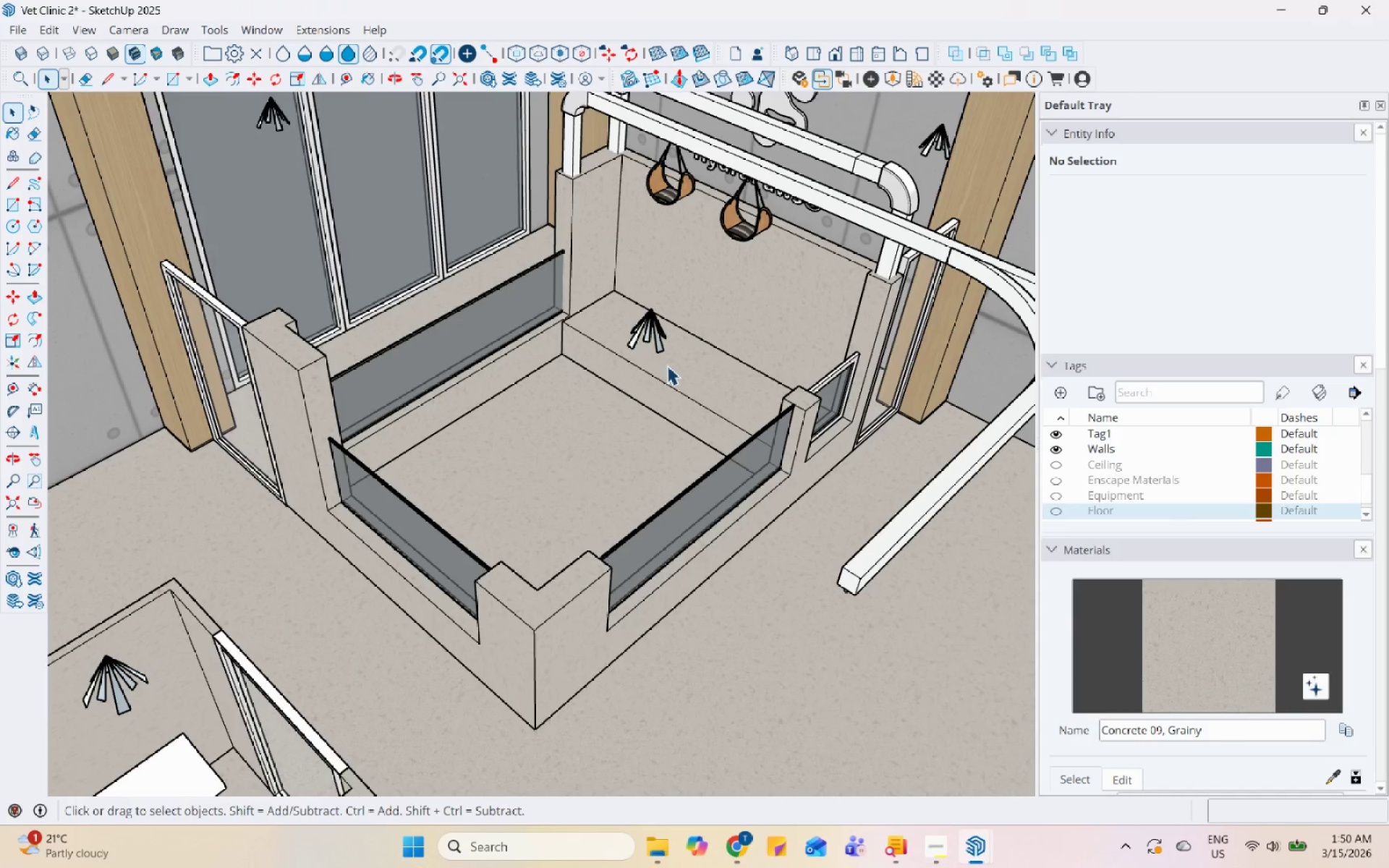 
scroll: coordinate [668, 370], scroll_direction: down, amount: 5.0
 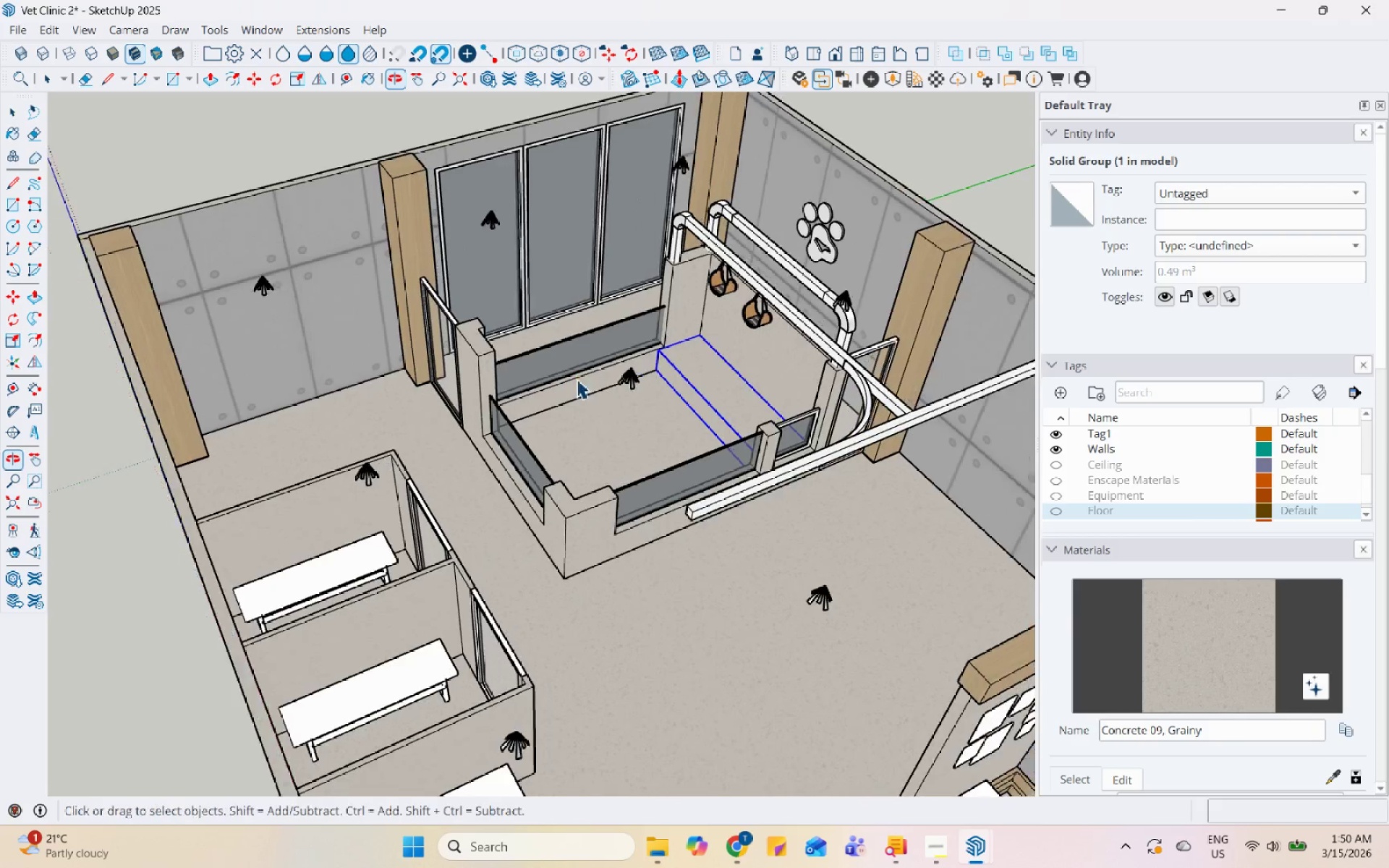 
scroll: coordinate [668, 324], scroll_direction: up, amount: 6.0
 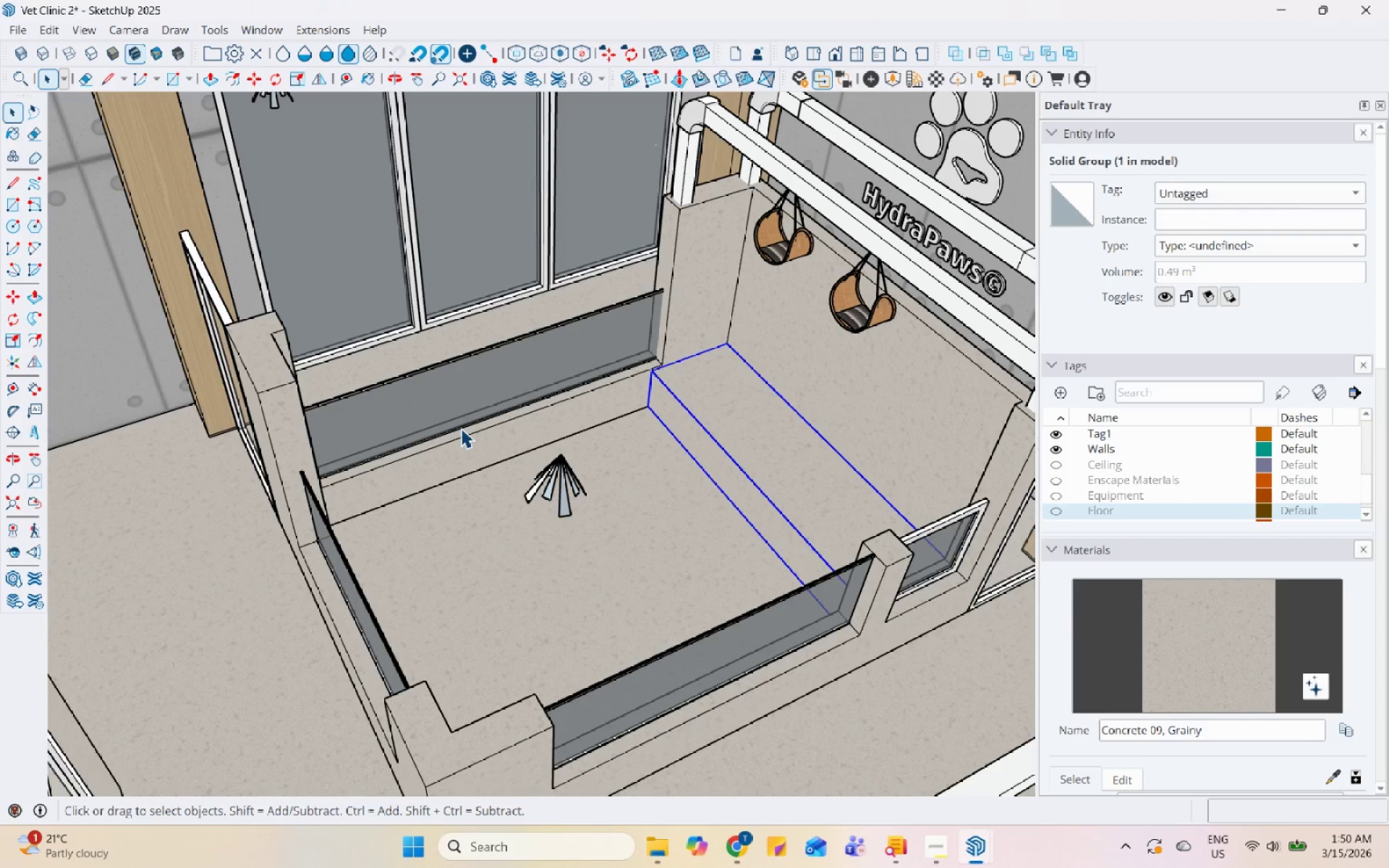 
wait(15.3)
 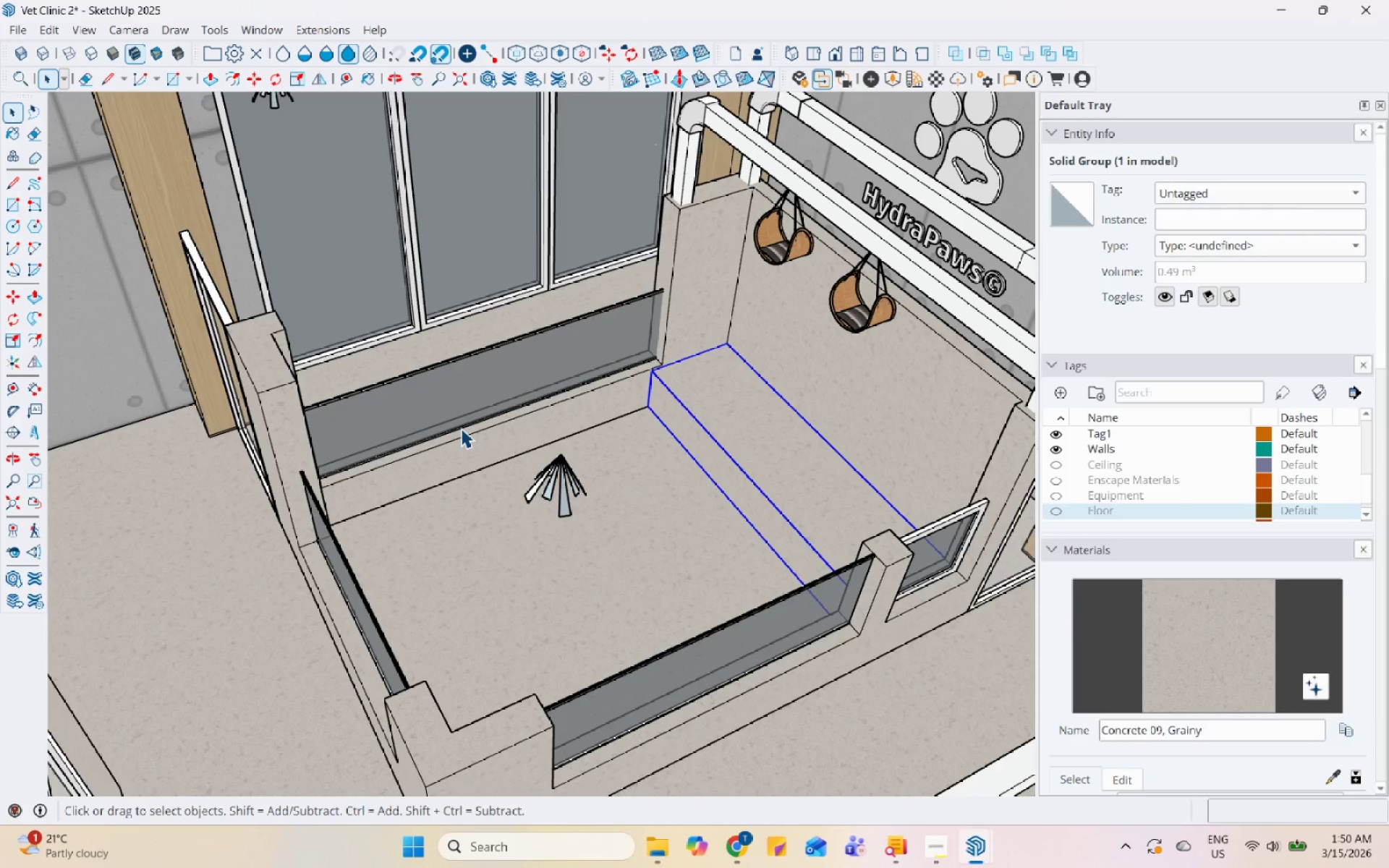 
scroll: coordinate [506, 434], scroll_direction: down, amount: 6.0
 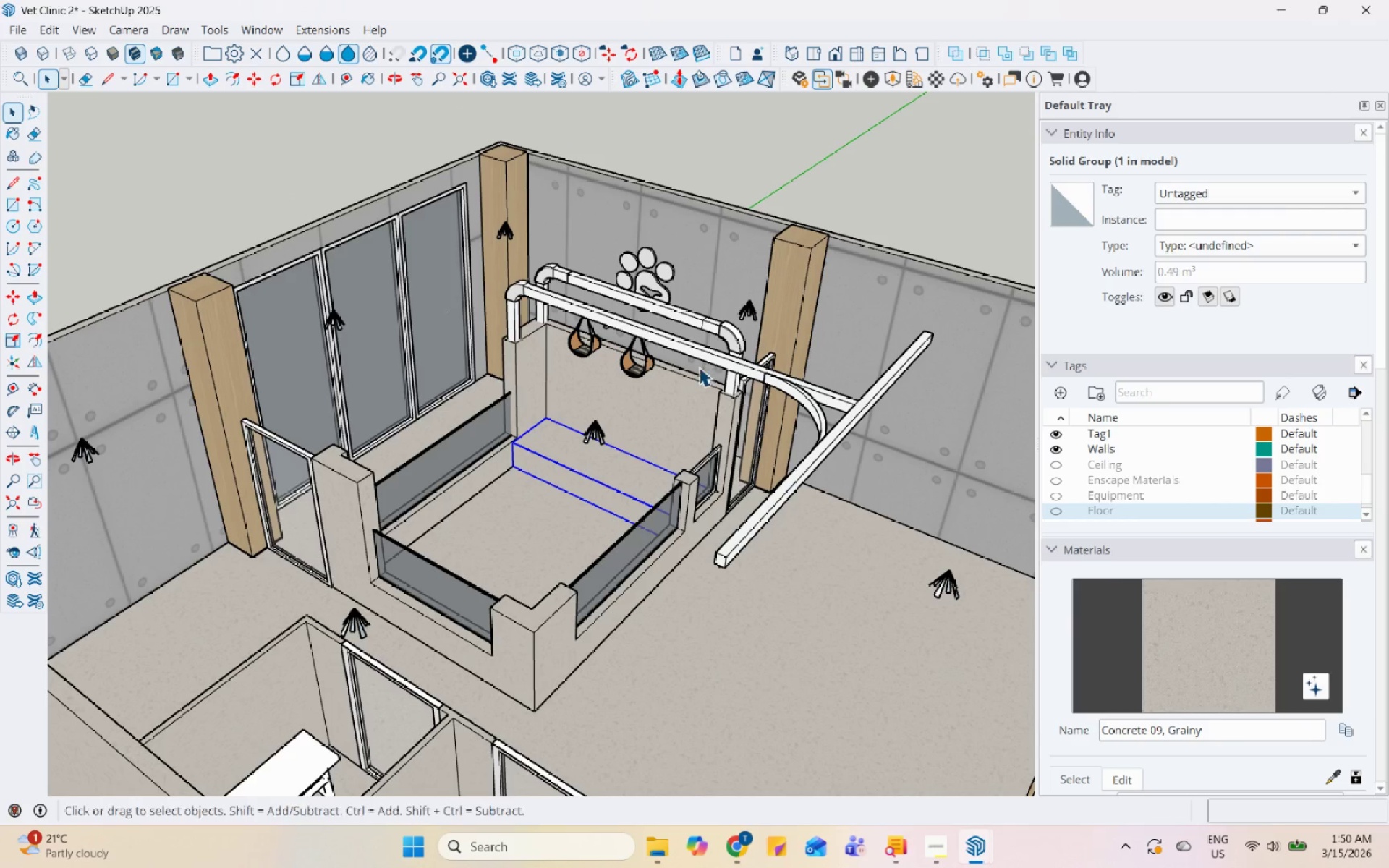 
scroll: coordinate [640, 403], scroll_direction: up, amount: 2.0
 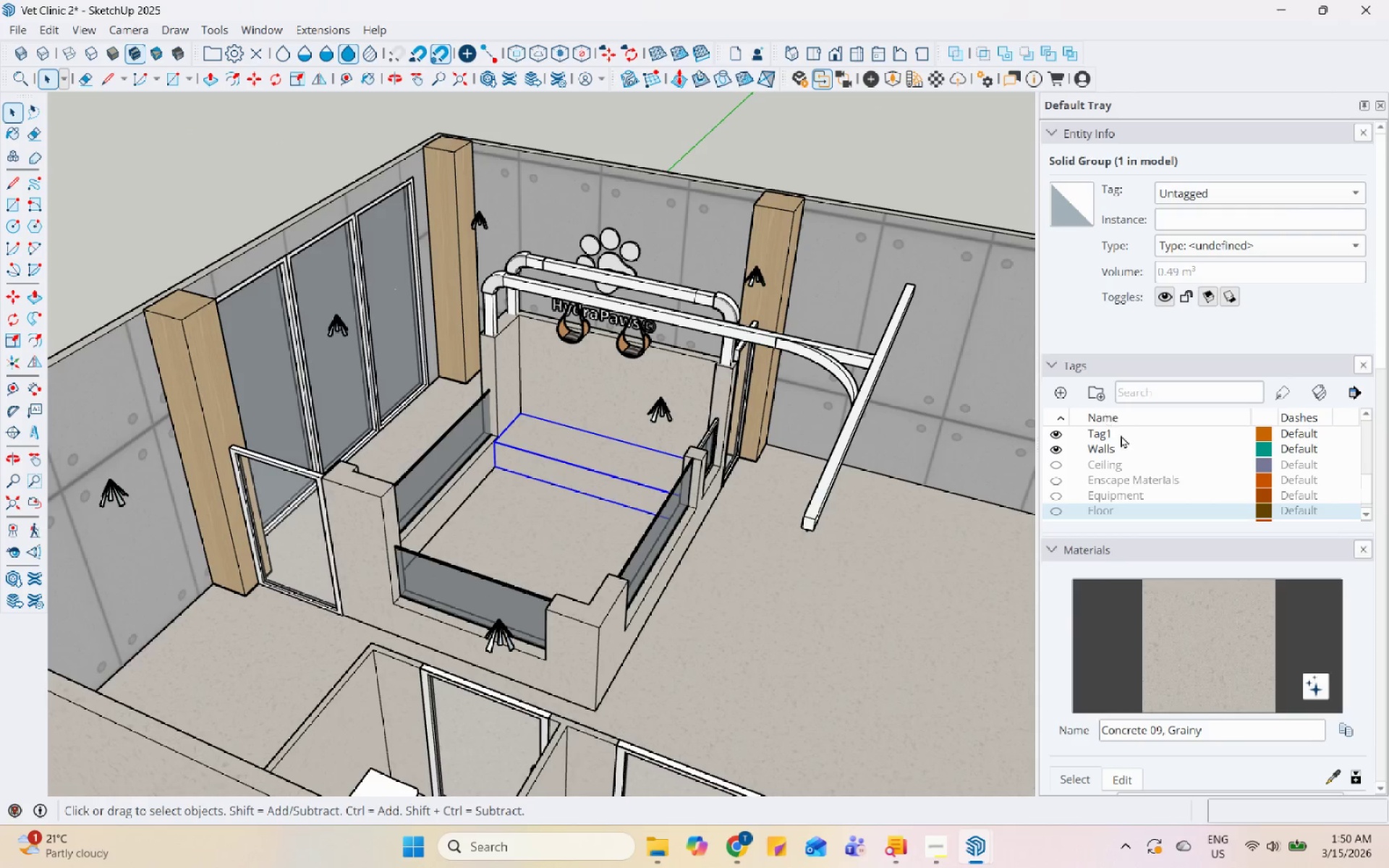 
left_click([1060, 393])
 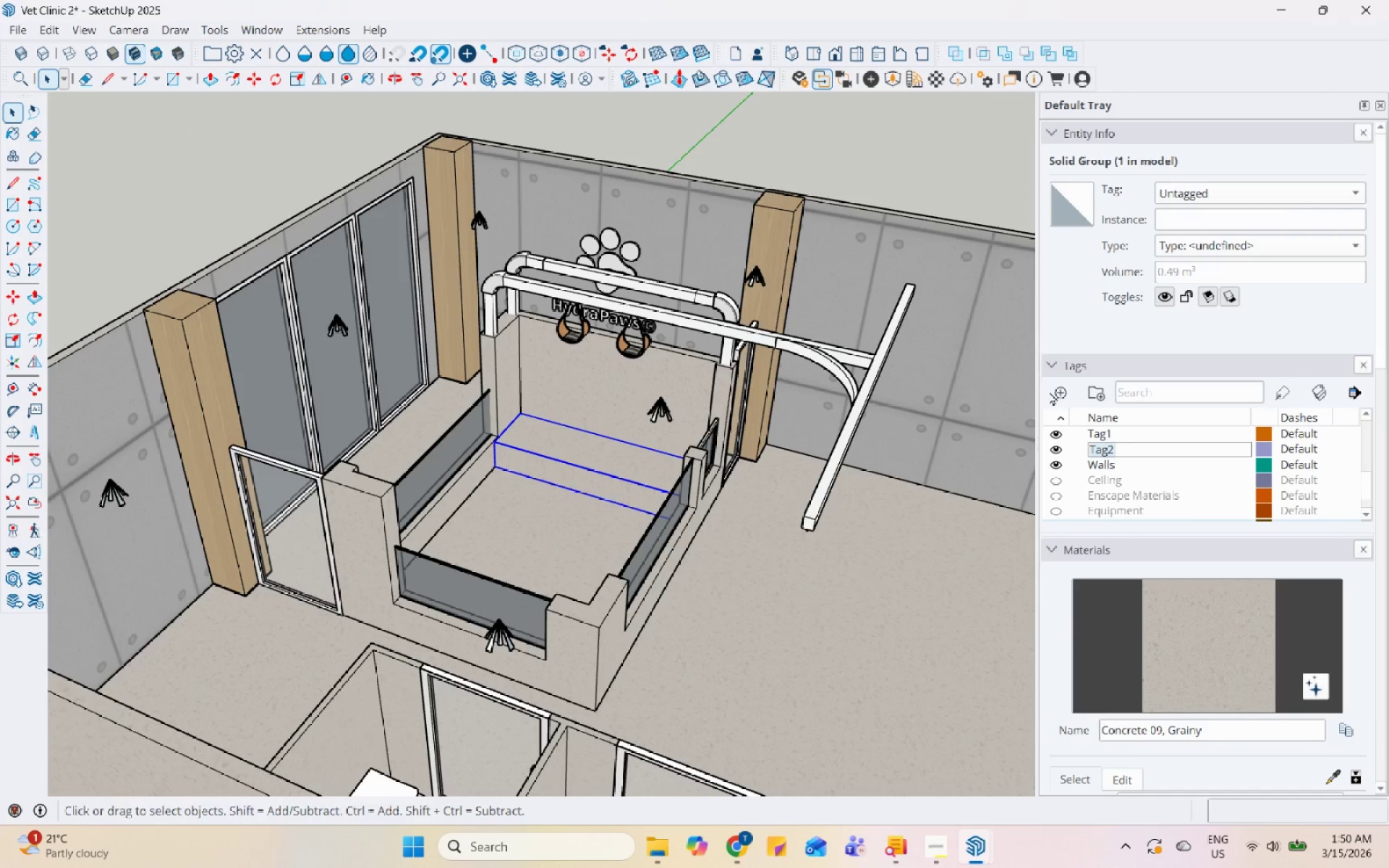 
type(Pool)
 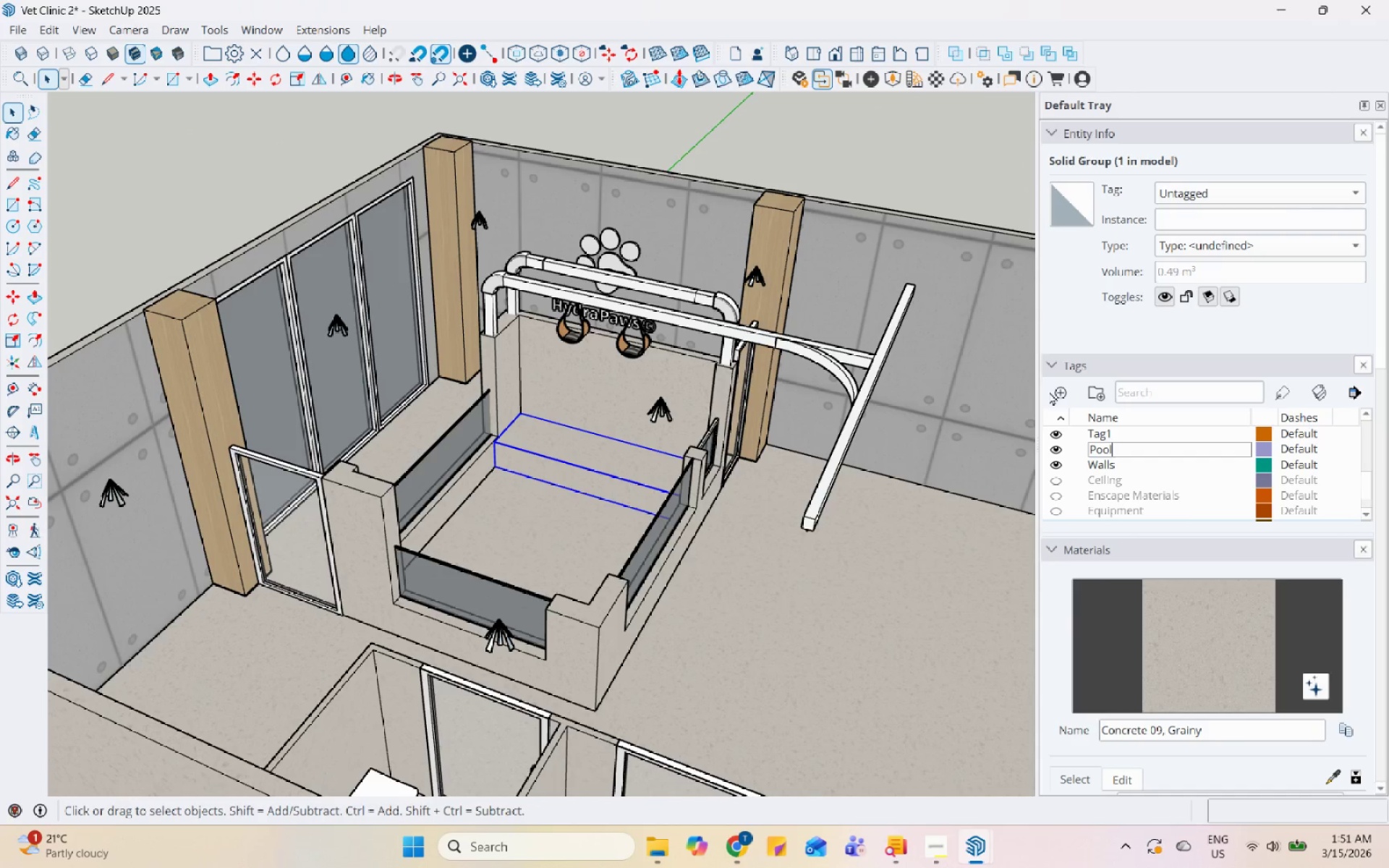 
key(Enter)
 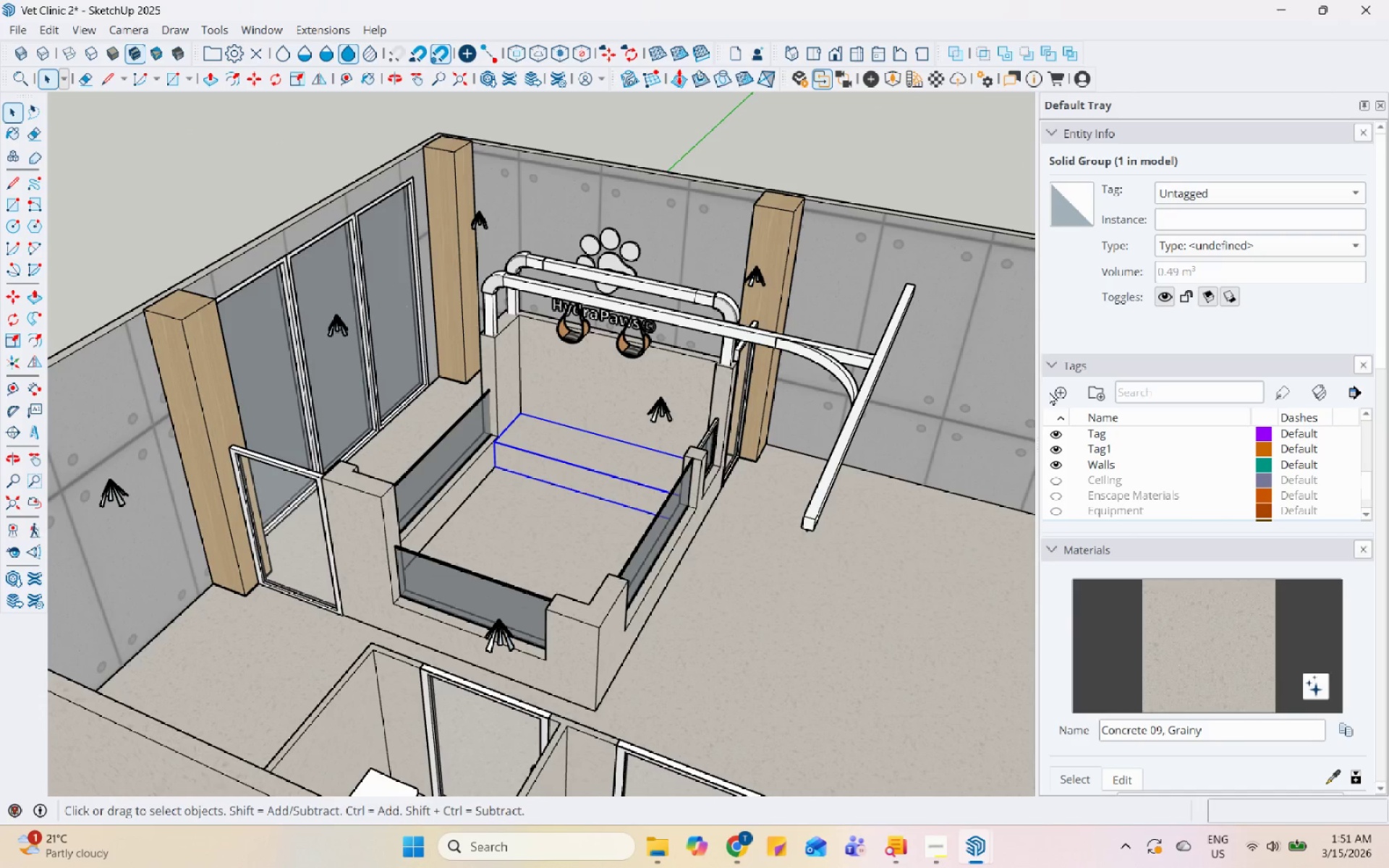 
scroll: coordinate [738, 302], scroll_direction: up, amount: 6.0
 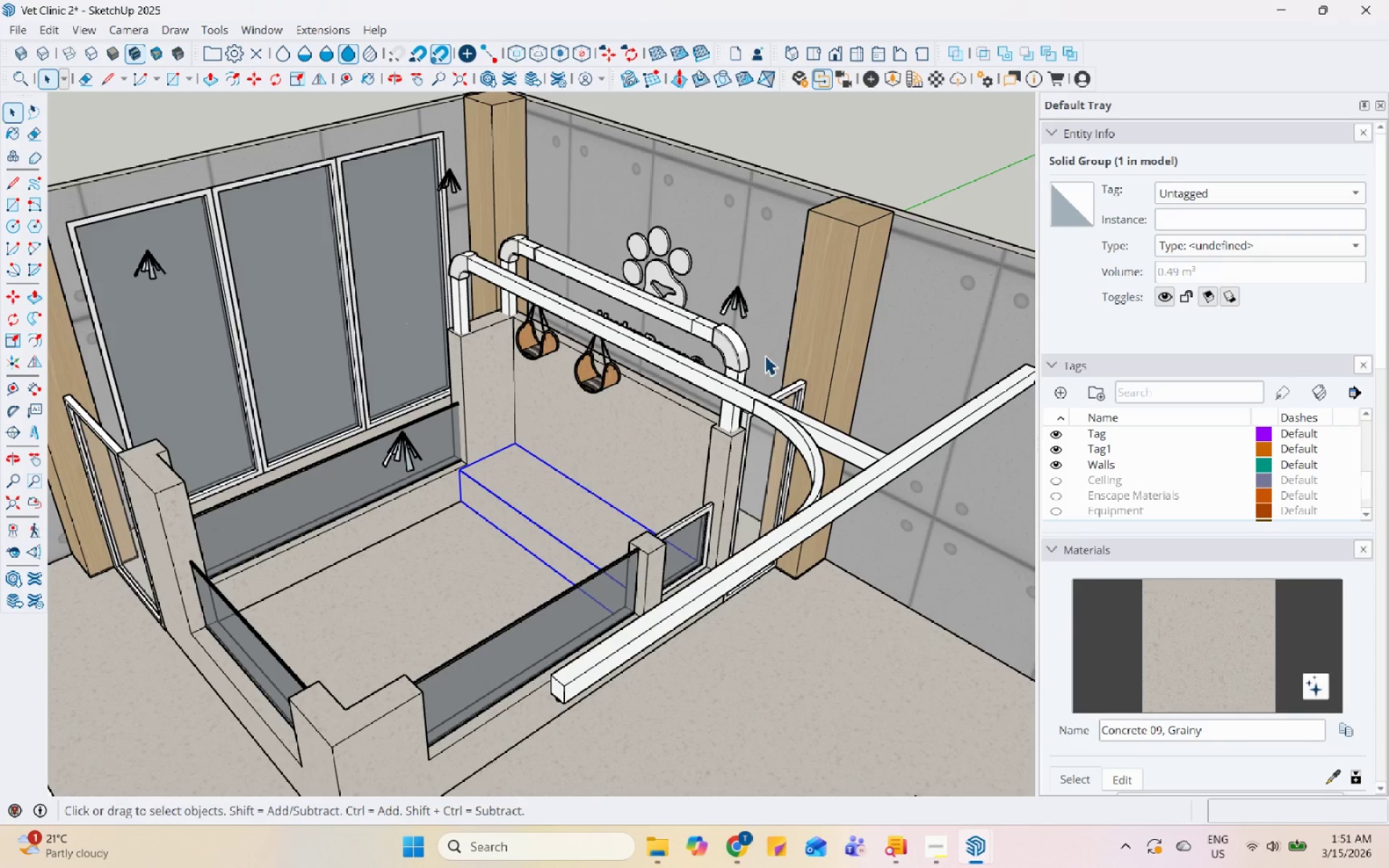 
left_click([736, 353])
 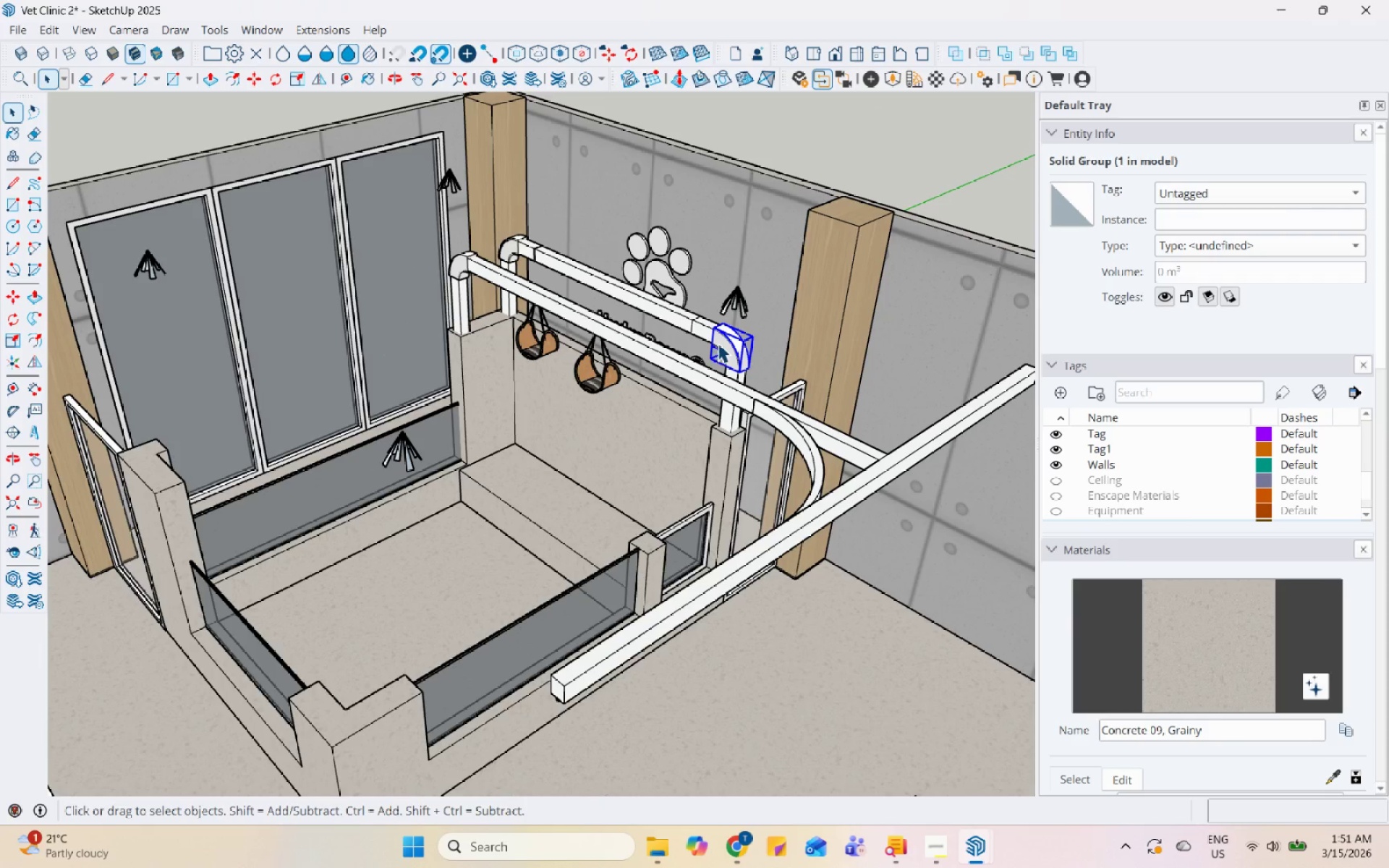 
hold_key(key=ControlLeft, duration=0.47)
left_click([671, 308])
 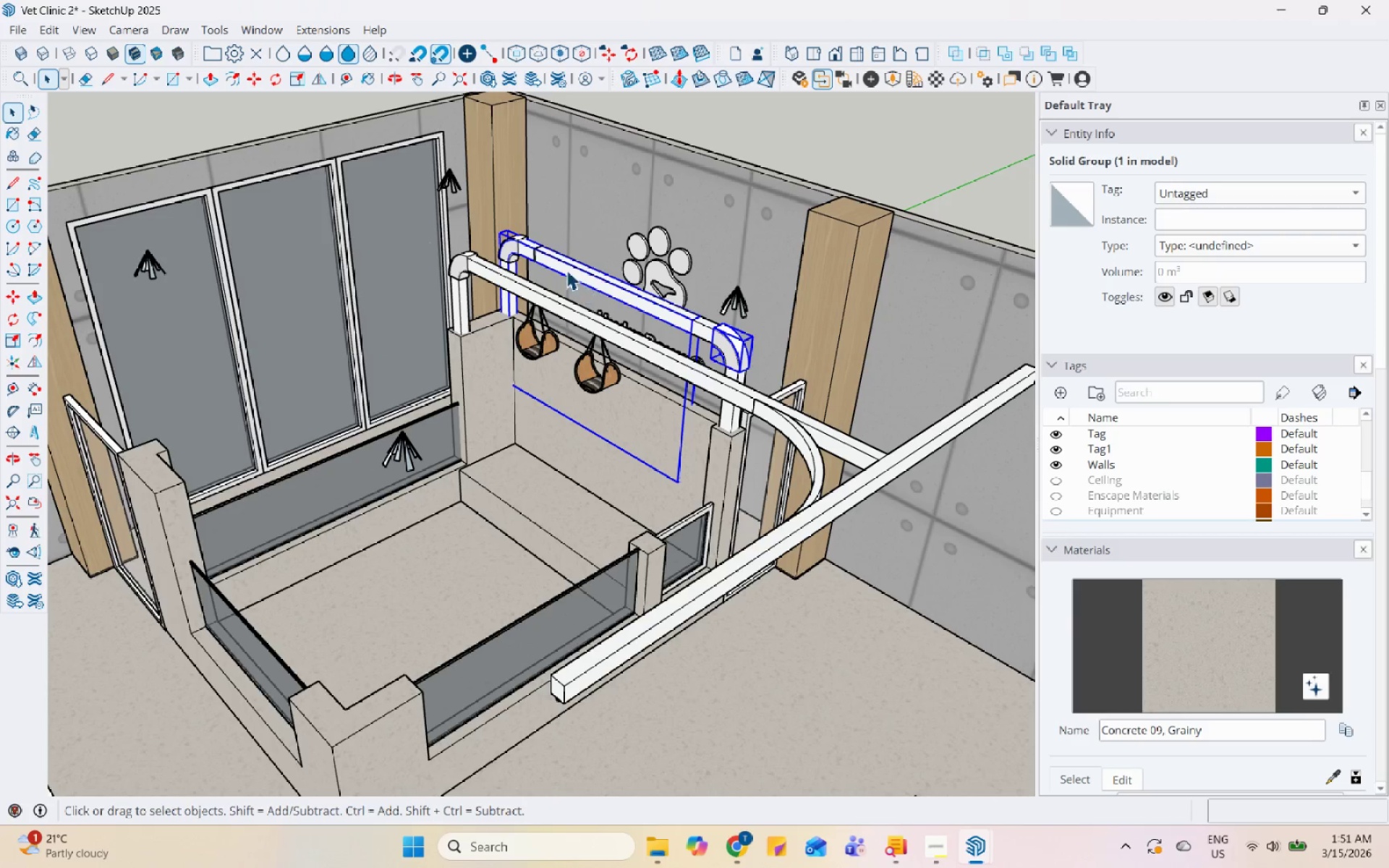 
hold_key(key=ControlLeft, duration=1.5)
left_click([501, 244])
 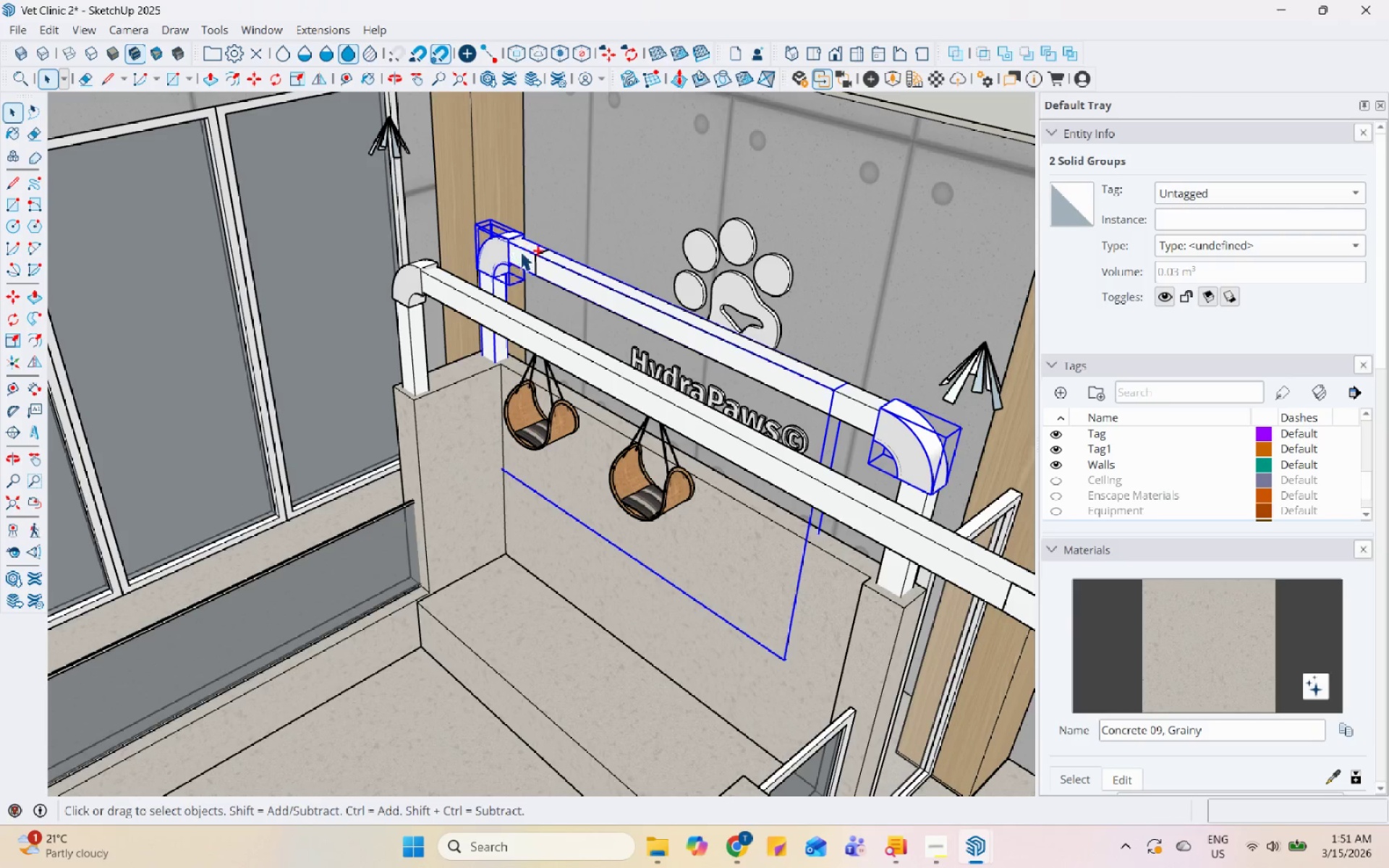 
scroll: coordinate [531, 240], scroll_direction: up, amount: 5.0
 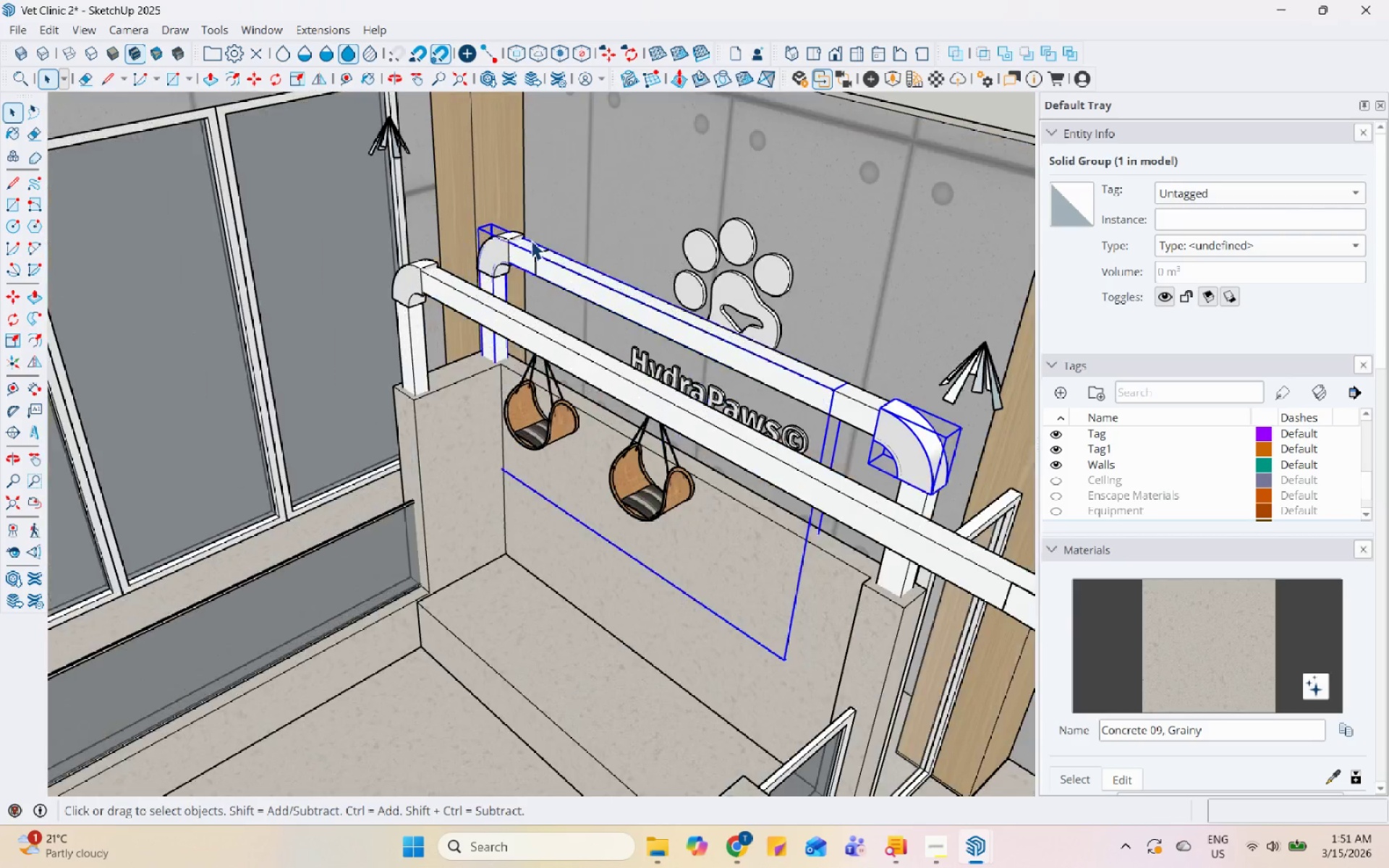 
left_click([538, 251])
 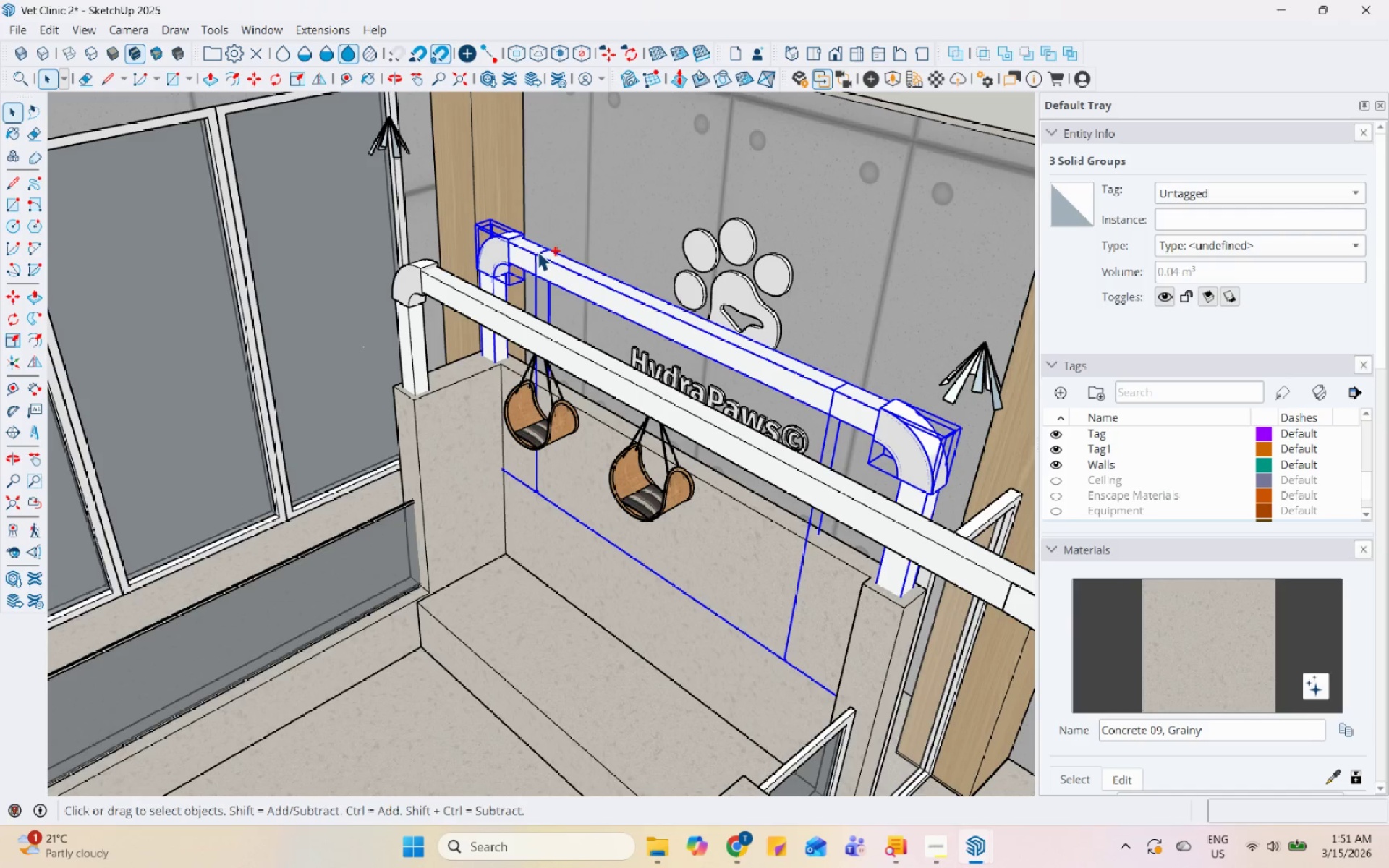 
hold_key(key=ControlLeft, duration=1.5)
left_click([867, 499])
 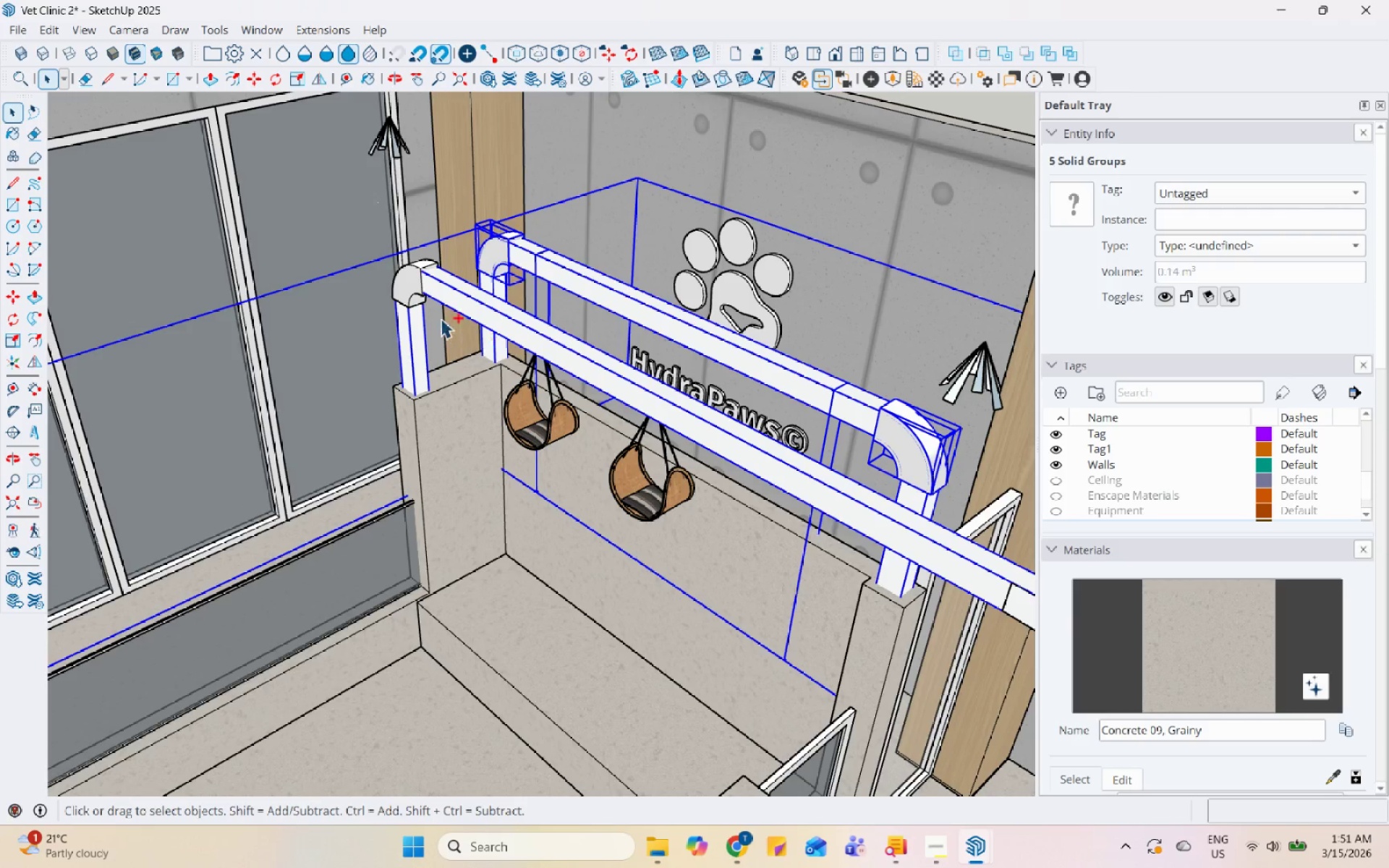 
hold_key(key=ControlLeft, duration=0.8)
left_click([422, 281])
 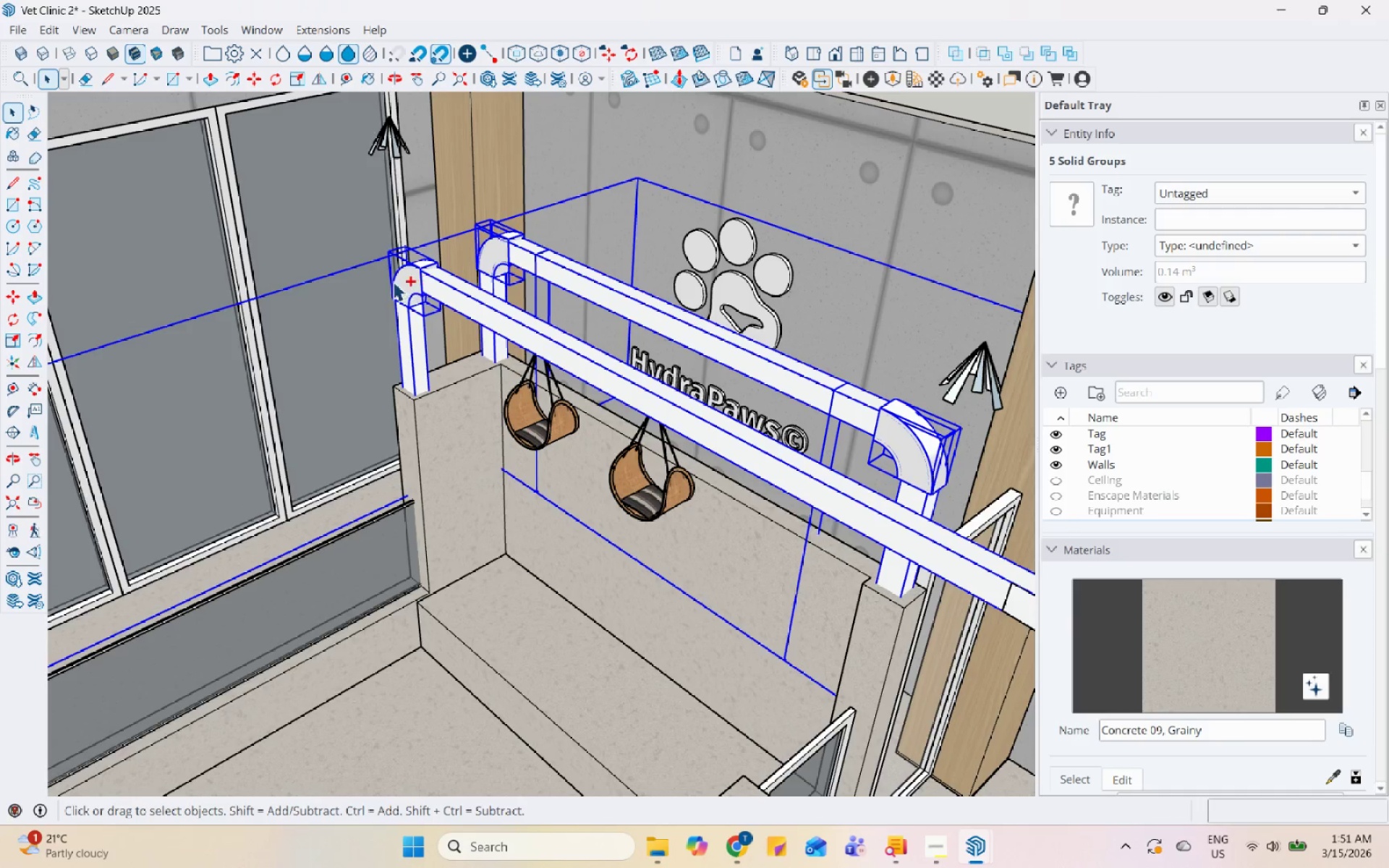 
hold_key(key=ControlLeft, duration=0.56)
 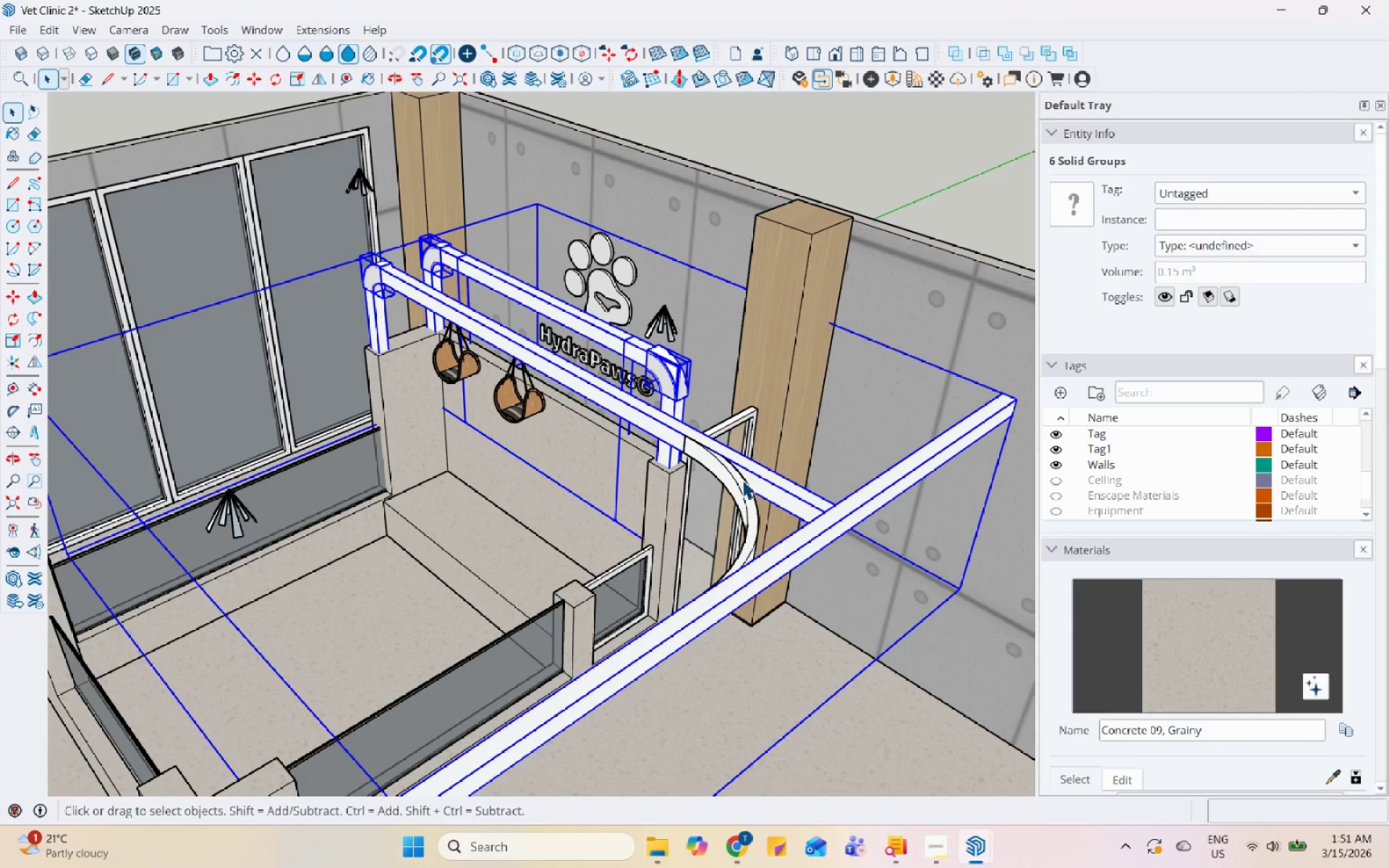 
scroll: coordinate [685, 430], scroll_direction: down, amount: 4.0
 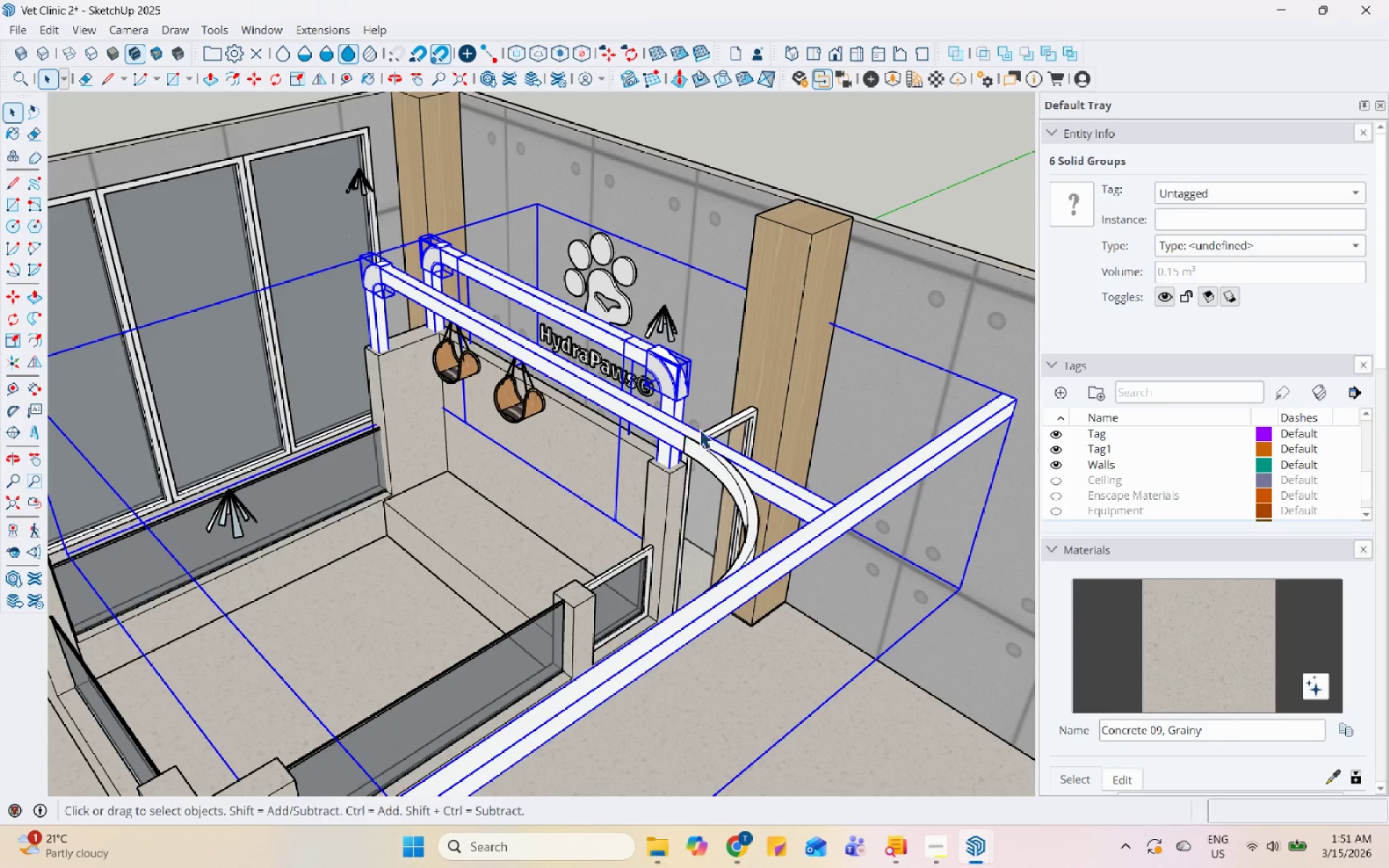 
hold_key(key=ControlLeft, duration=0.55)
left_click([741, 482])
 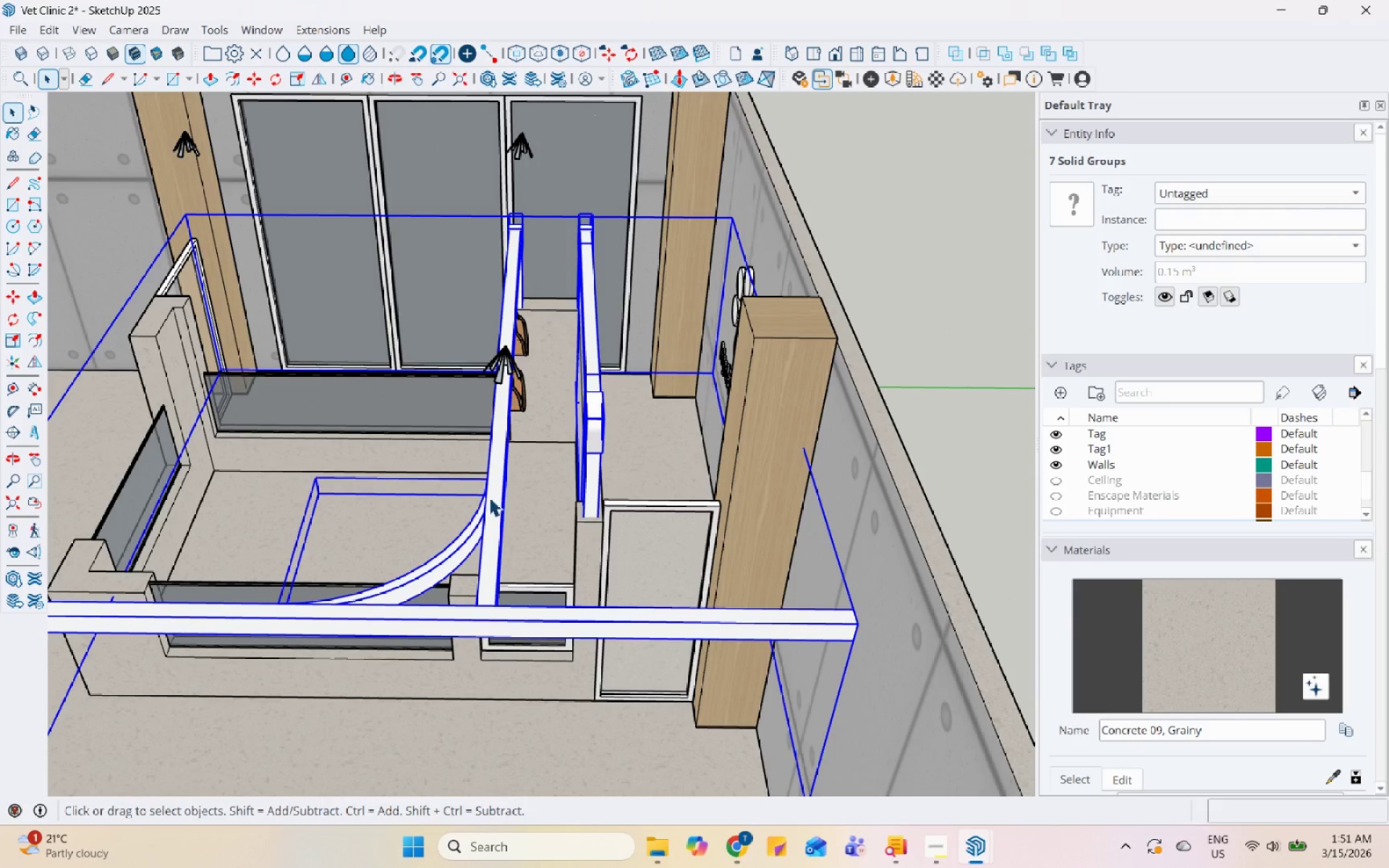 
right_click([490, 491])
 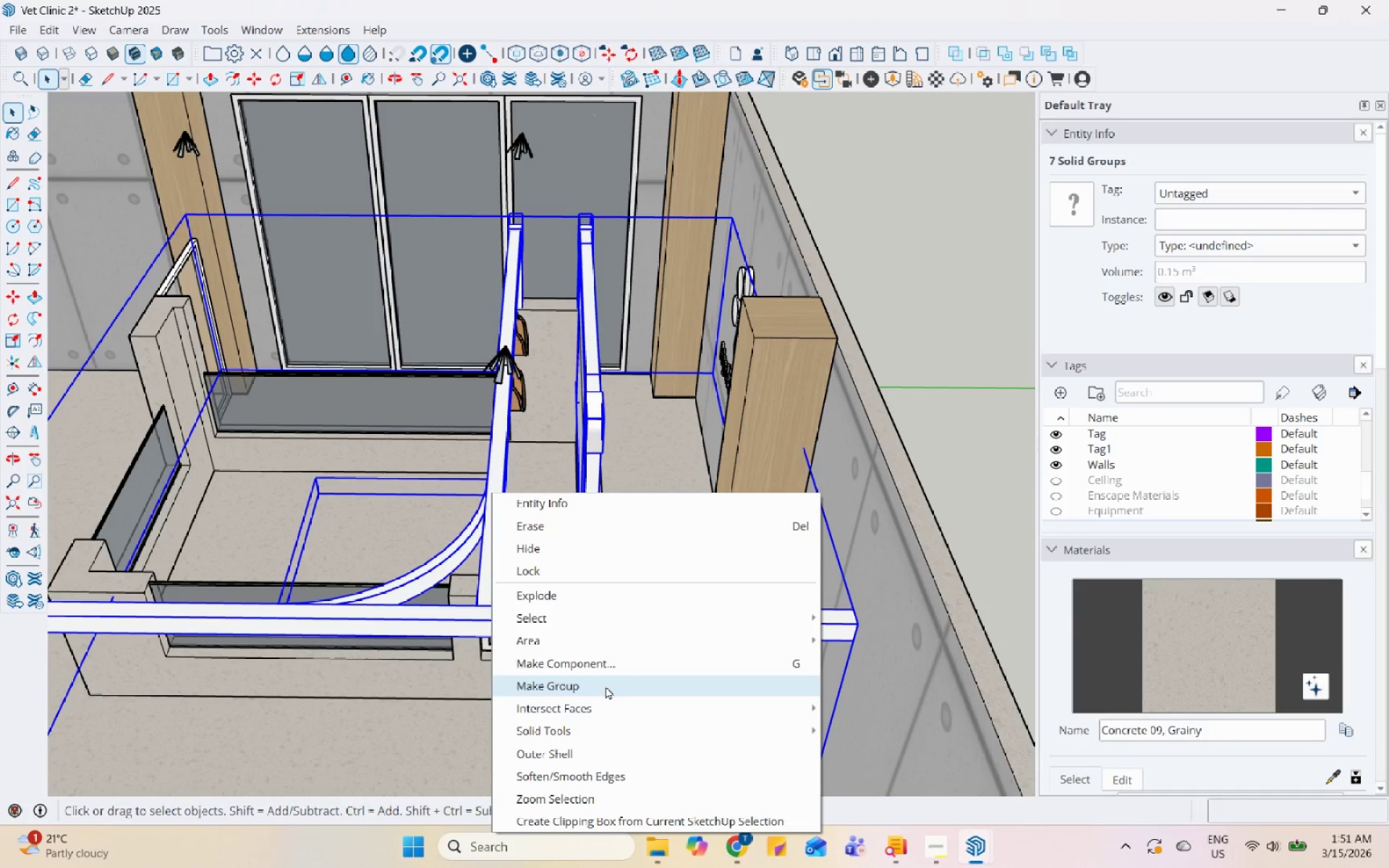 
left_click([606, 686])
 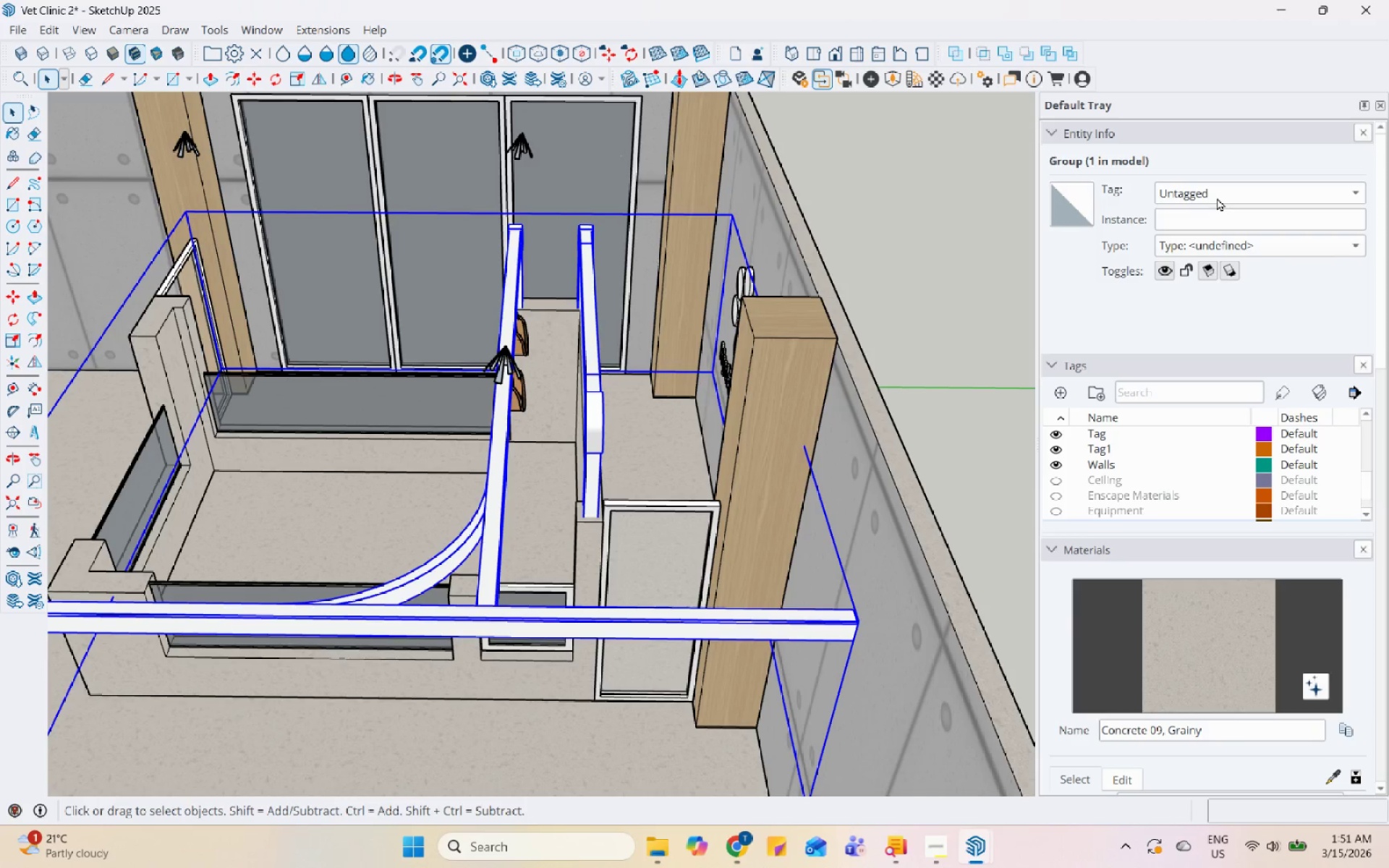 
left_click([1217, 197])
 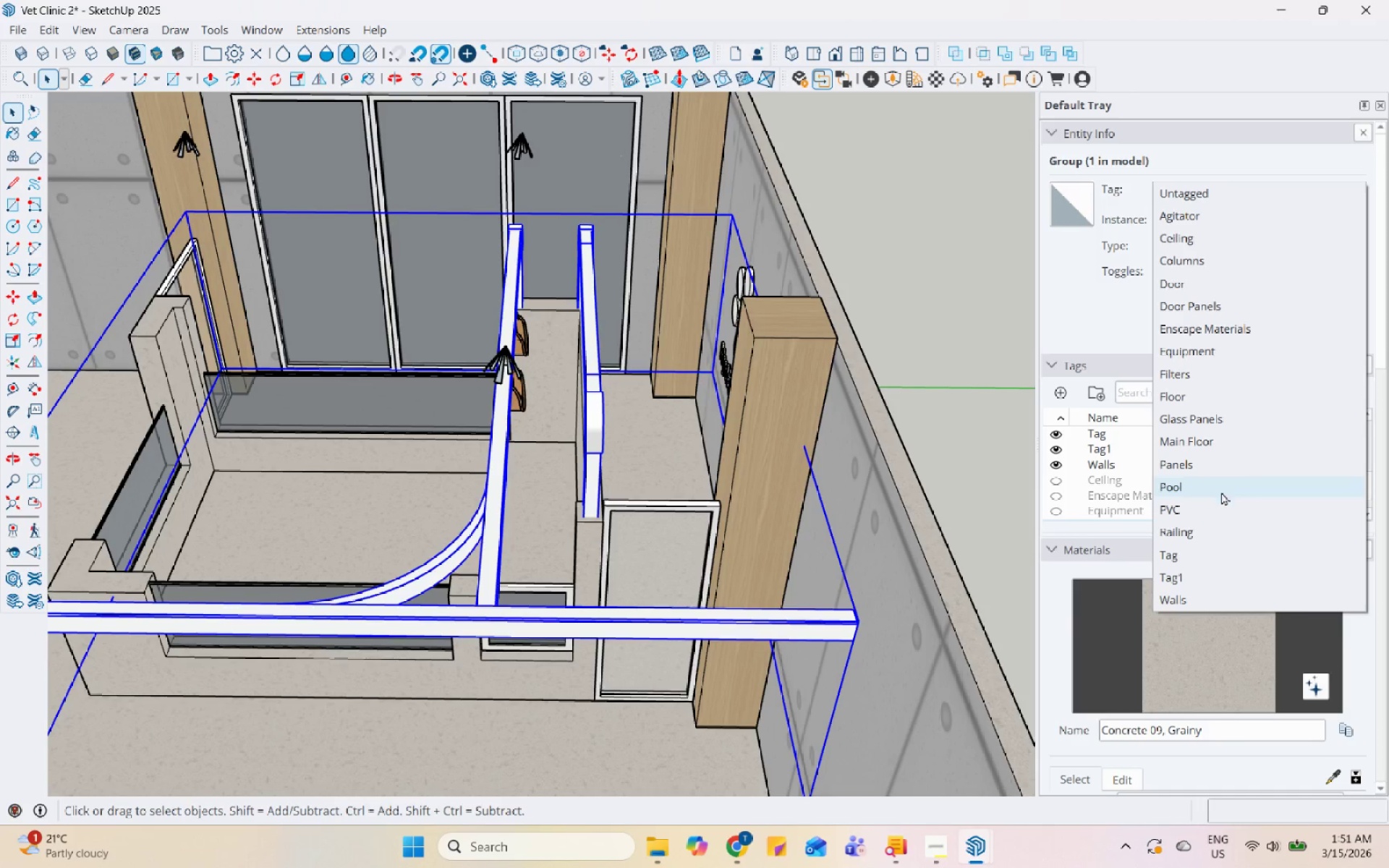 
left_click([1222, 482])
 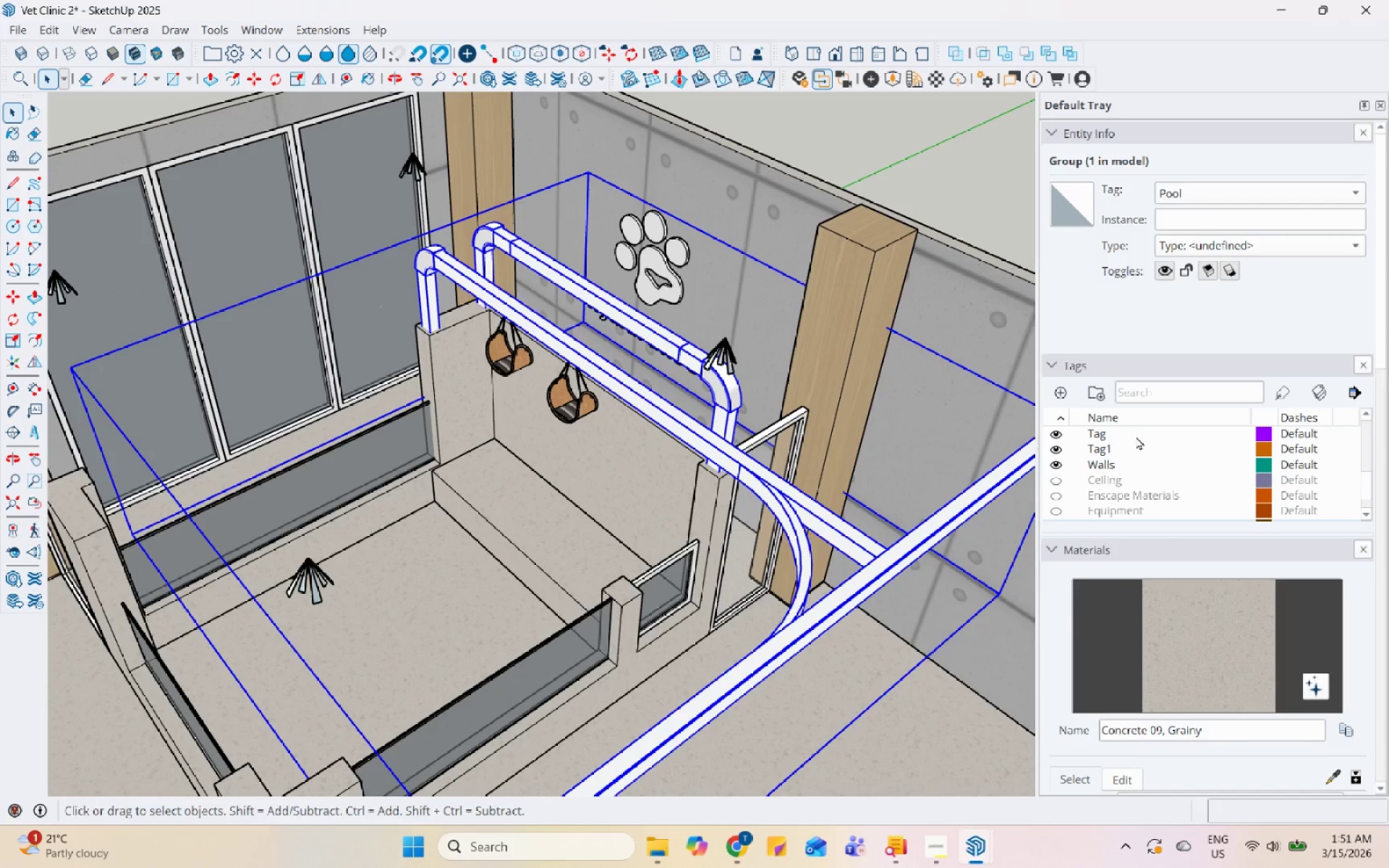 
scroll: coordinate [1087, 459], scroll_direction: down, amount: 3.0
 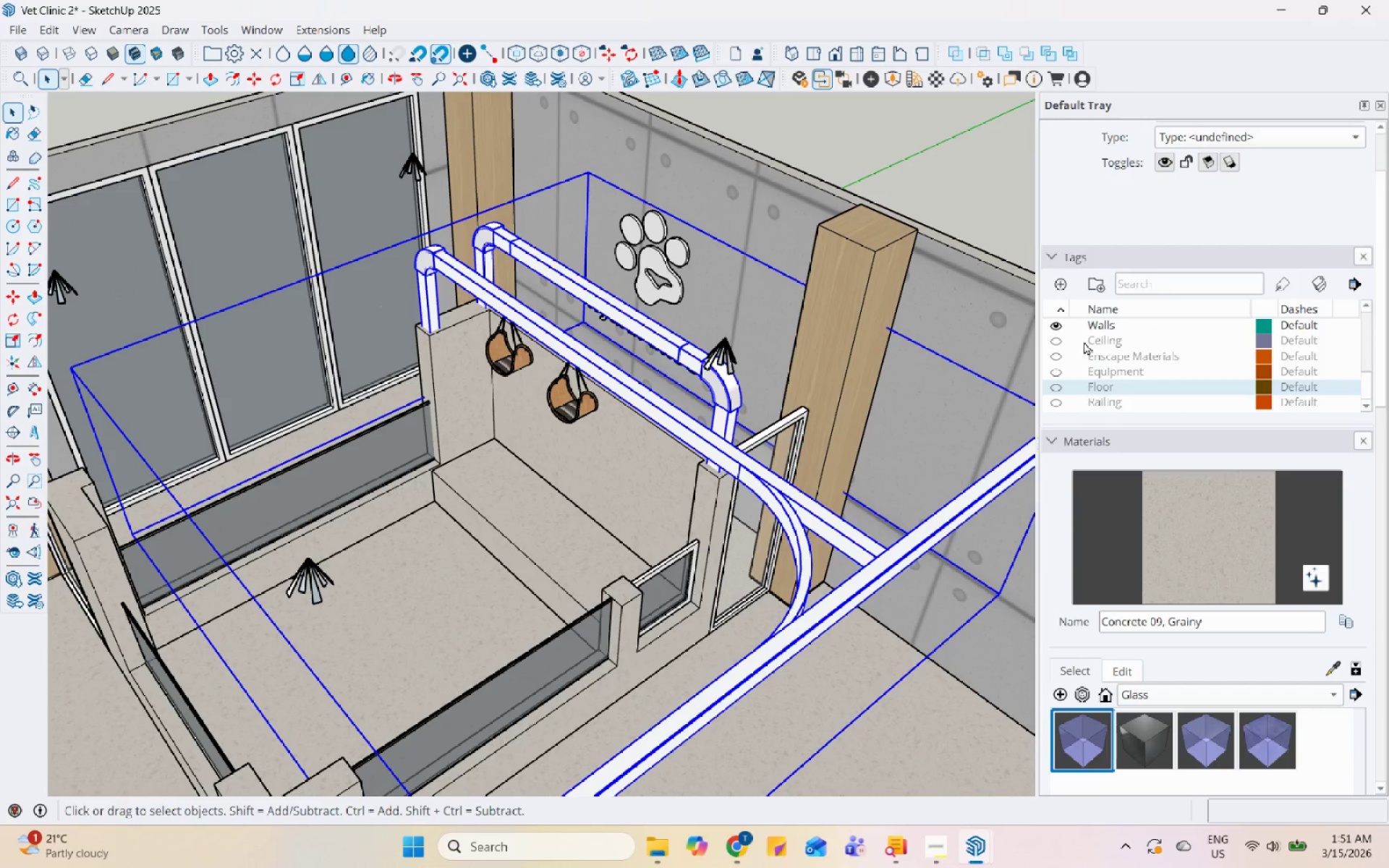 
scroll: coordinate [1083, 341], scroll_direction: up, amount: 2.0
 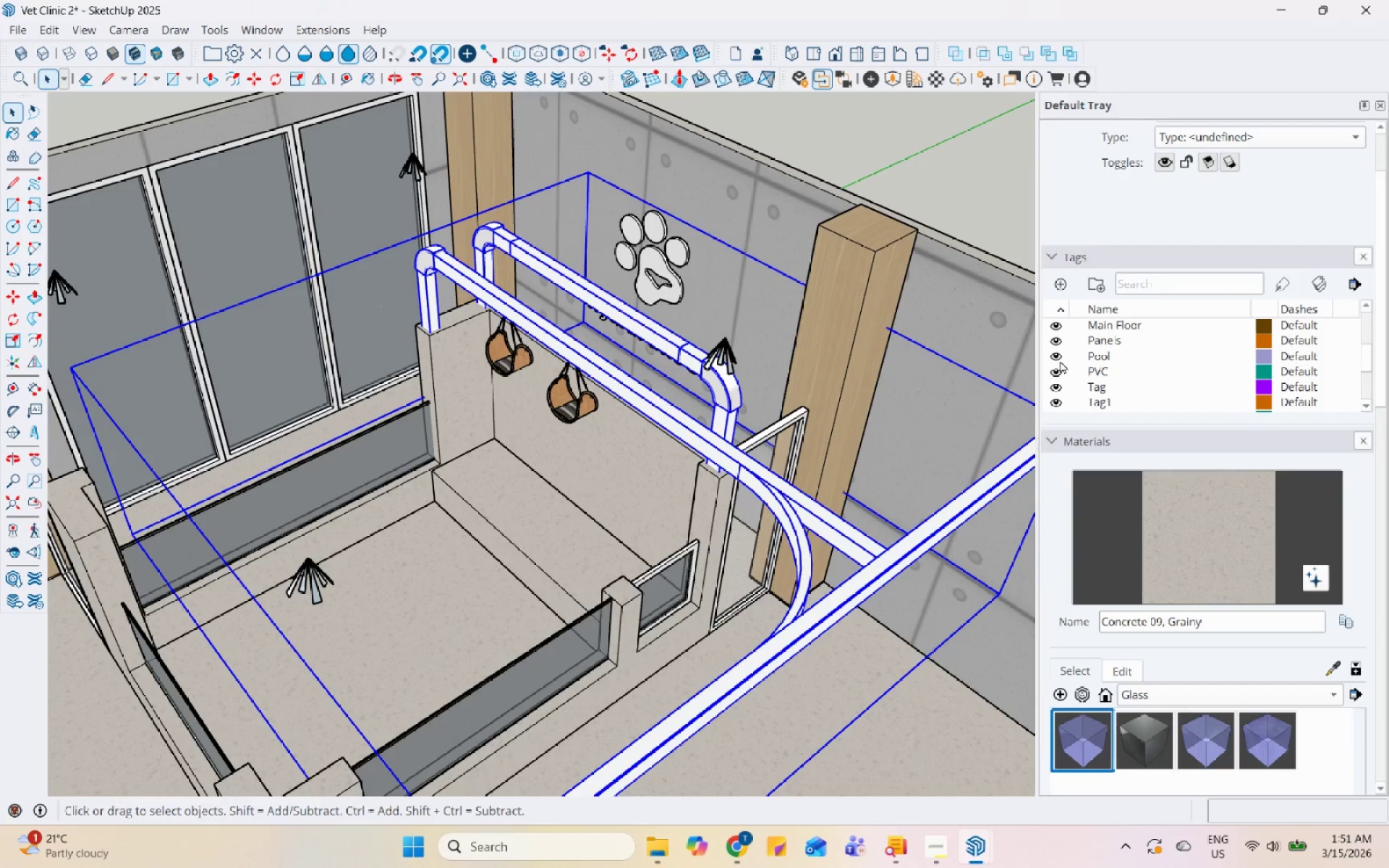 
left_click([1058, 359])
 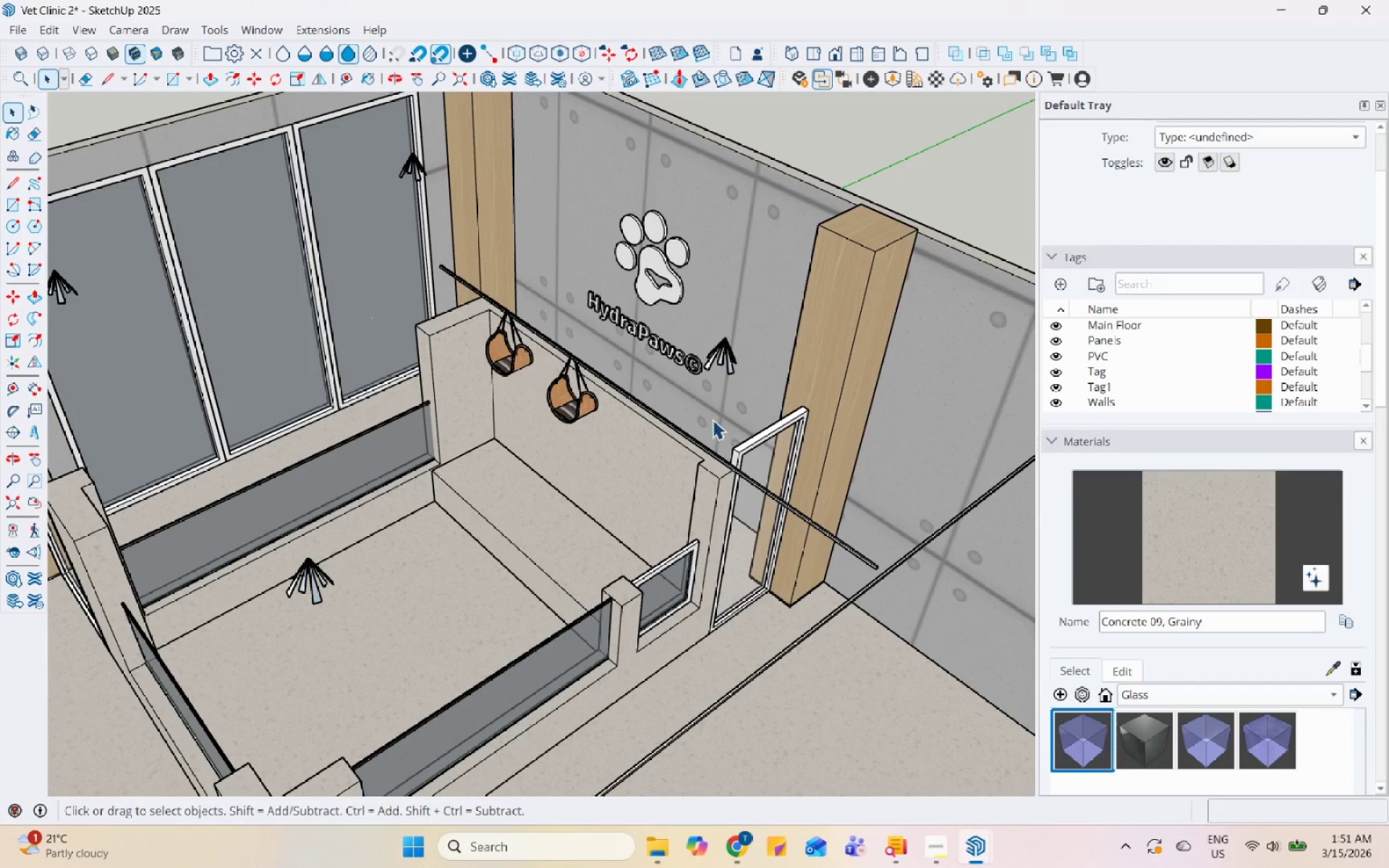 
left_click([501, 396])
 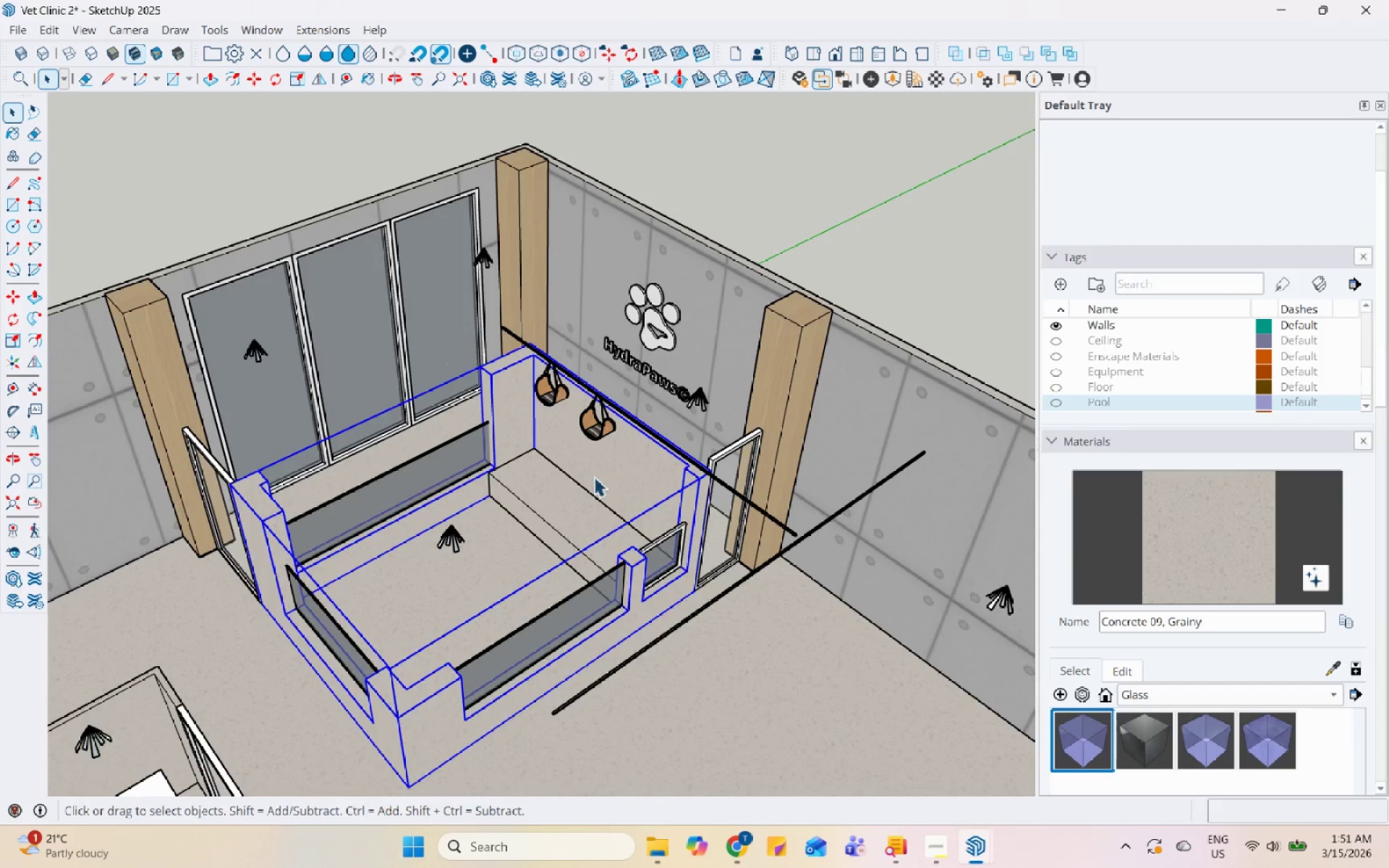 
hold_key(key=ControlLeft, duration=1.5)
left_click([542, 495])
 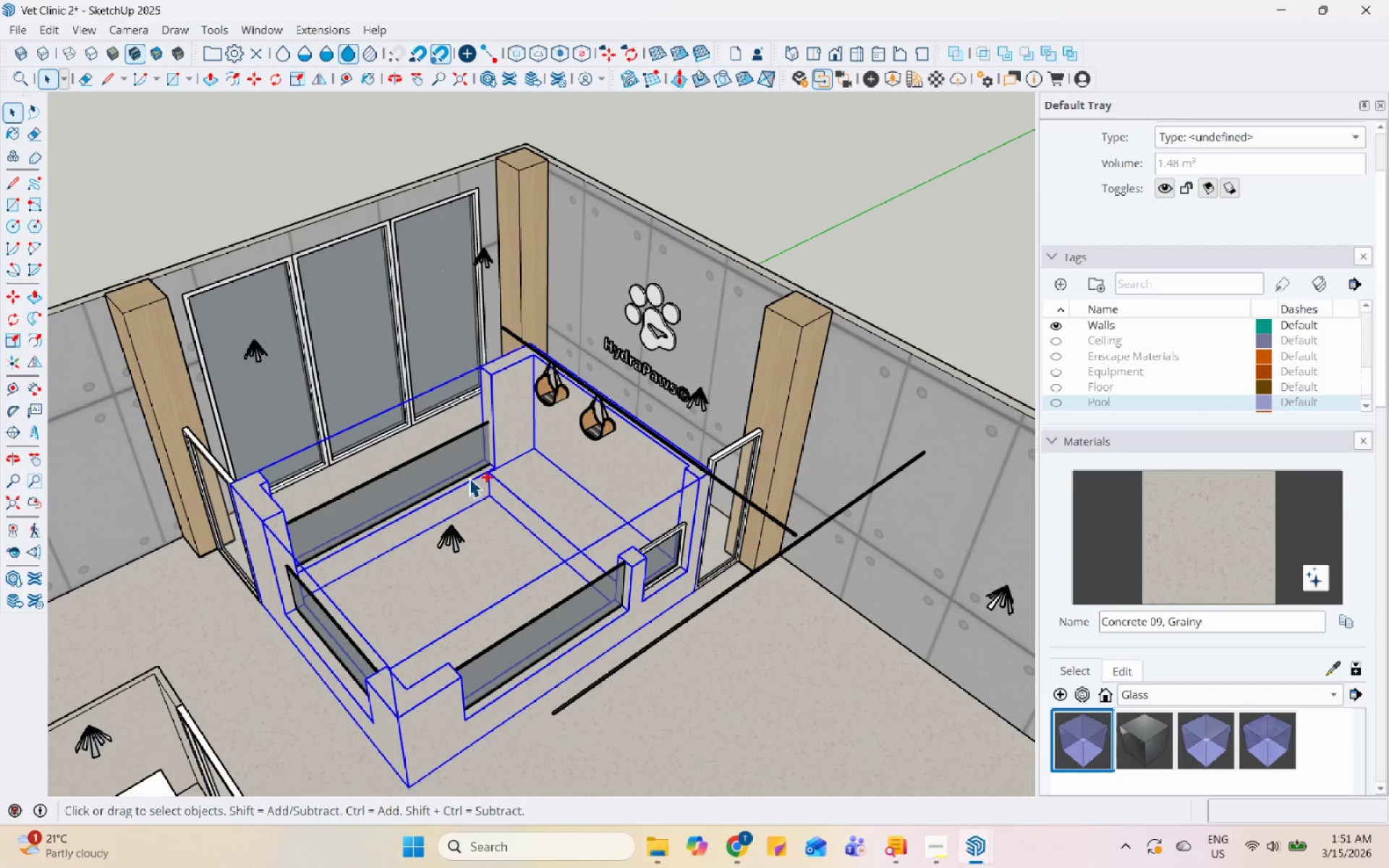 
scroll: coordinate [599, 462], scroll_direction: down, amount: 4.0
 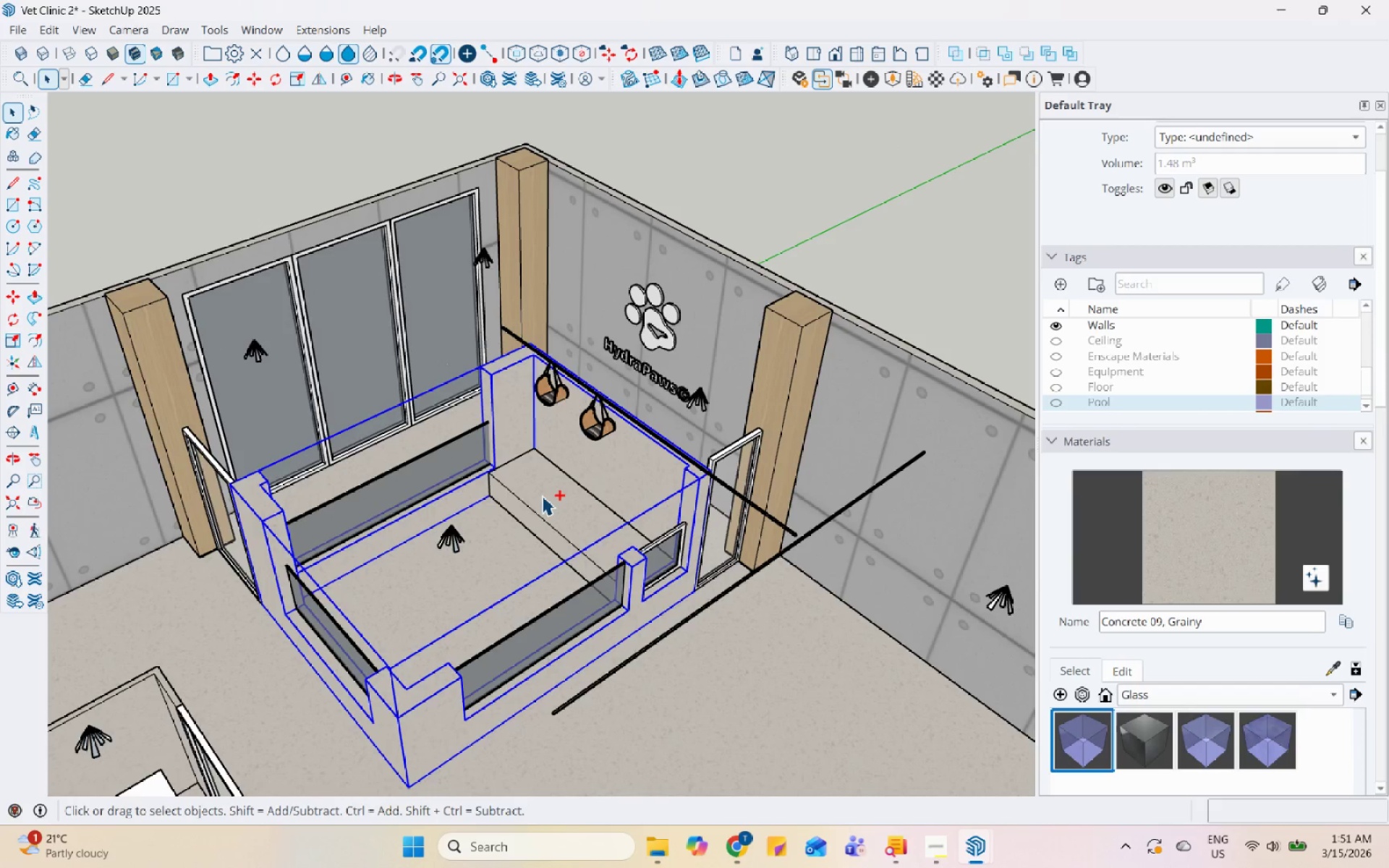 
left_click([454, 454])
 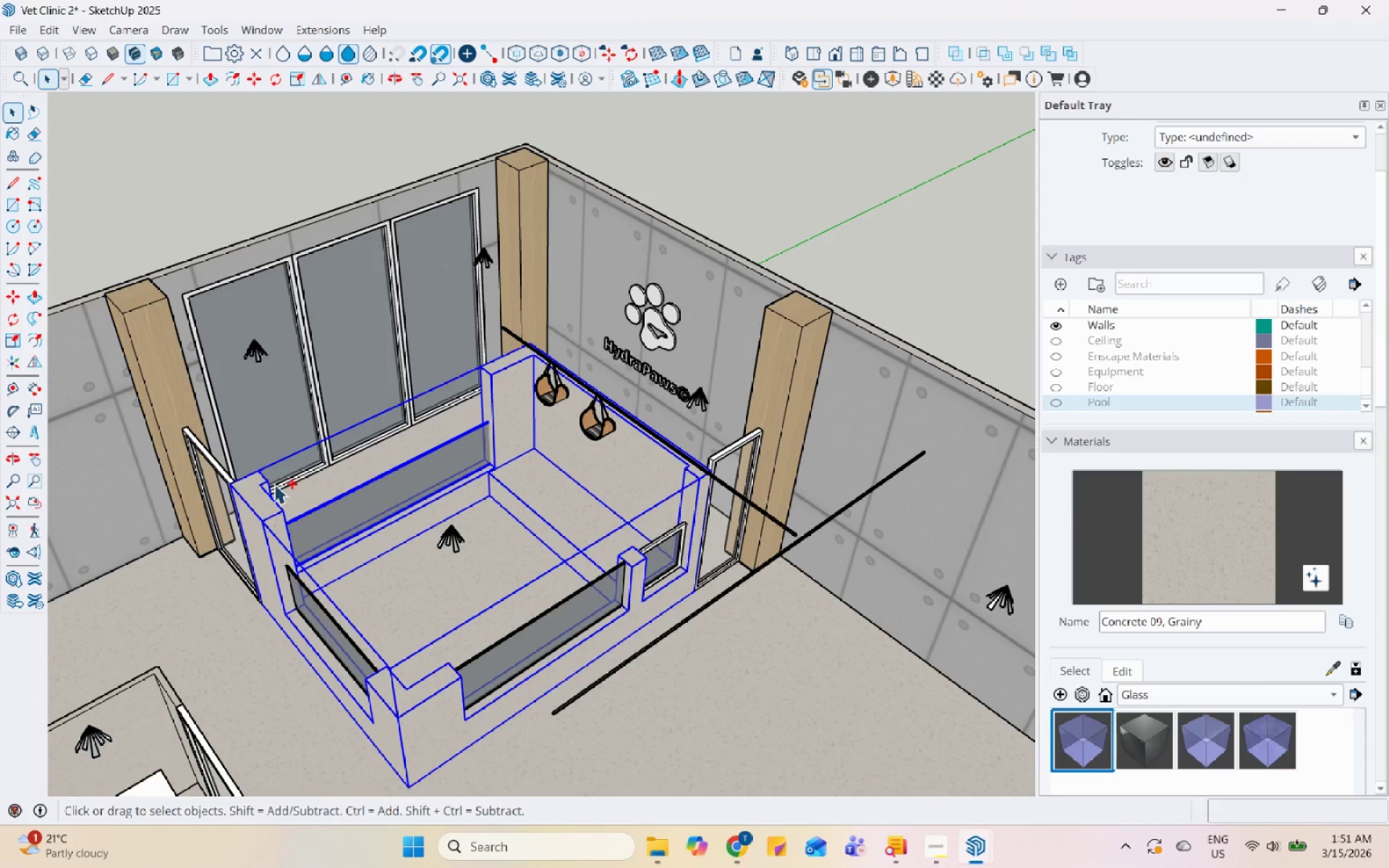 
hold_key(key=ControlLeft, duration=1.51)
left_click([492, 634])
 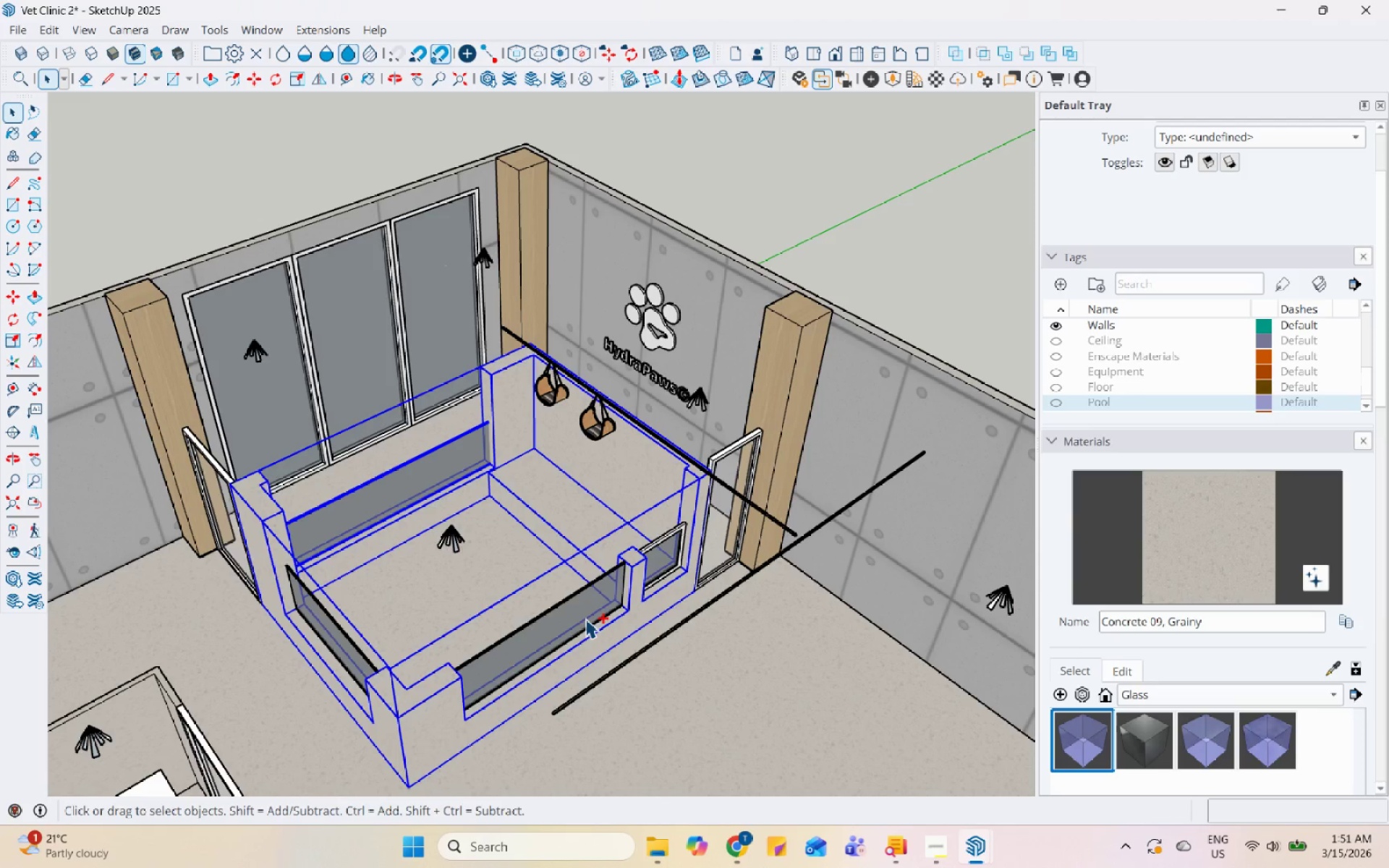 
double_click([585, 618])
 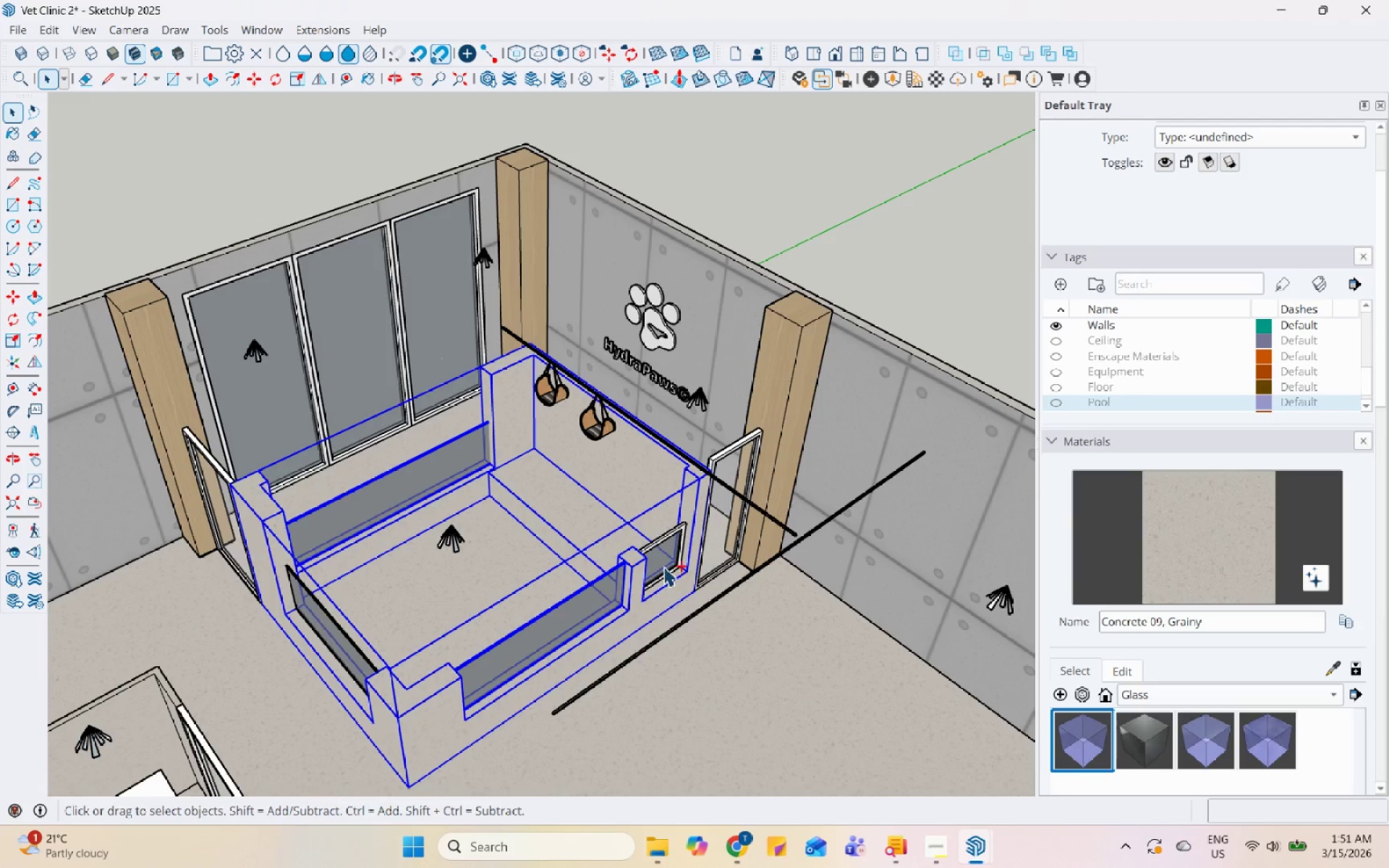 
triple_click([663, 563])
 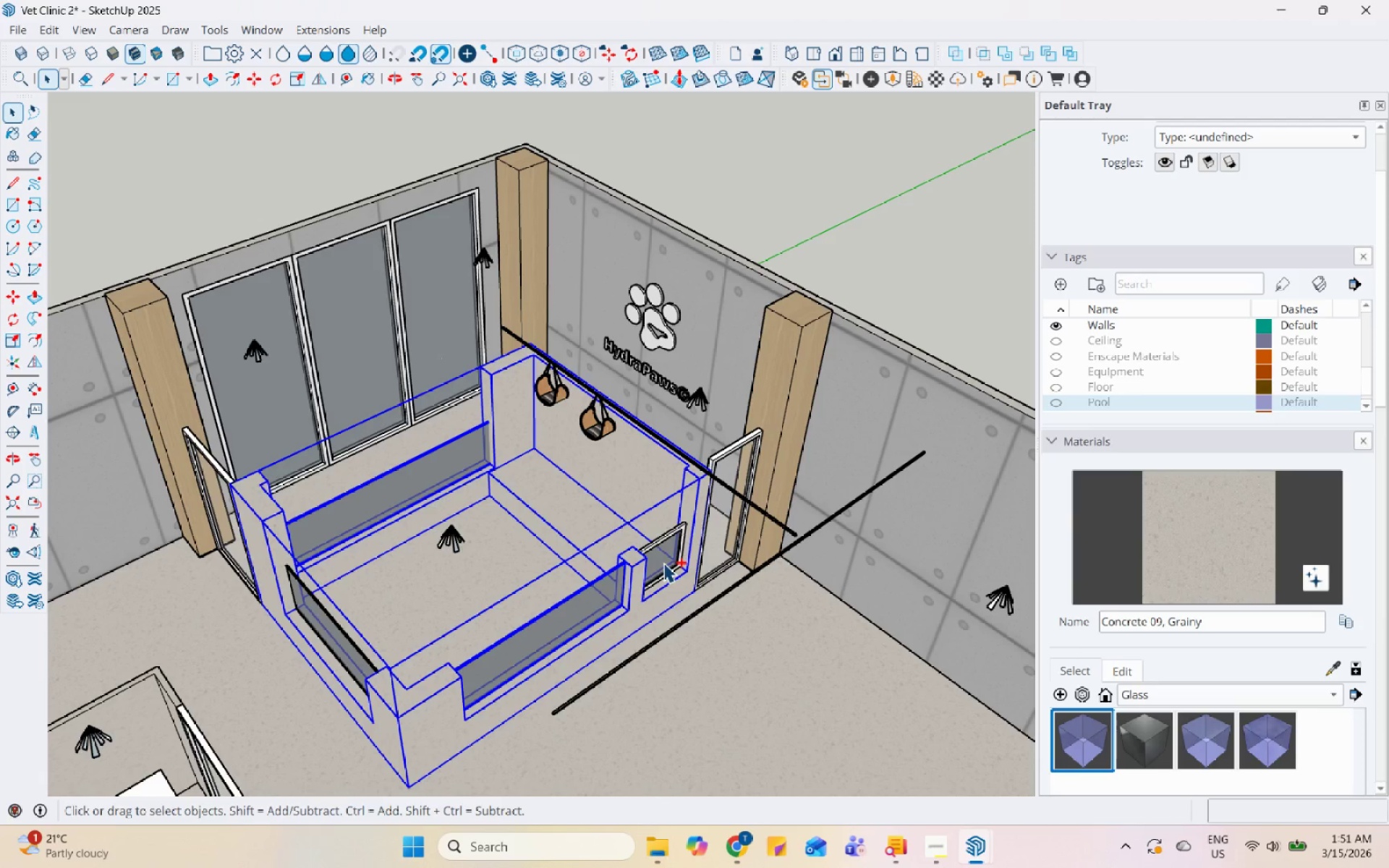 
hold_key(key=ControlLeft, duration=1.52)
left_click([311, 604])
 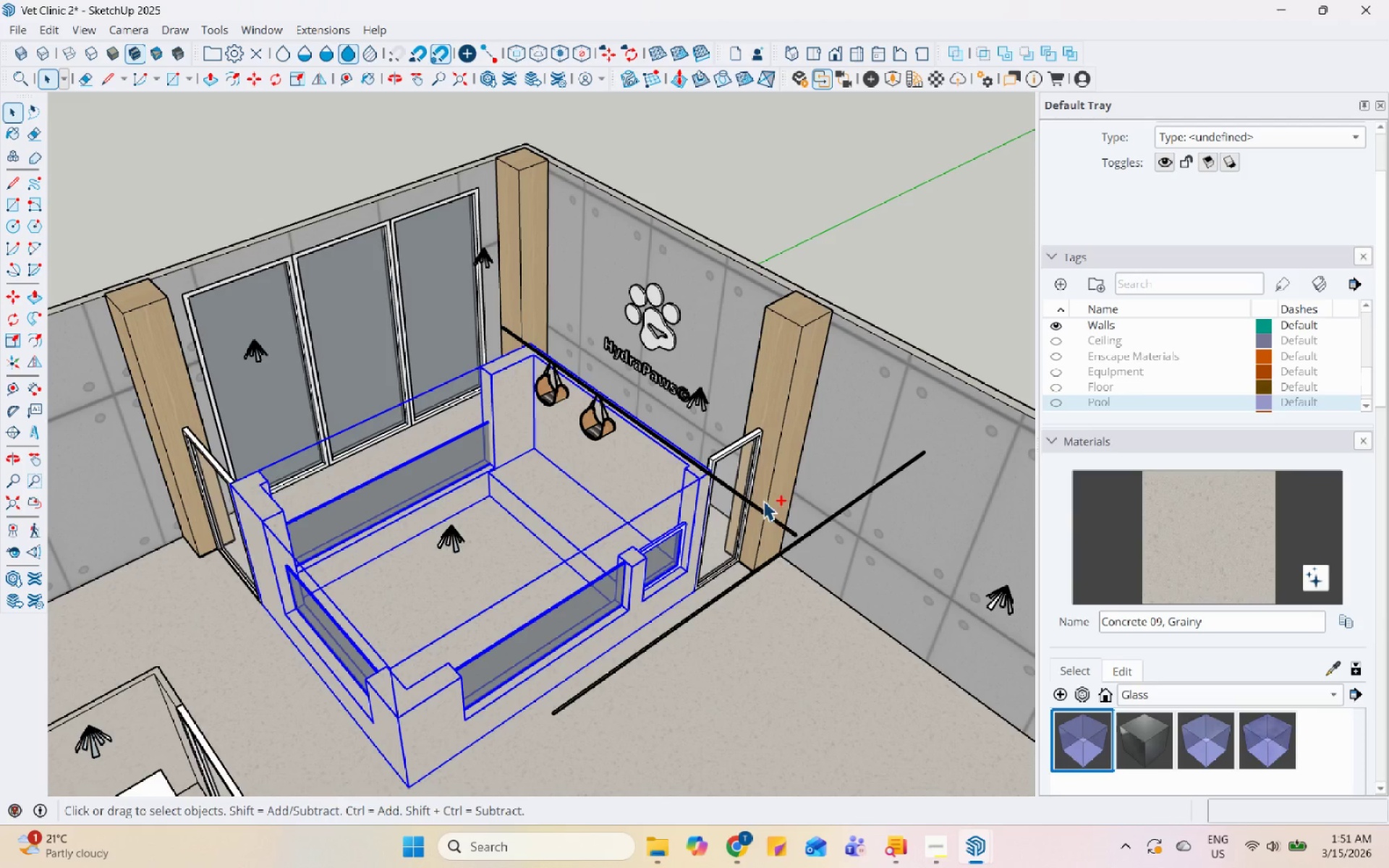 
hold_key(key=ControlLeft, duration=0.45)
left_click([742, 466])
 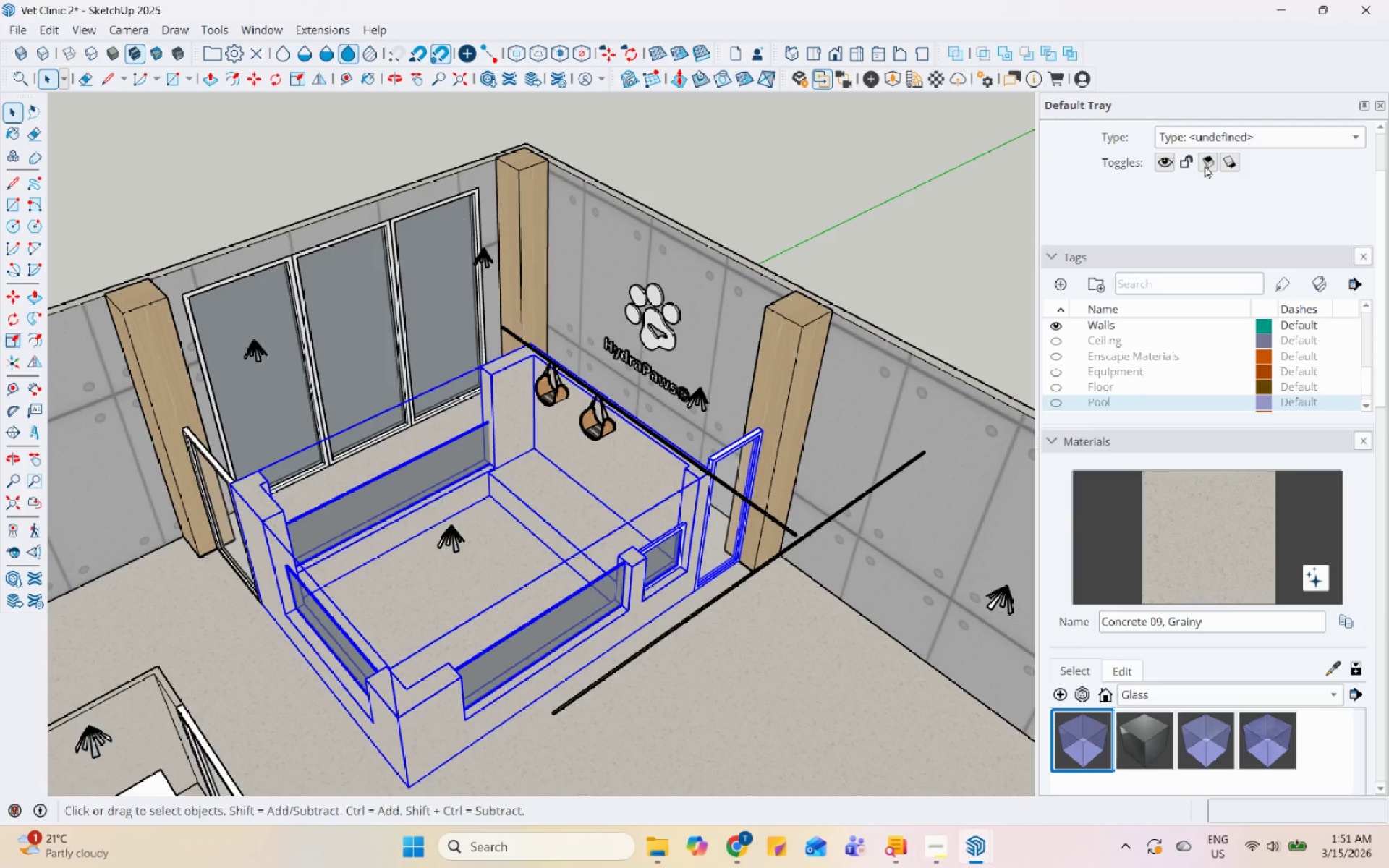 
left_click([1244, 197])
 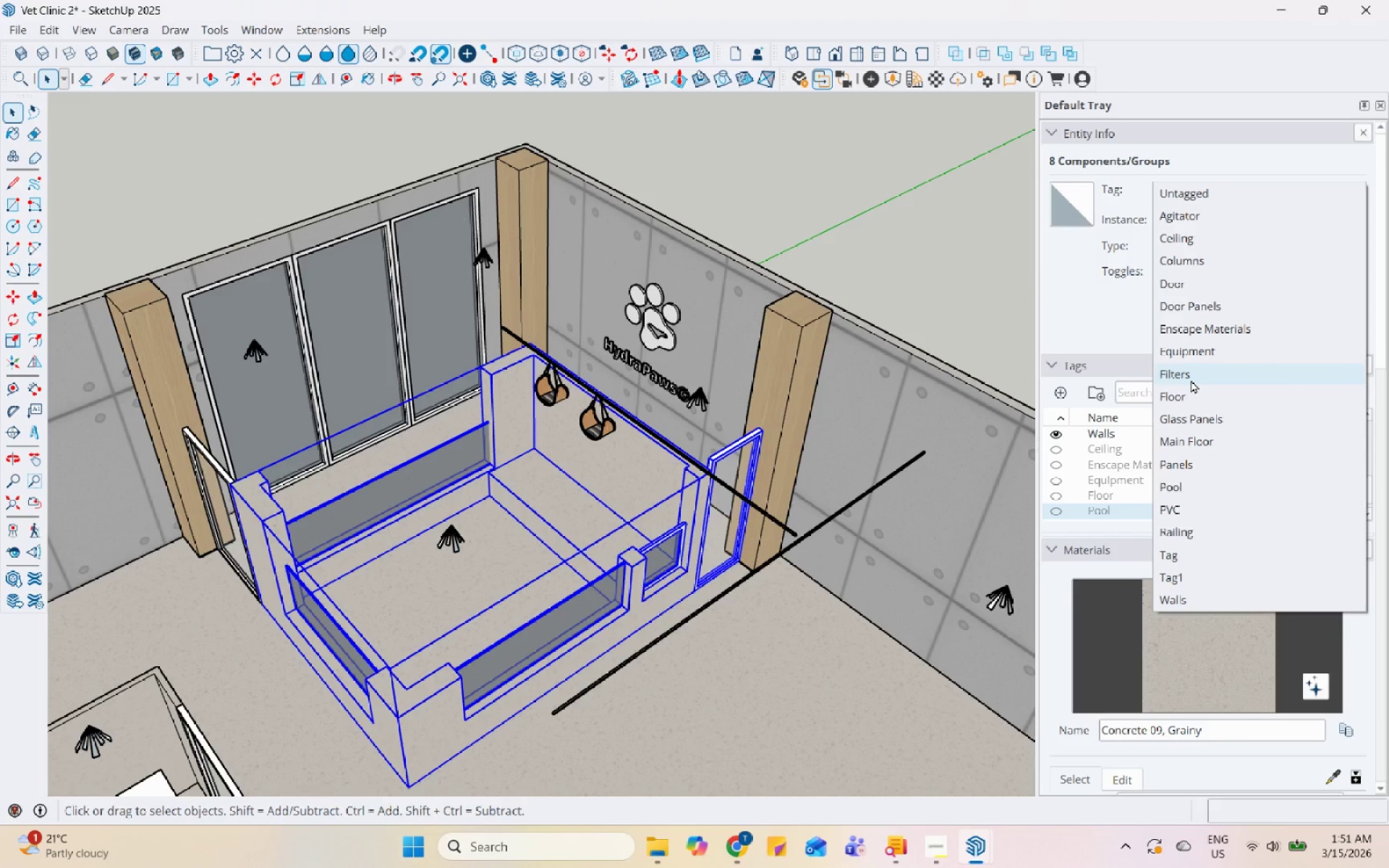 
scroll: coordinate [1244, 190], scroll_direction: up, amount: 6.0
 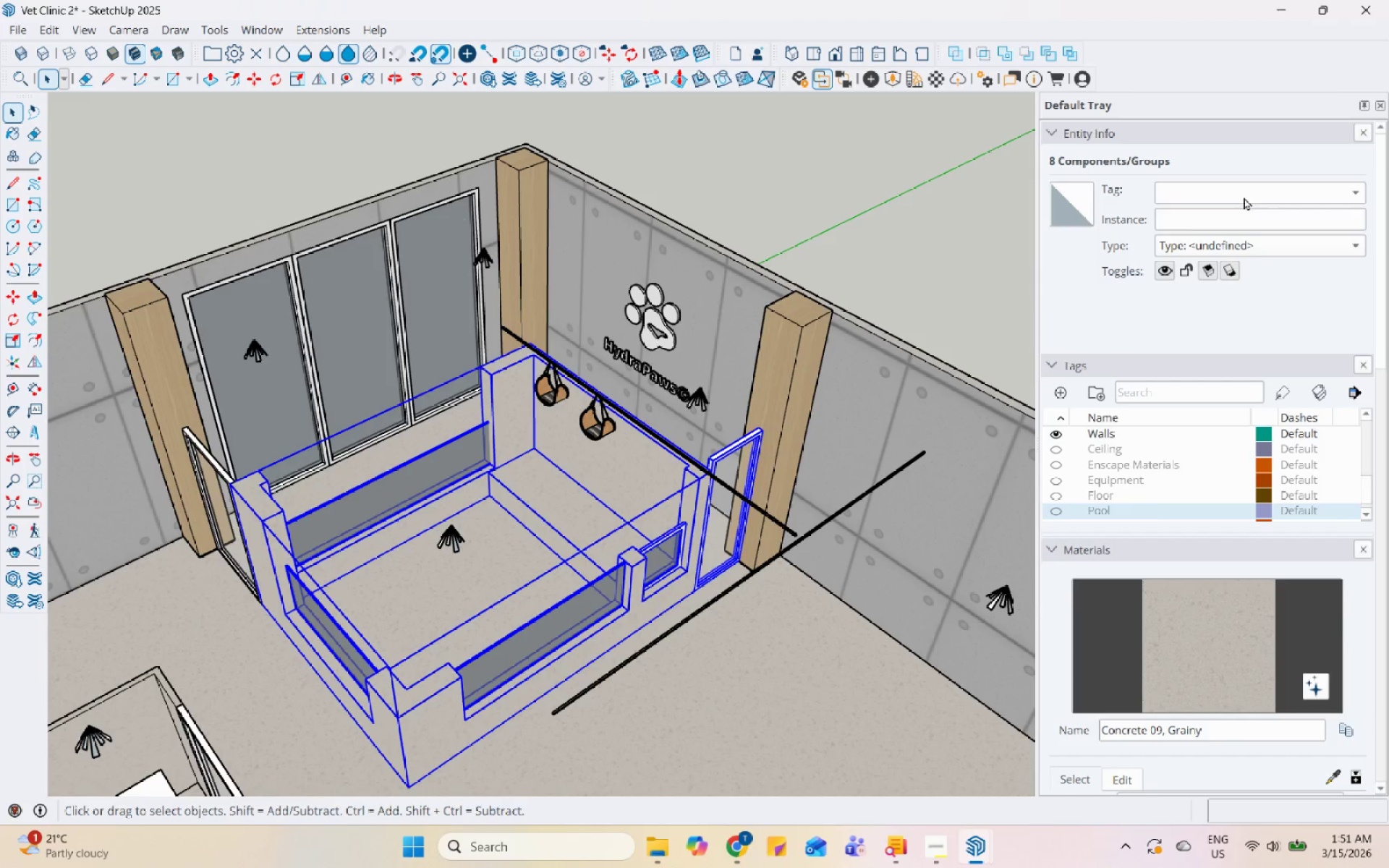 
hold_key(key=ControlLeft, duration=2.47)
 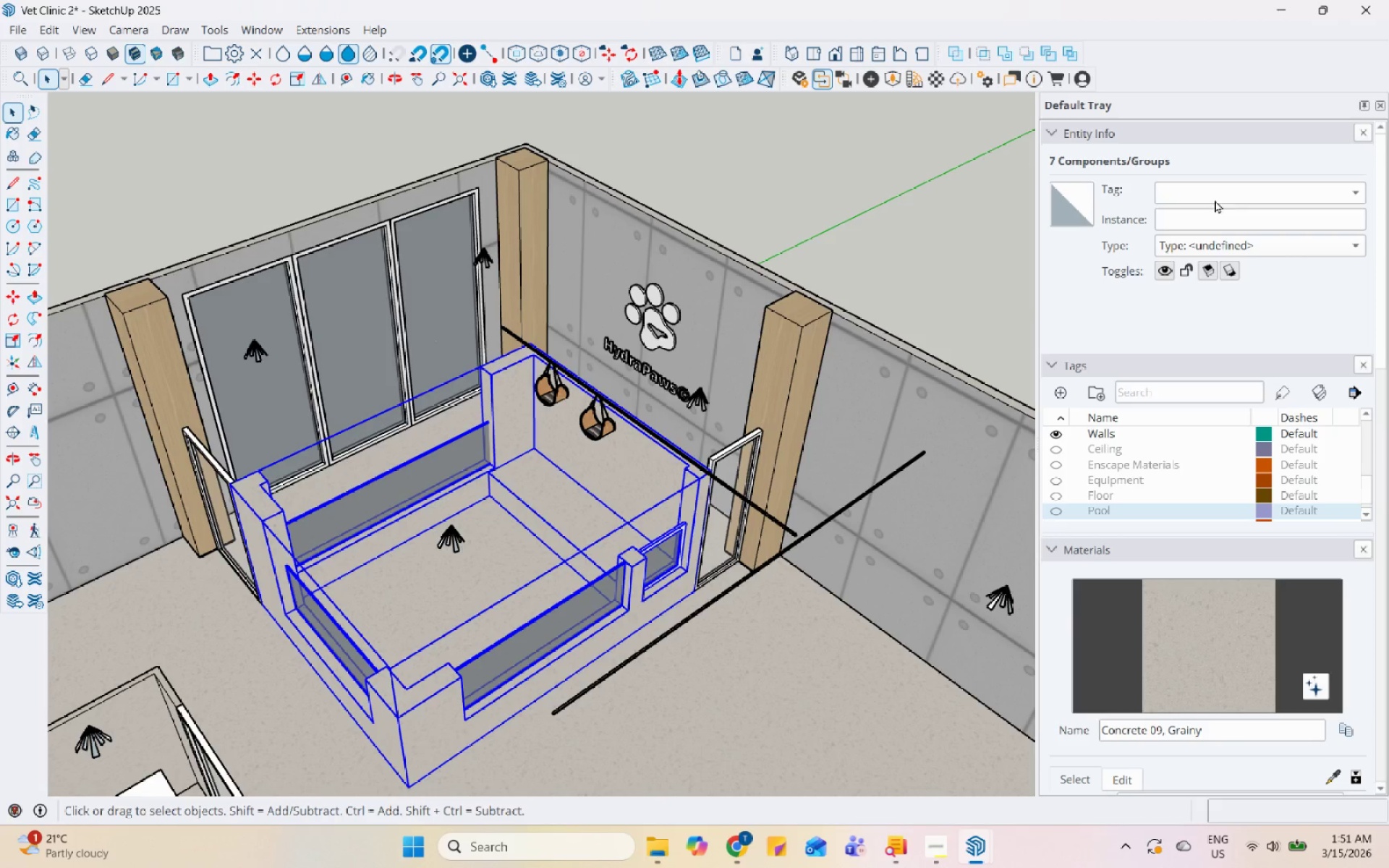 
hold_key(key=ShiftLeft, duration=0.61)
 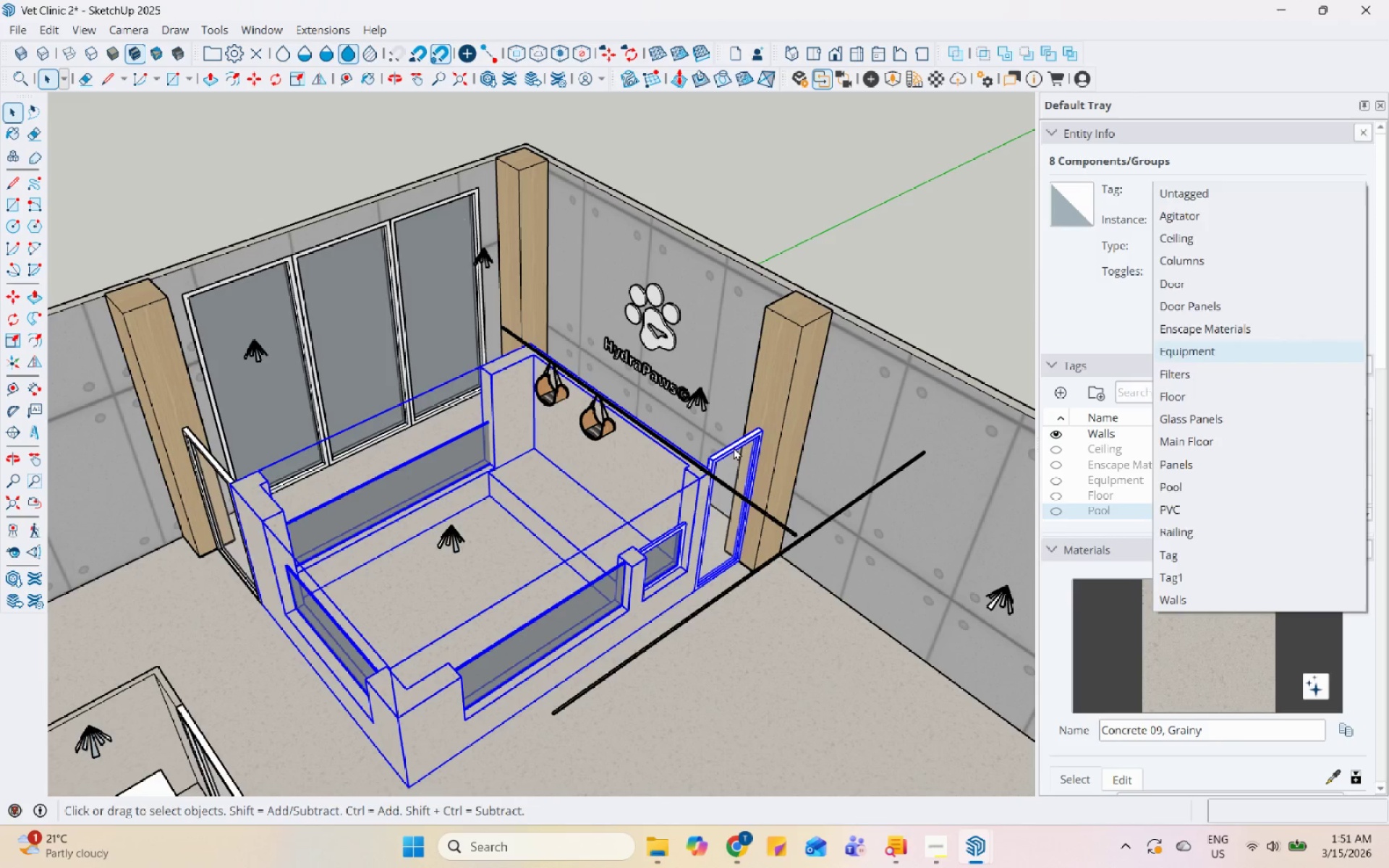 
left_click([734, 447])
 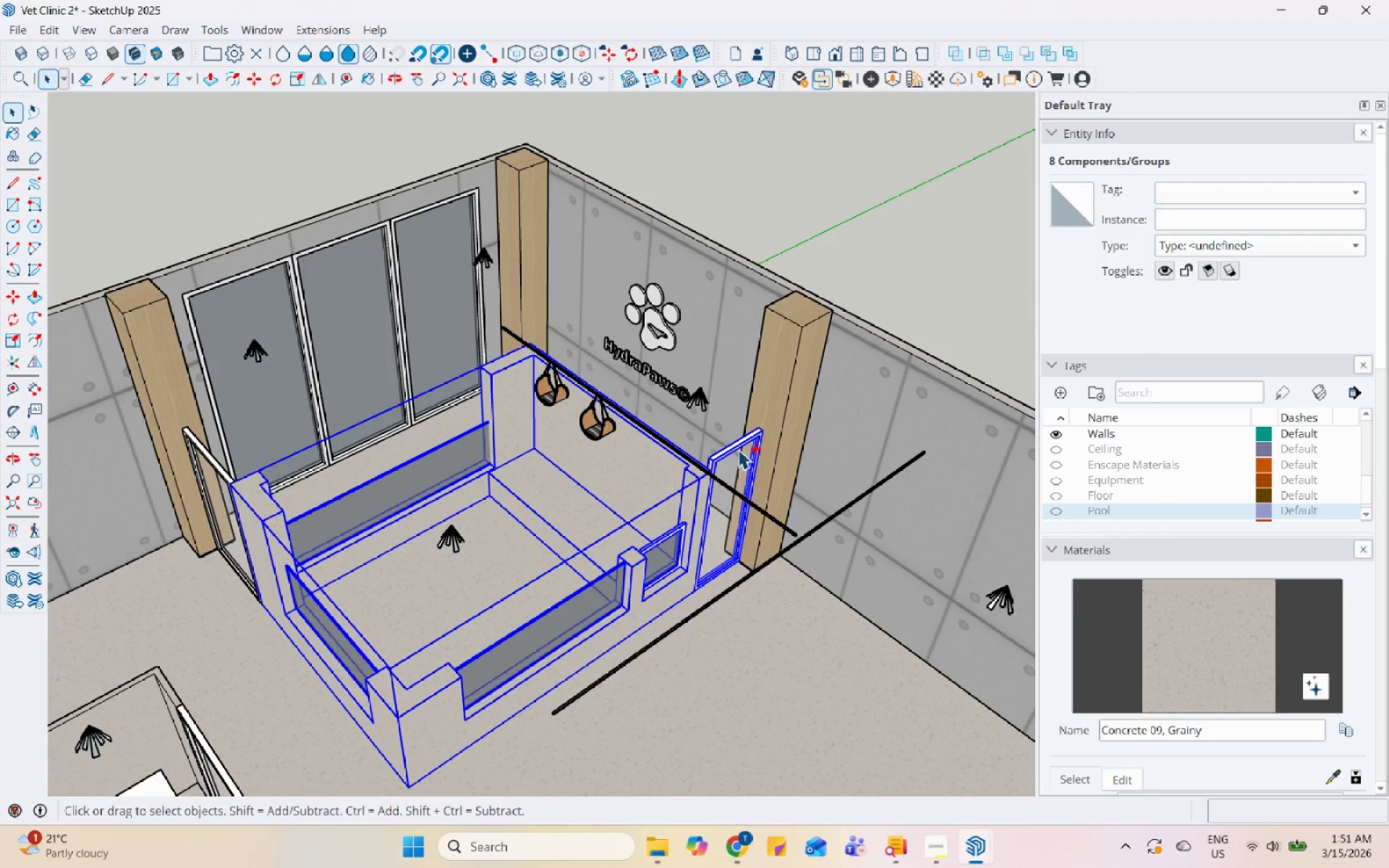 
hold_key(key=ShiftLeft, duration=0.7)
left_click([738, 449])
 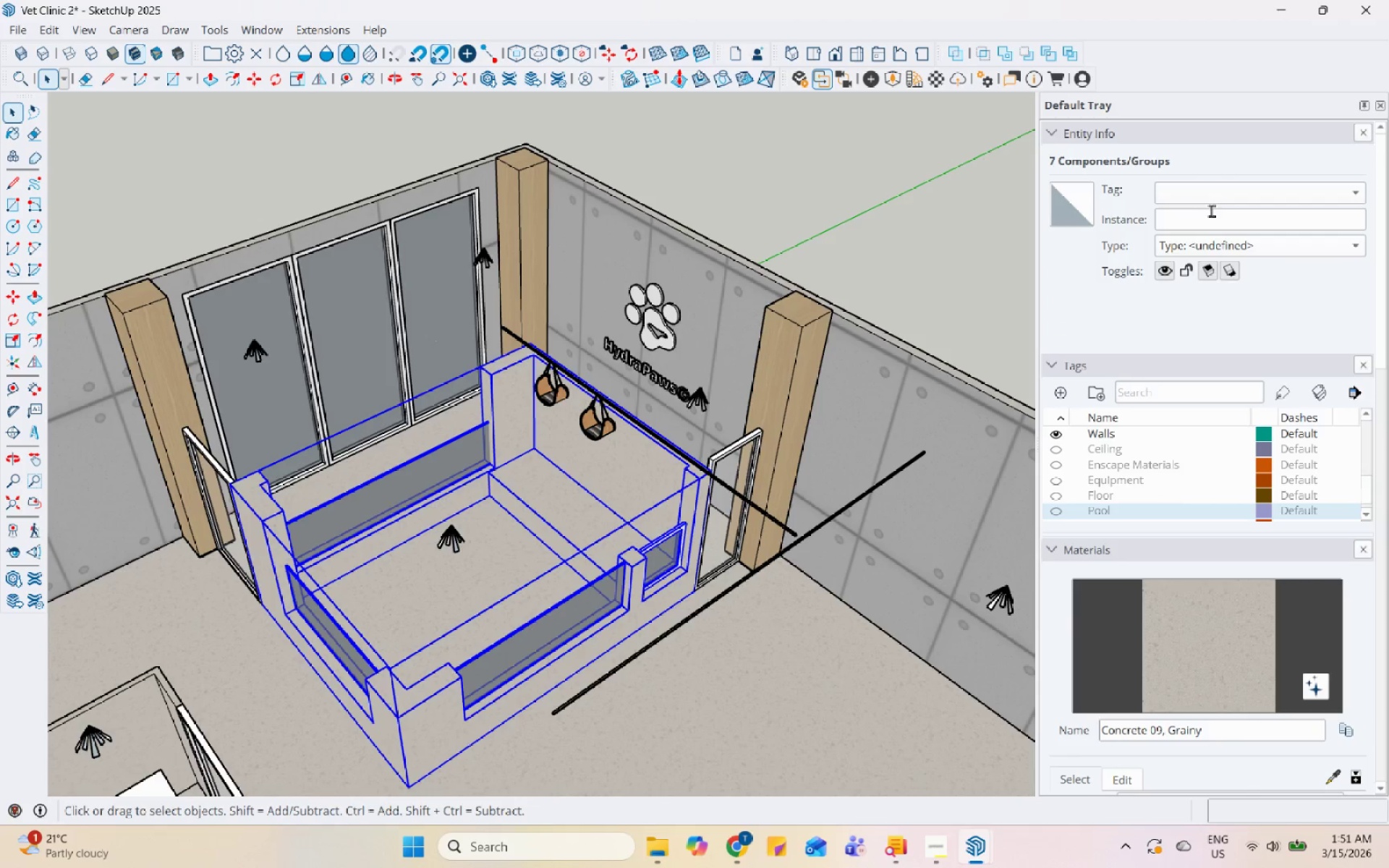 
mouse_move([1203, 205])
 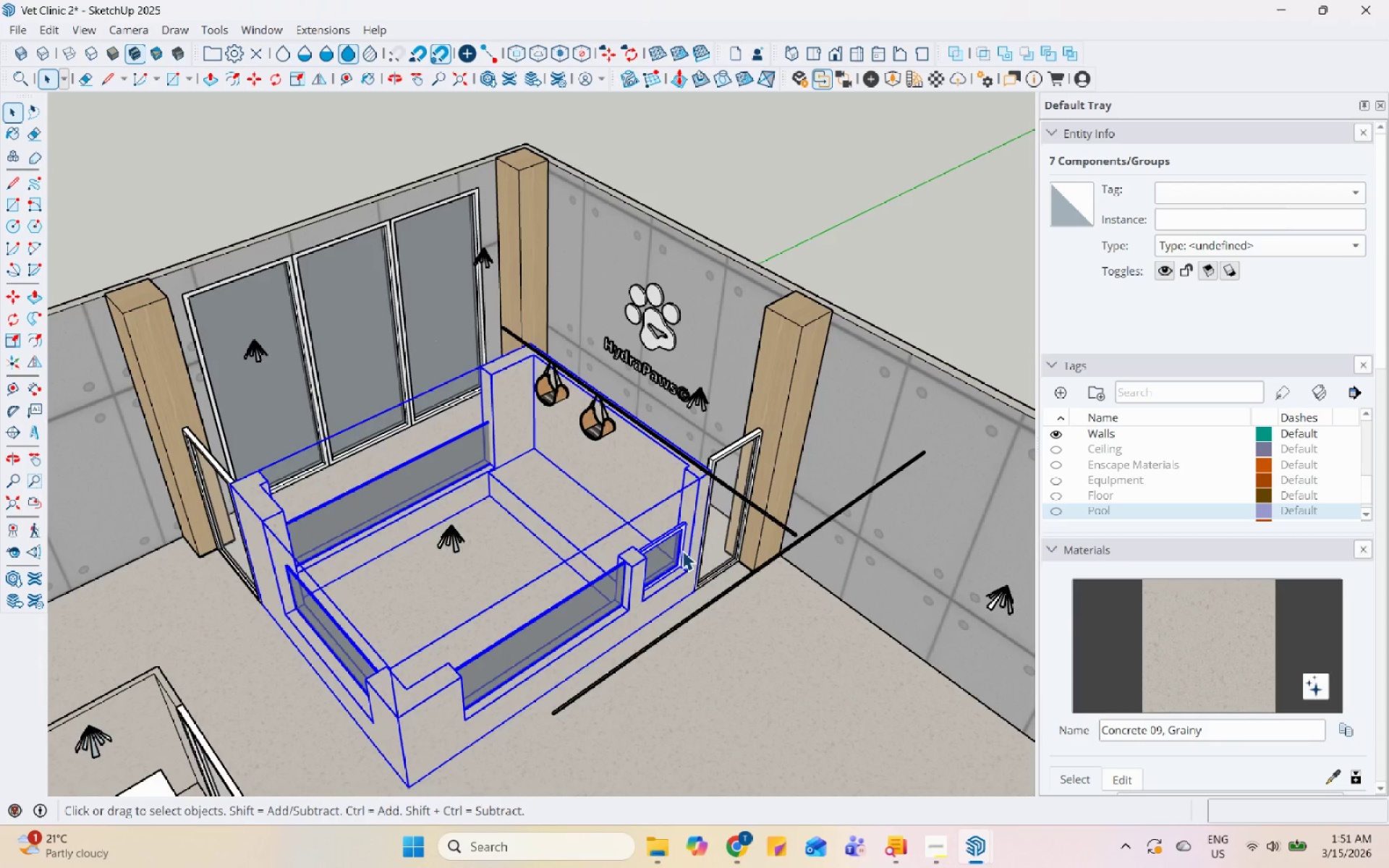 
hold_key(key=ControlLeft, duration=3.72)
hold_key(key=ShiftLeft, duration=0.86)
left_click([668, 540])
 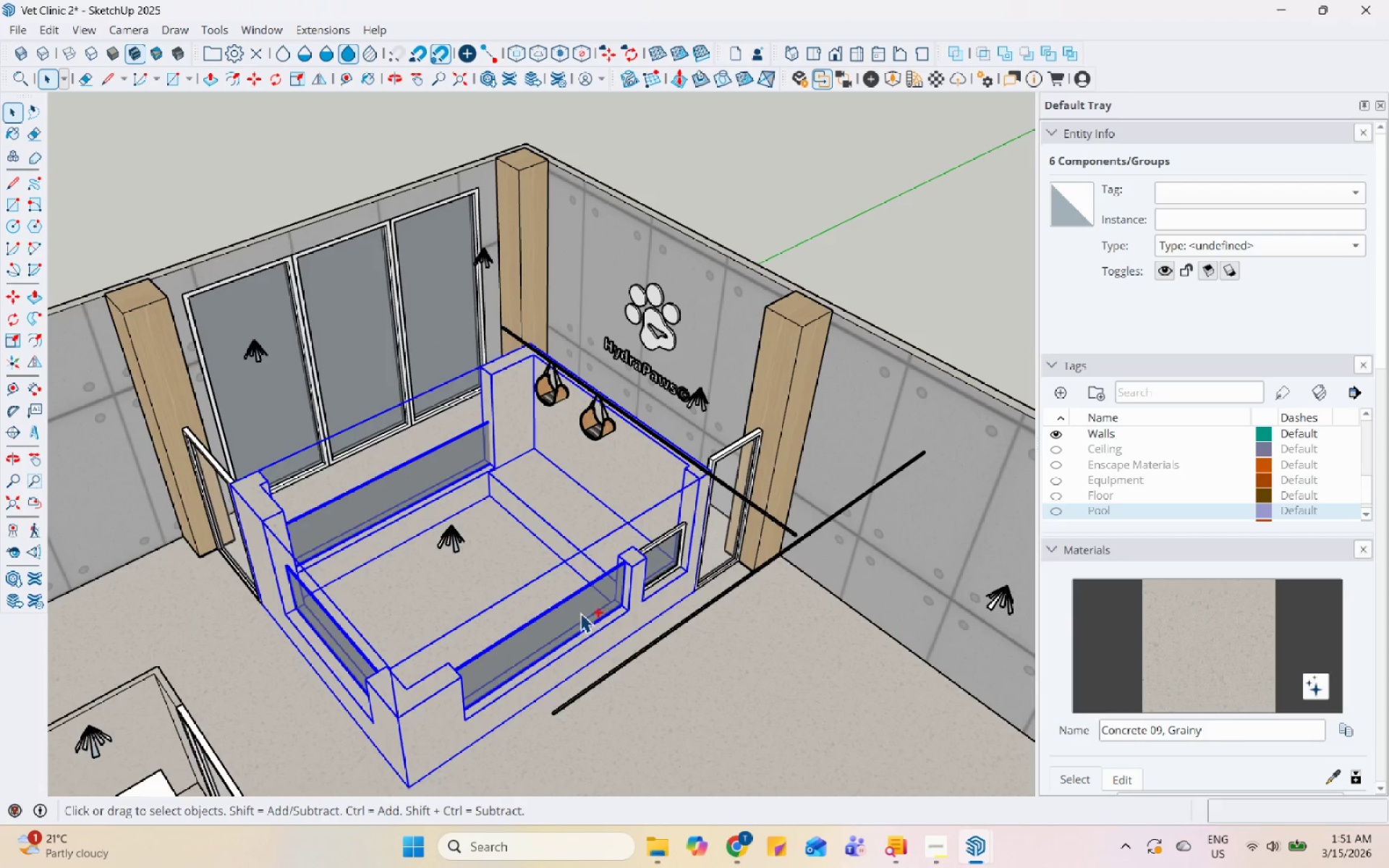 
hold_key(key=ShiftLeft, duration=1.5)
left_click([566, 615])
 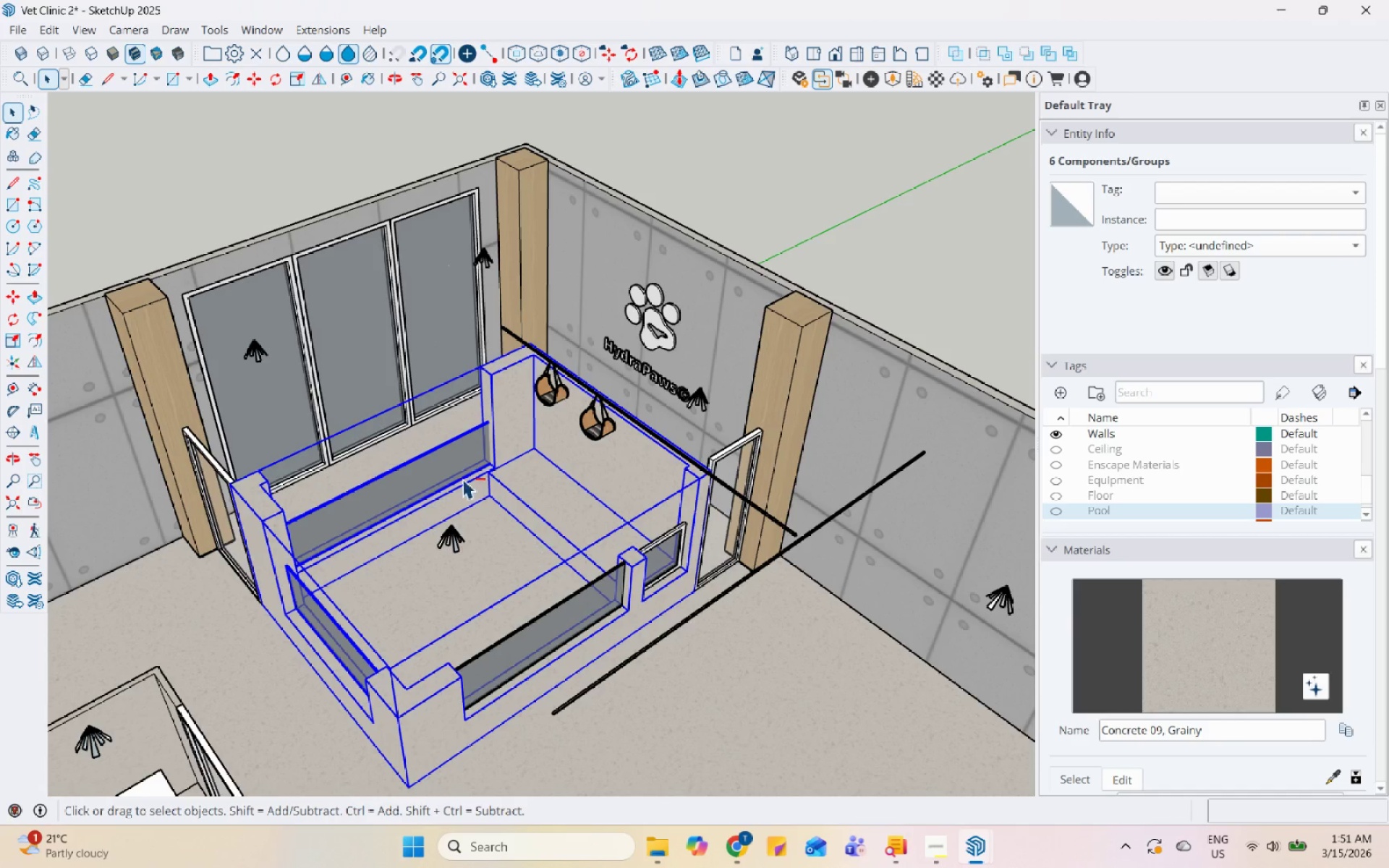 
left_click([455, 467])
 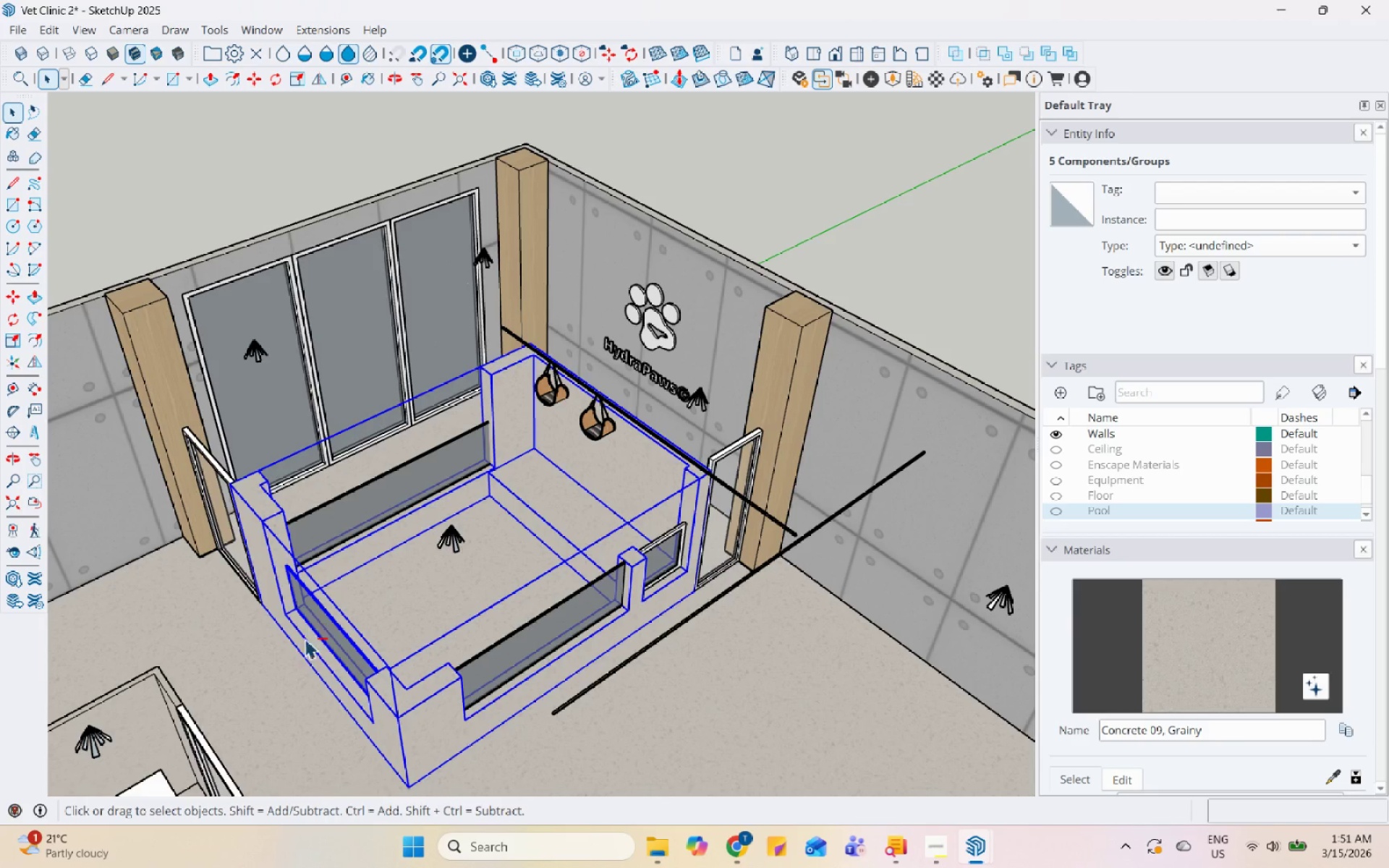 
hold_key(key=ShiftLeft, duration=0.67)
left_click([328, 621])
 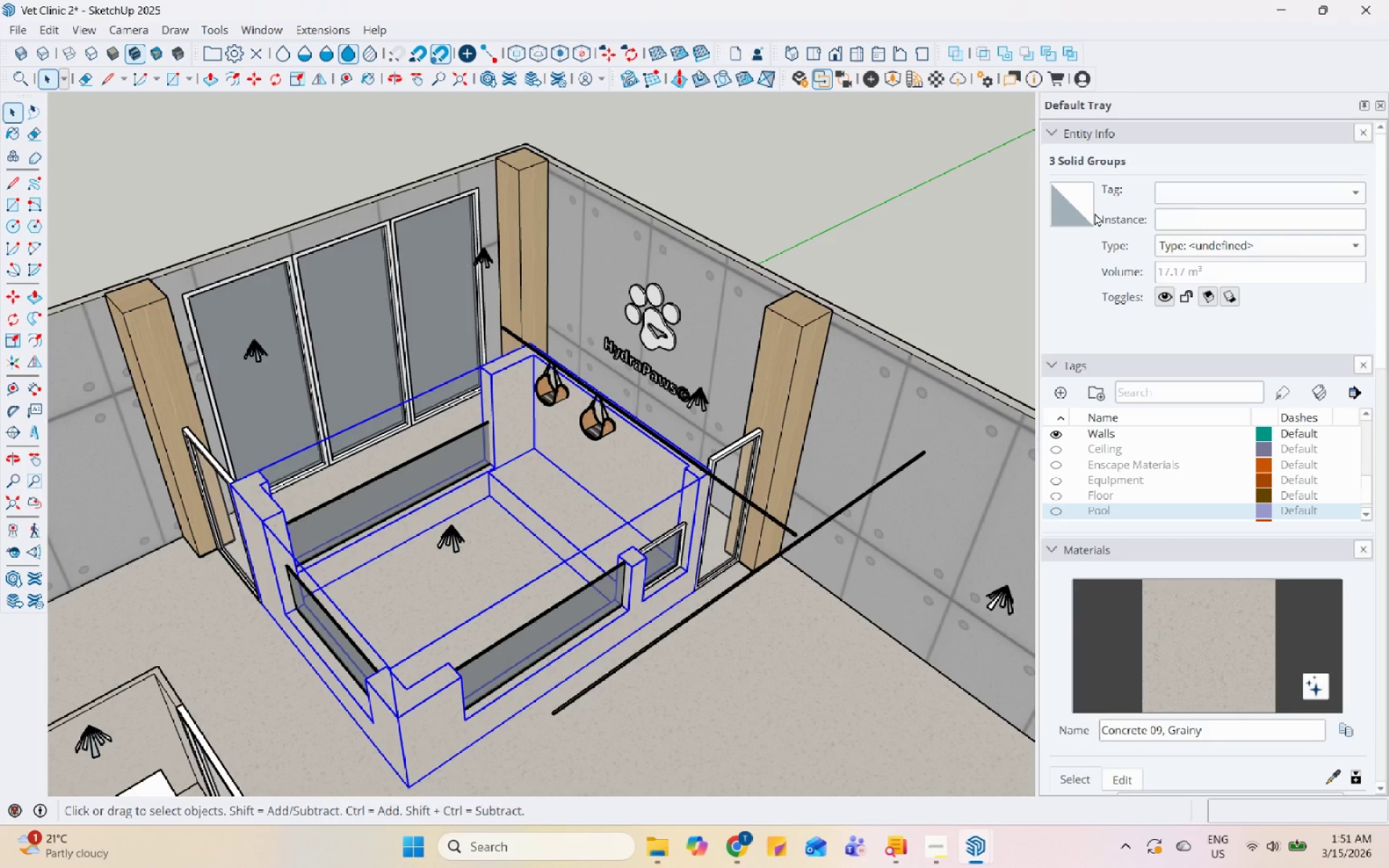 
left_click([1193, 195])
 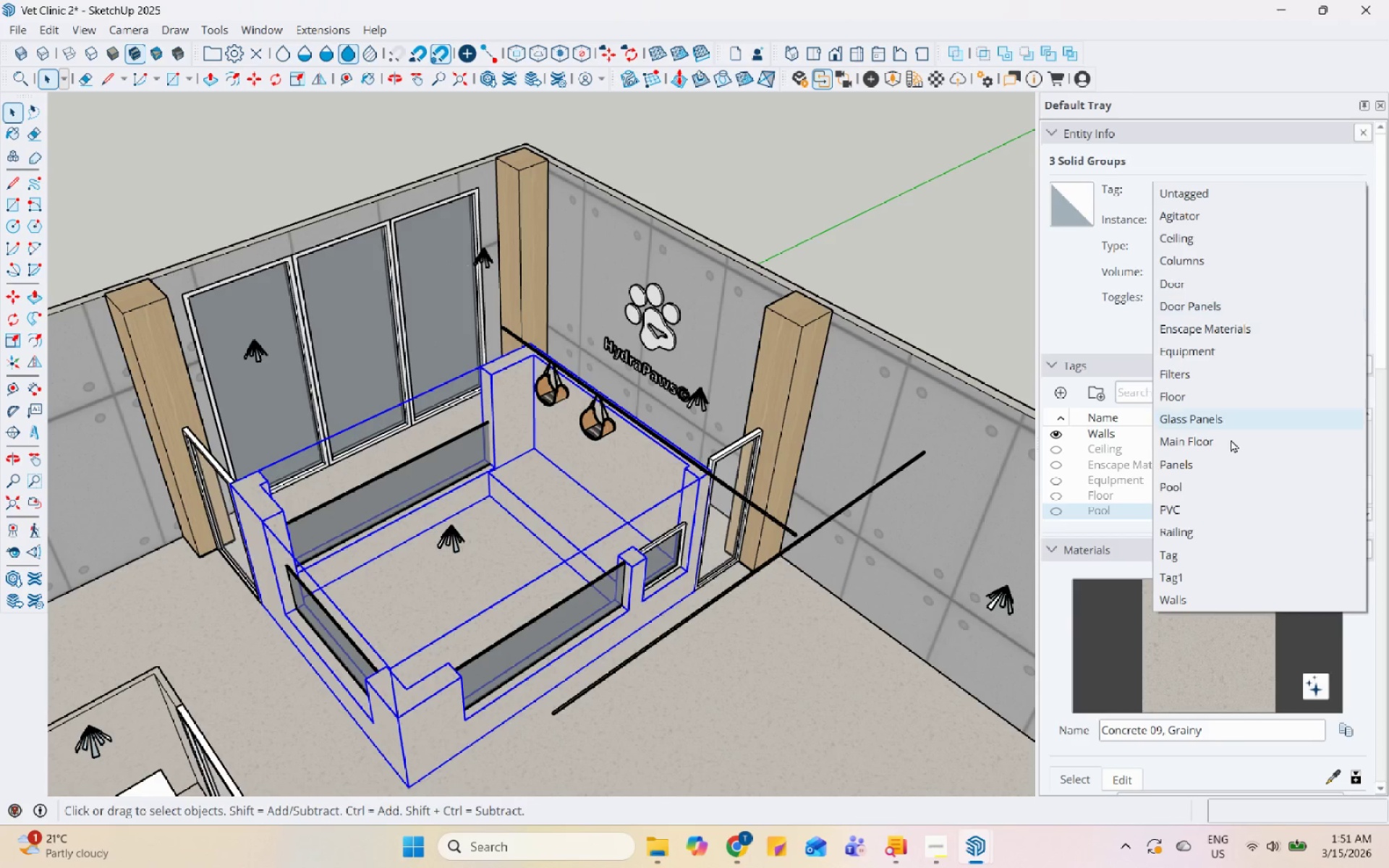 
left_click([1212, 491])
 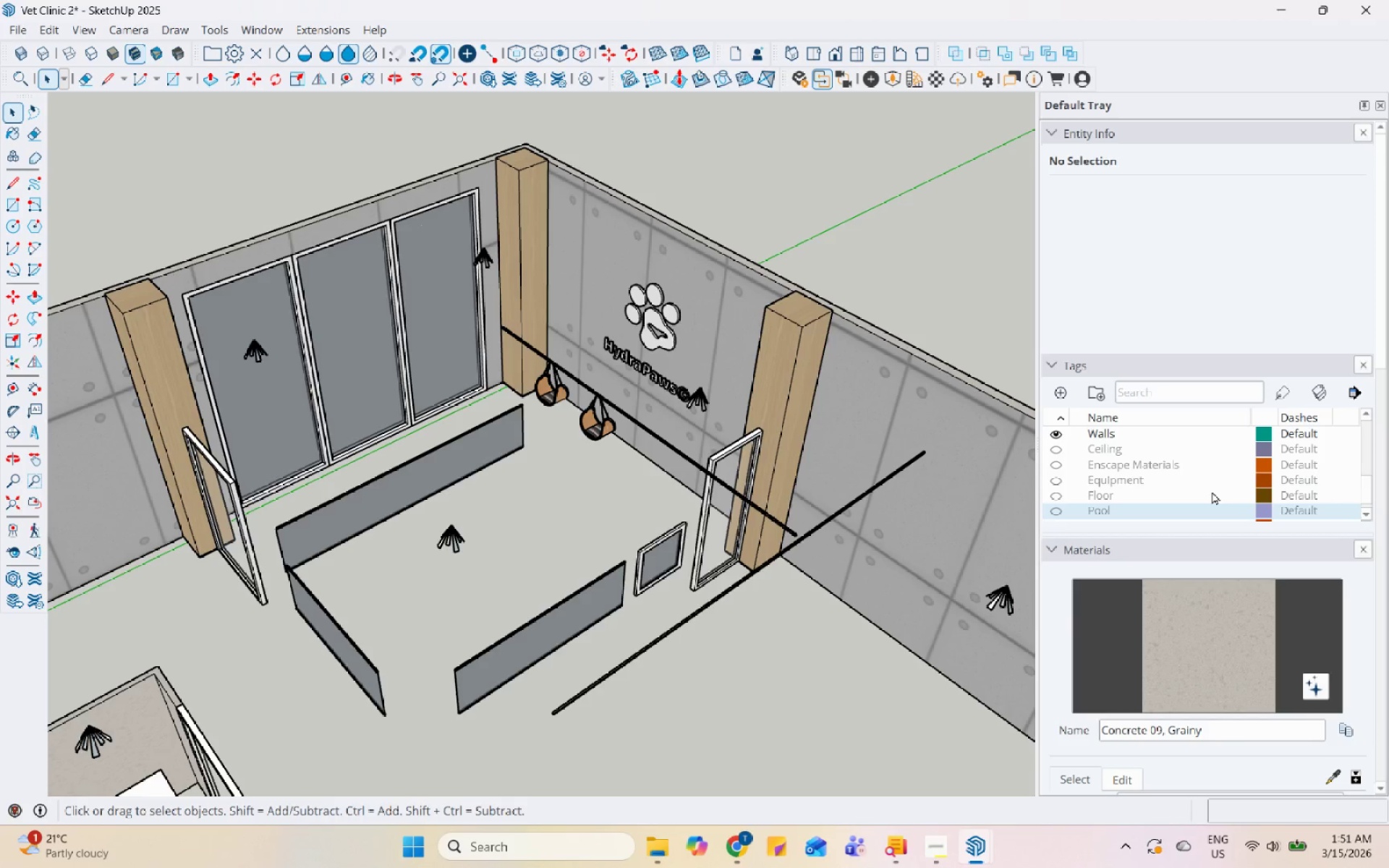 
wait(19.66)
 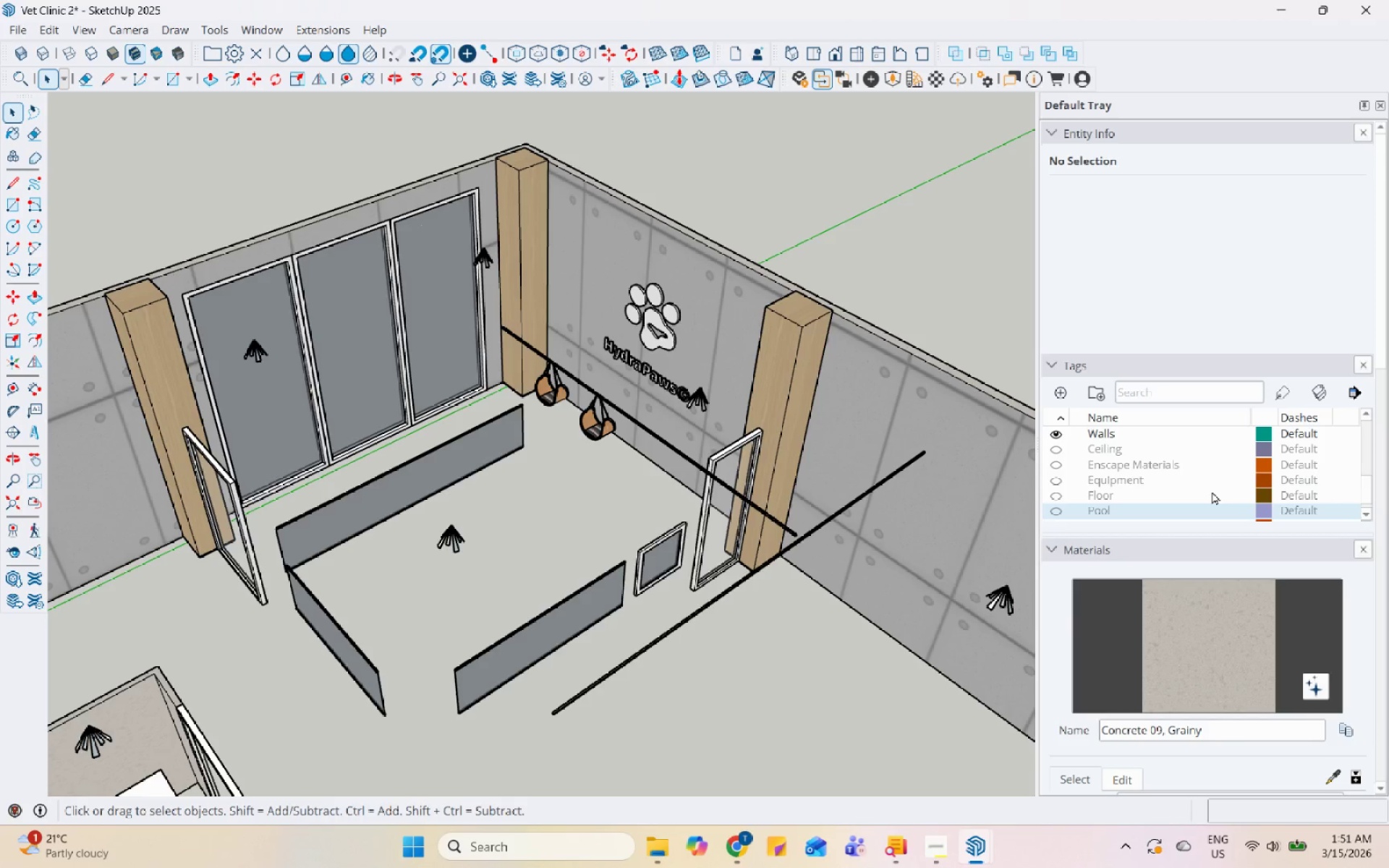 
left_click([743, 457])
 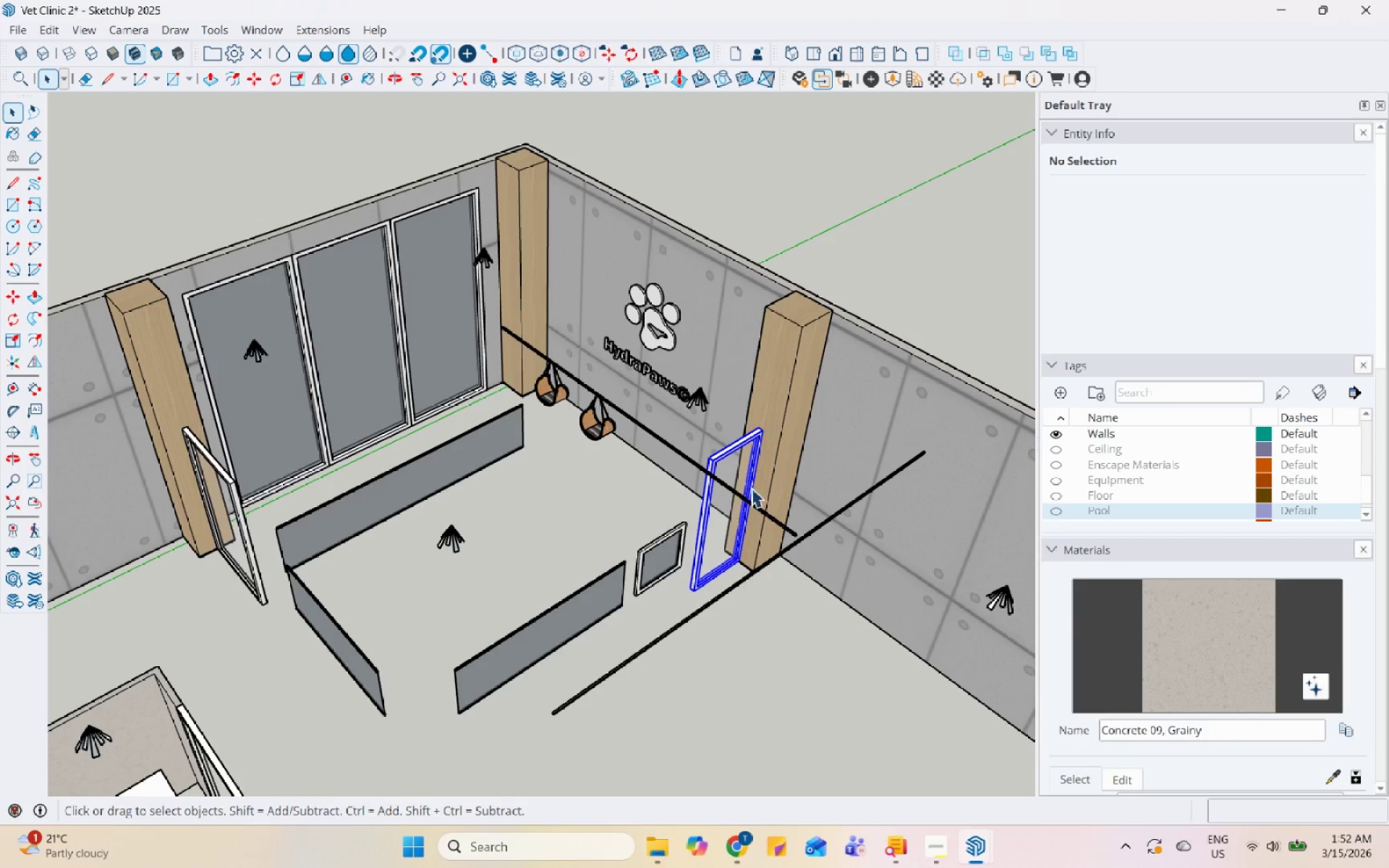 
left_click([755, 506])
 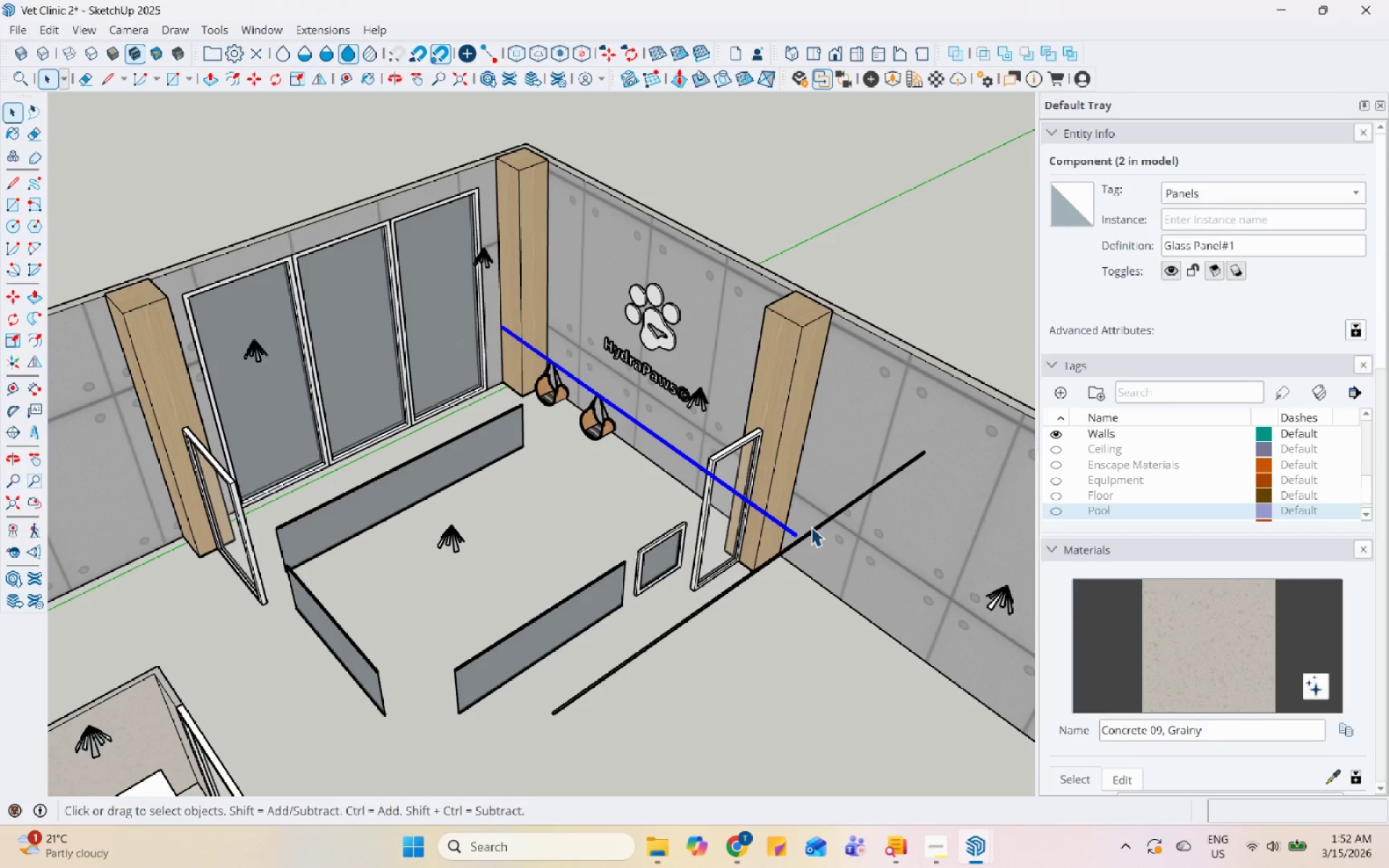 
hold_key(key=ControlLeft, duration=0.5)
left_click([819, 529])
 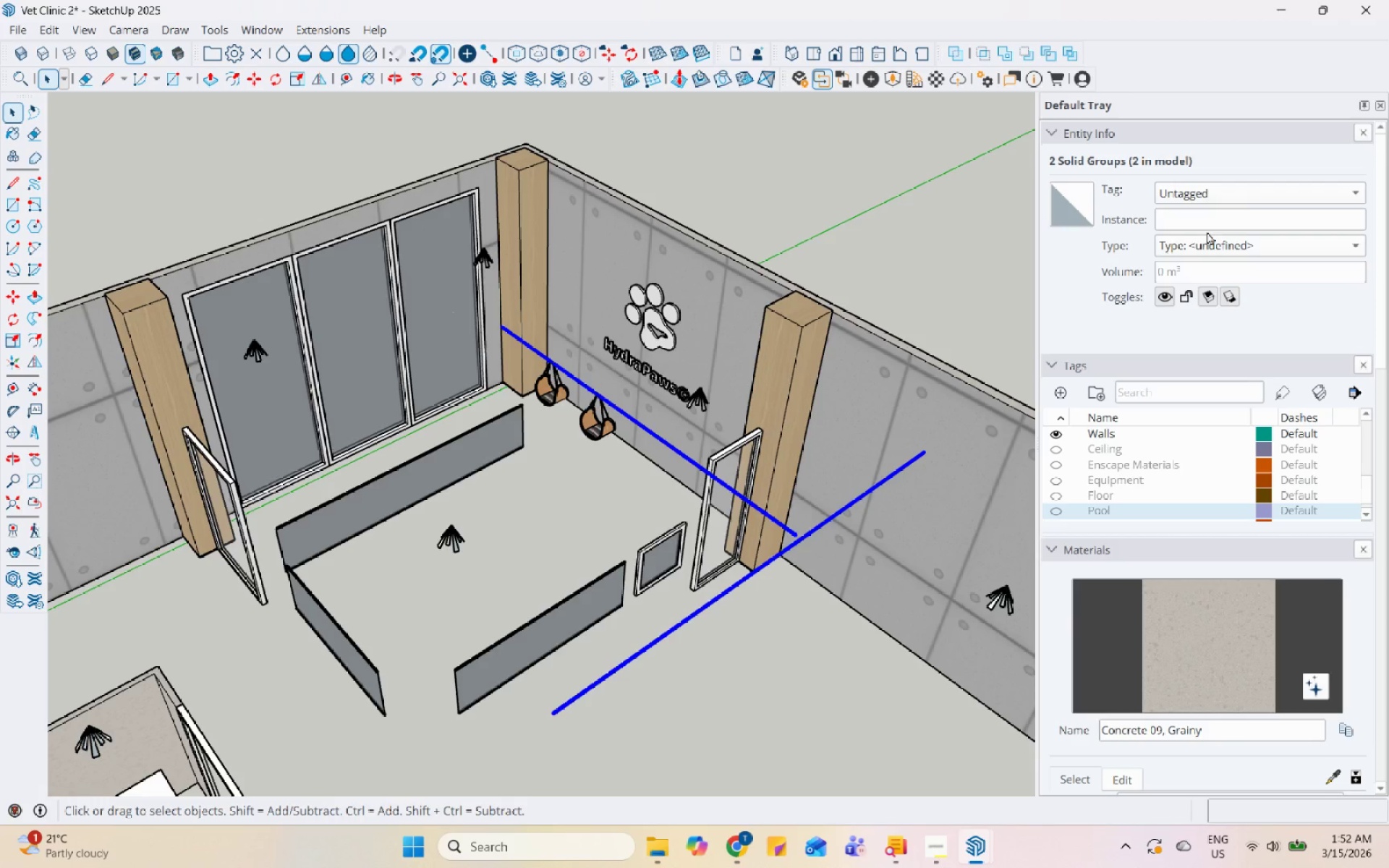 
left_click([1248, 195])
 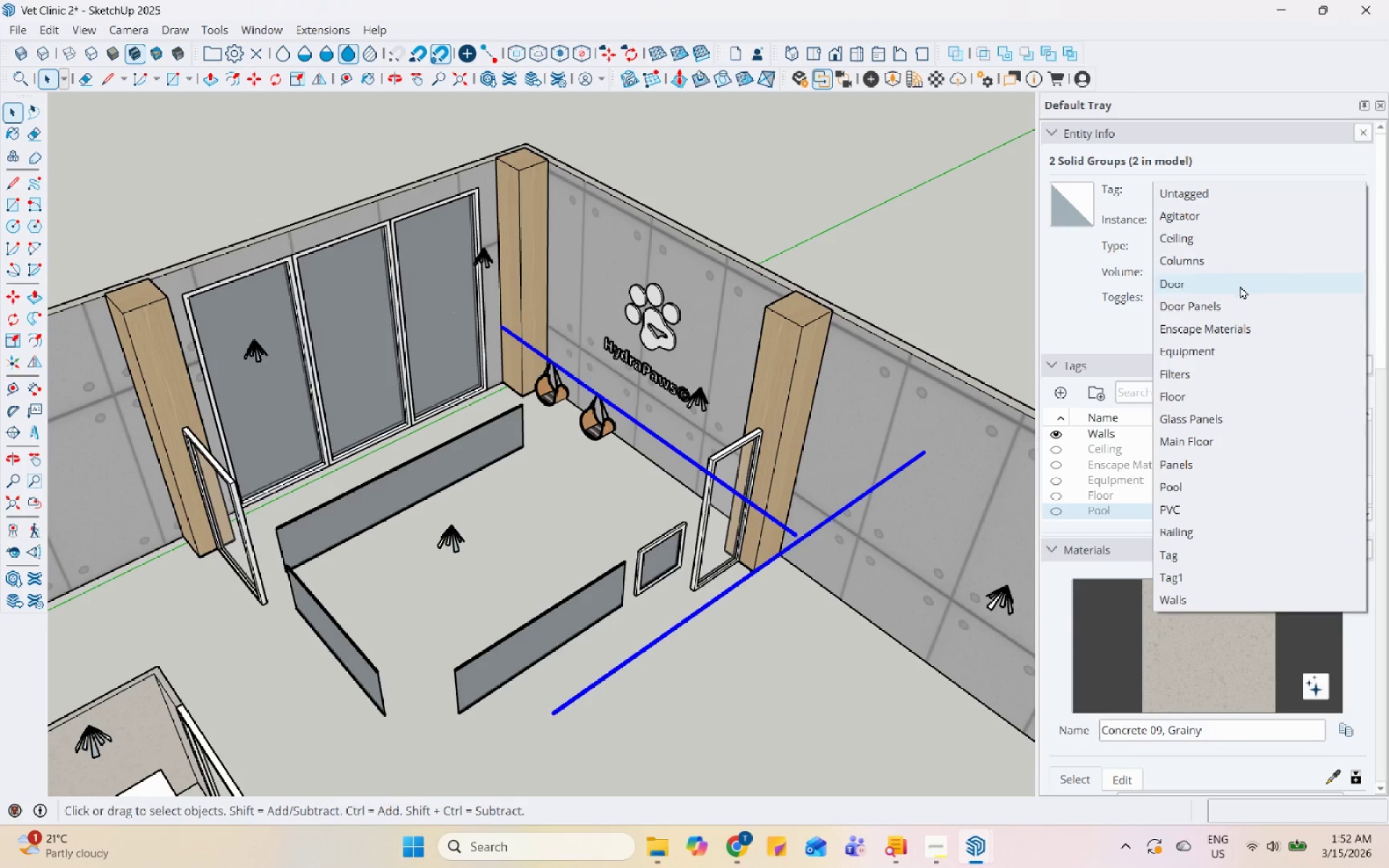 
left_click([1202, 482])
 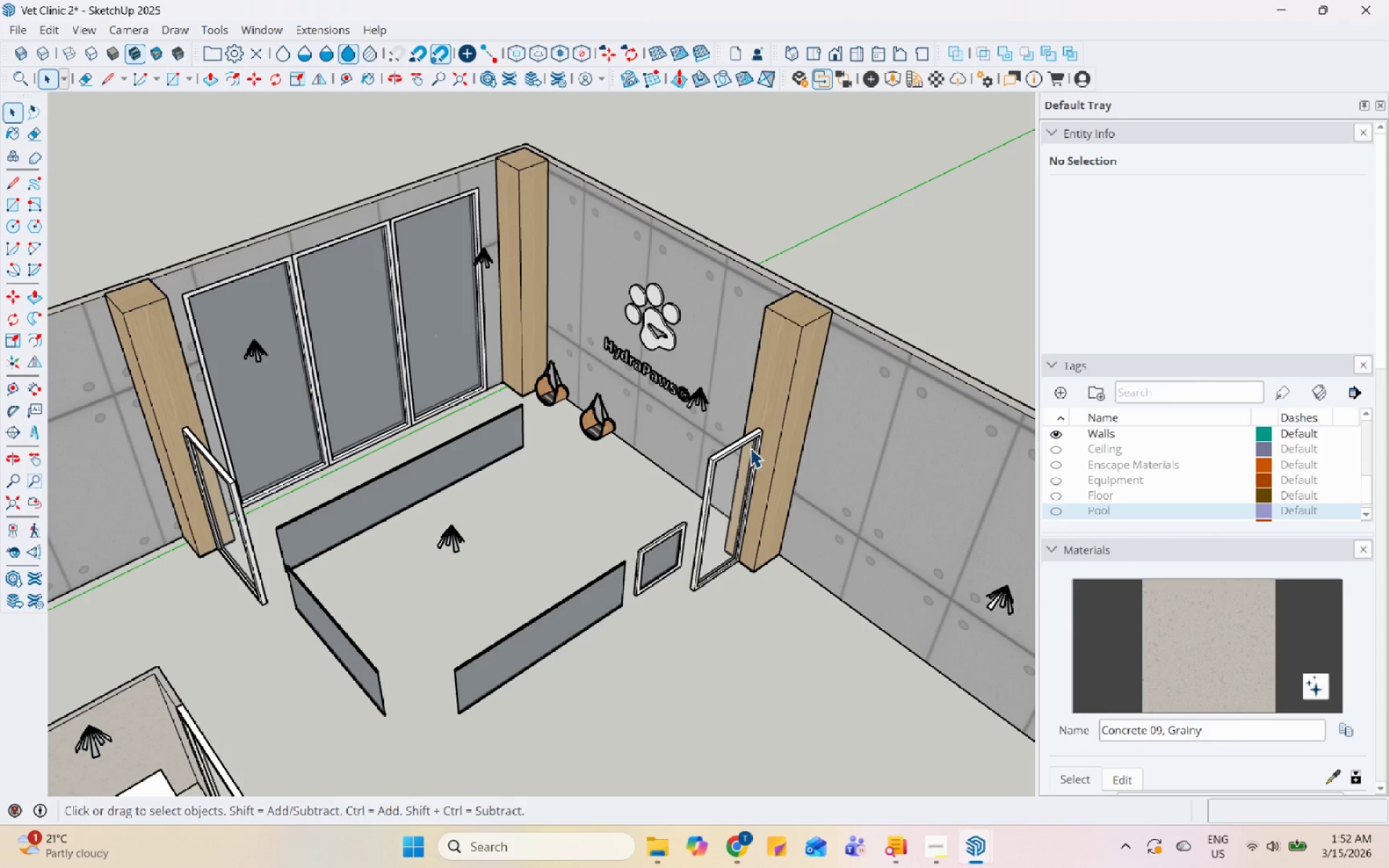 
left_click([750, 447])
 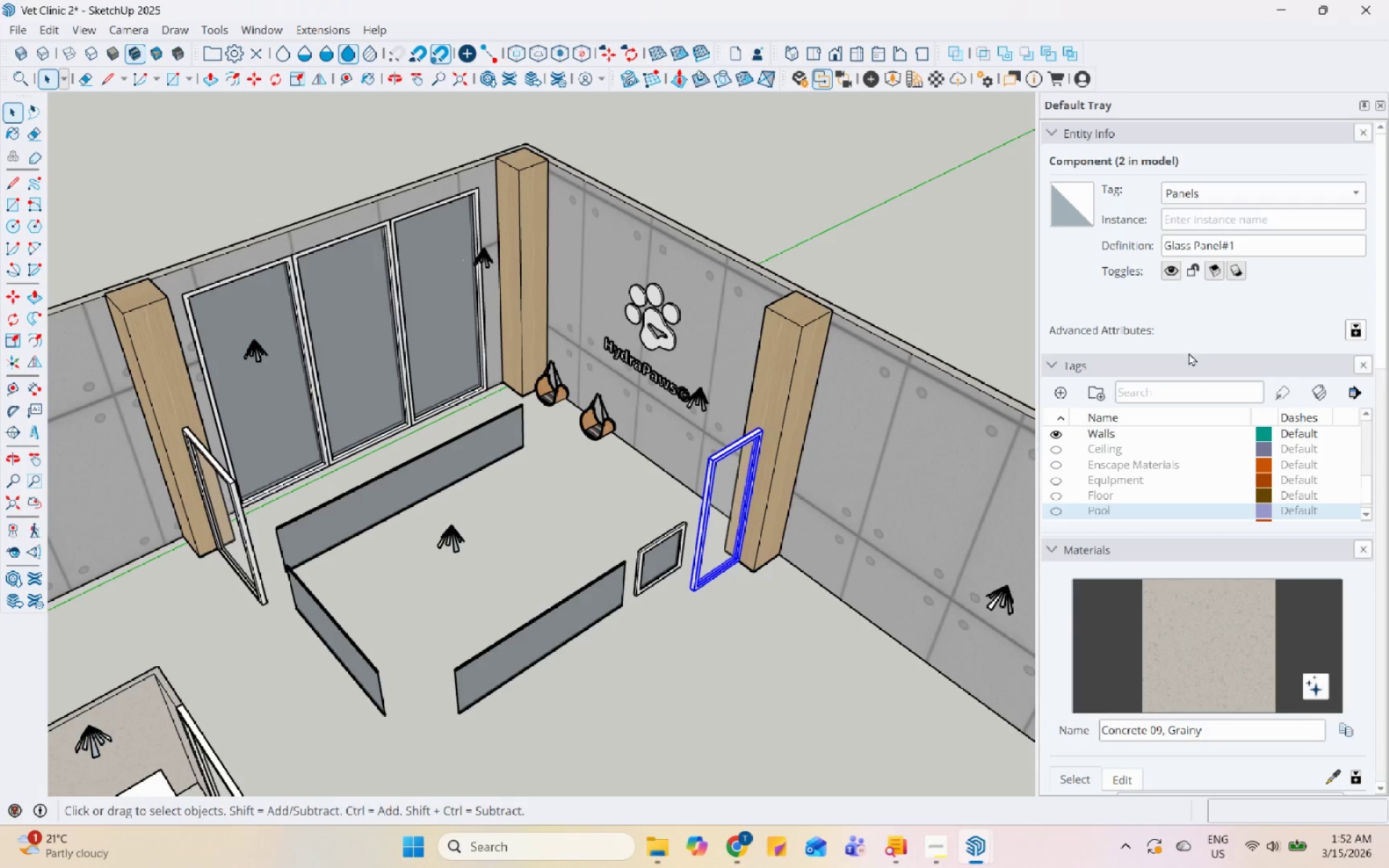 
scroll: coordinate [1147, 470], scroll_direction: up, amount: 2.0
 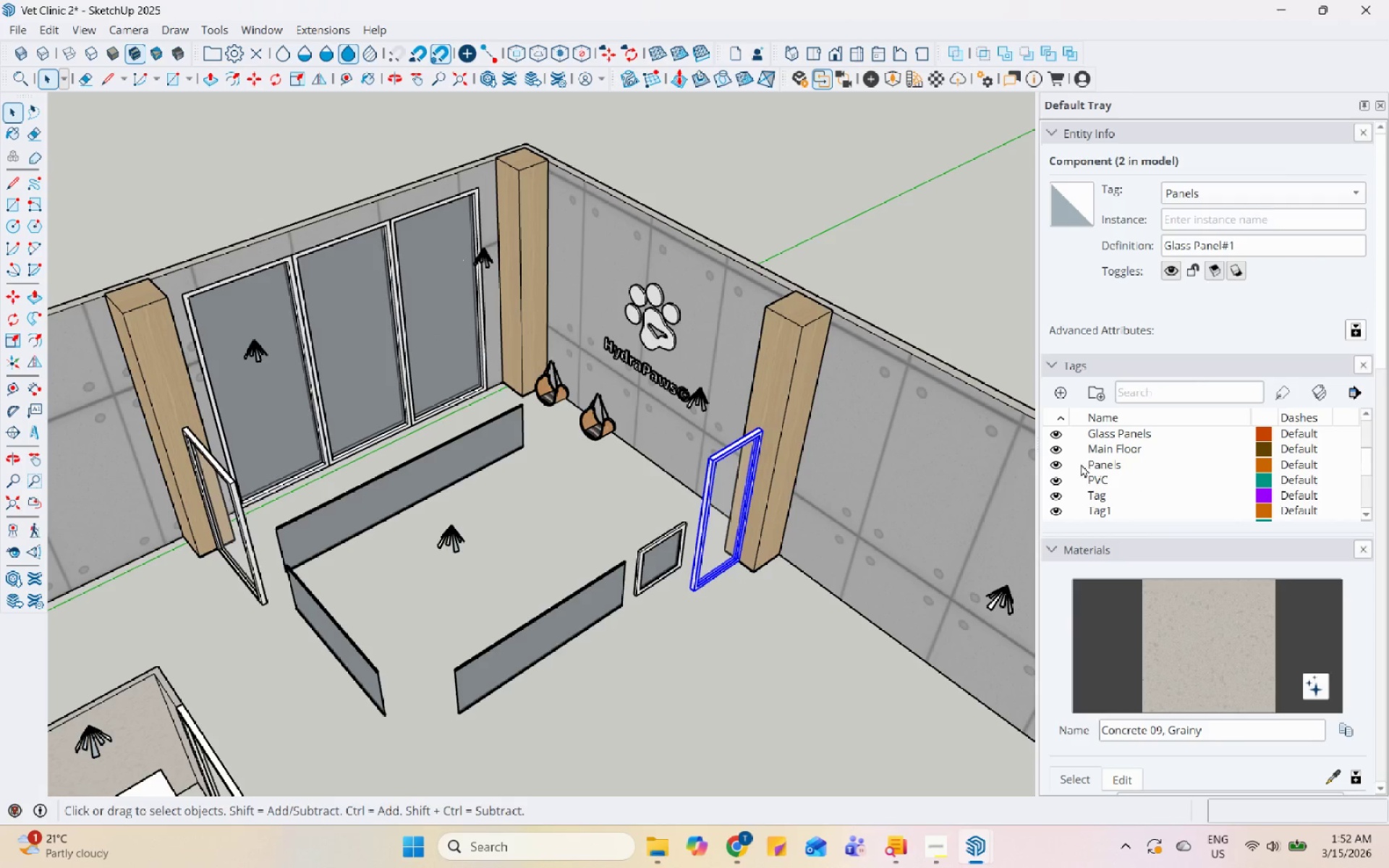 
left_click([1058, 465])
 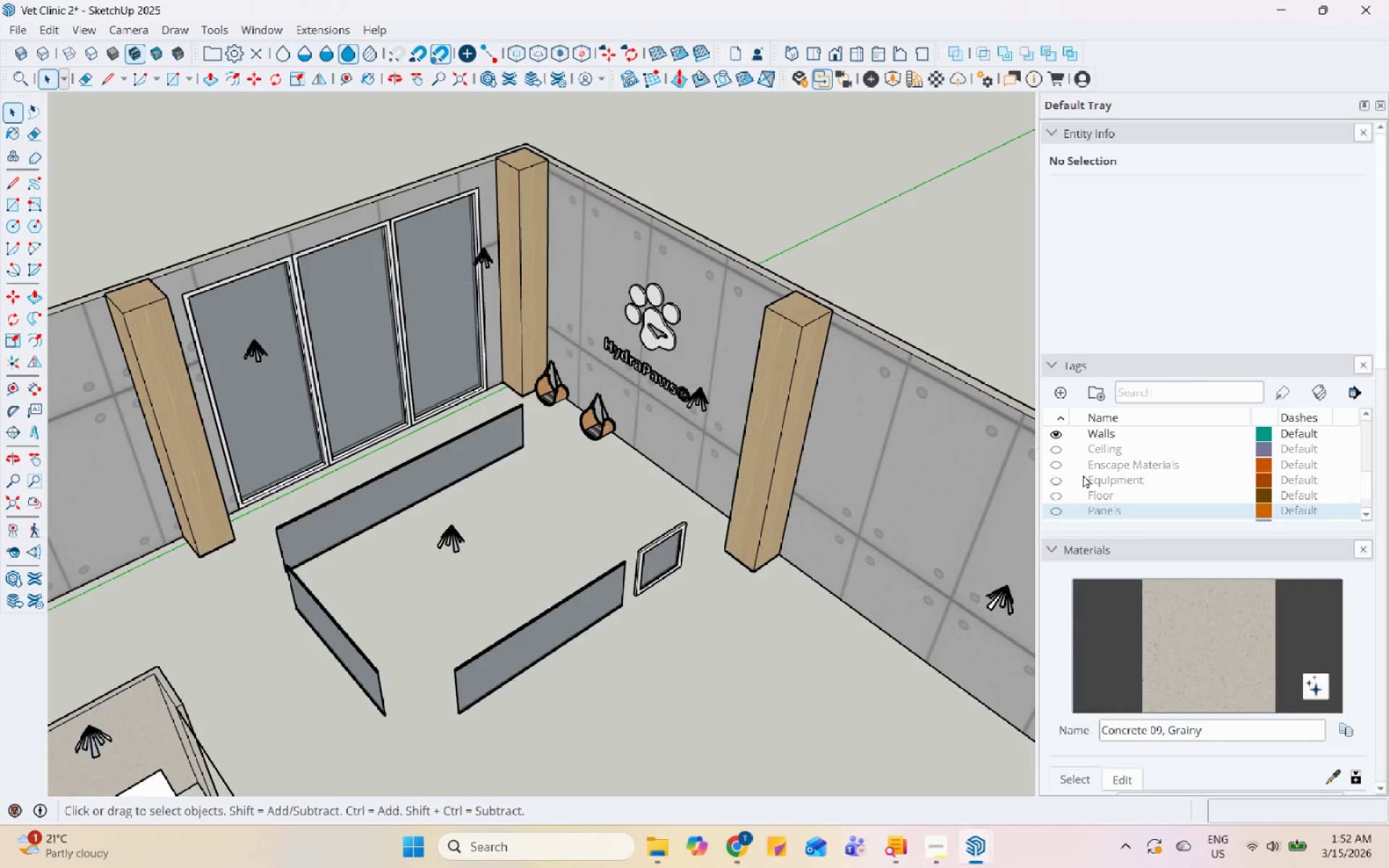 
scroll: coordinate [1083, 475], scroll_direction: up, amount: 1.0
 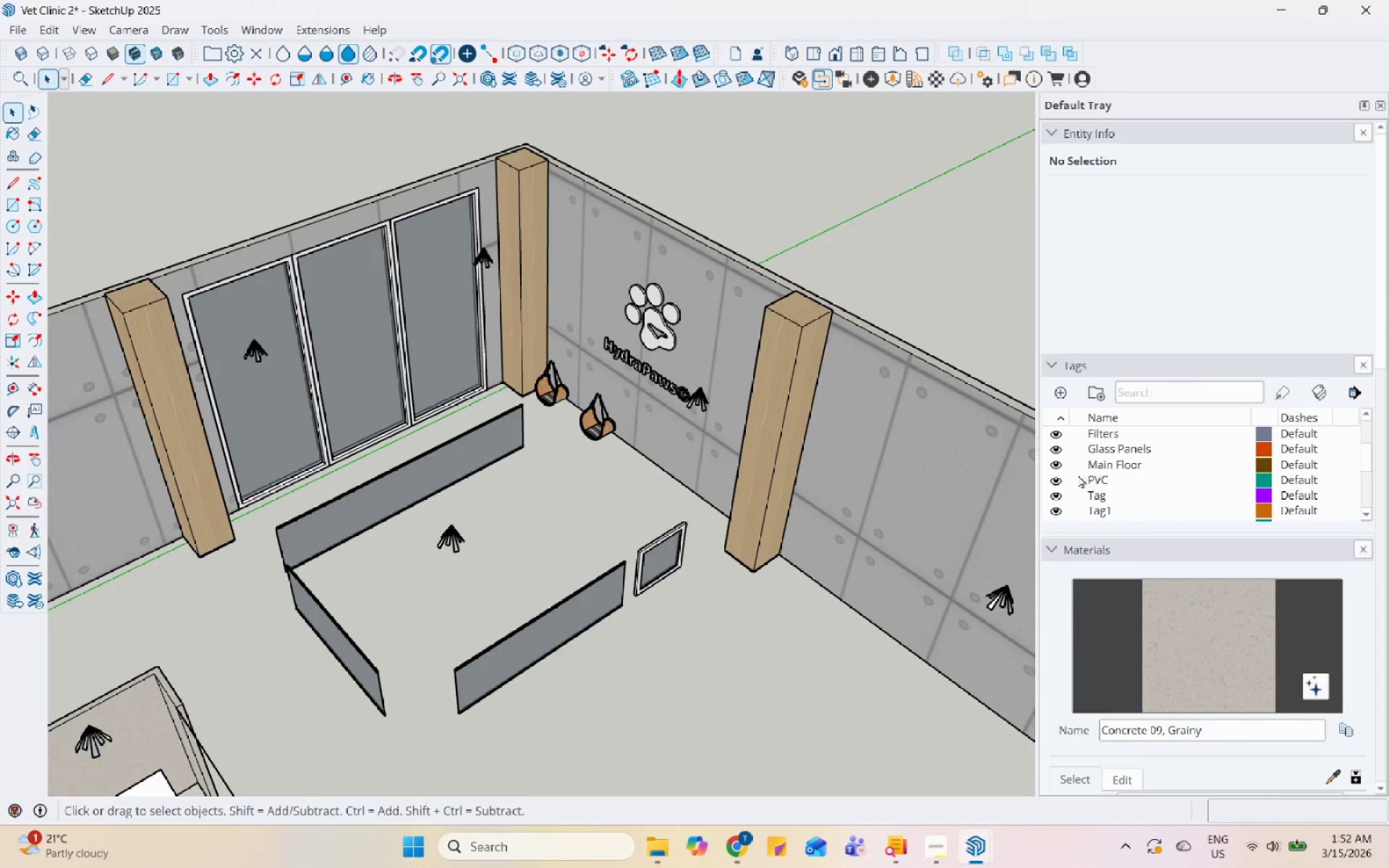 
left_click([1059, 448])
 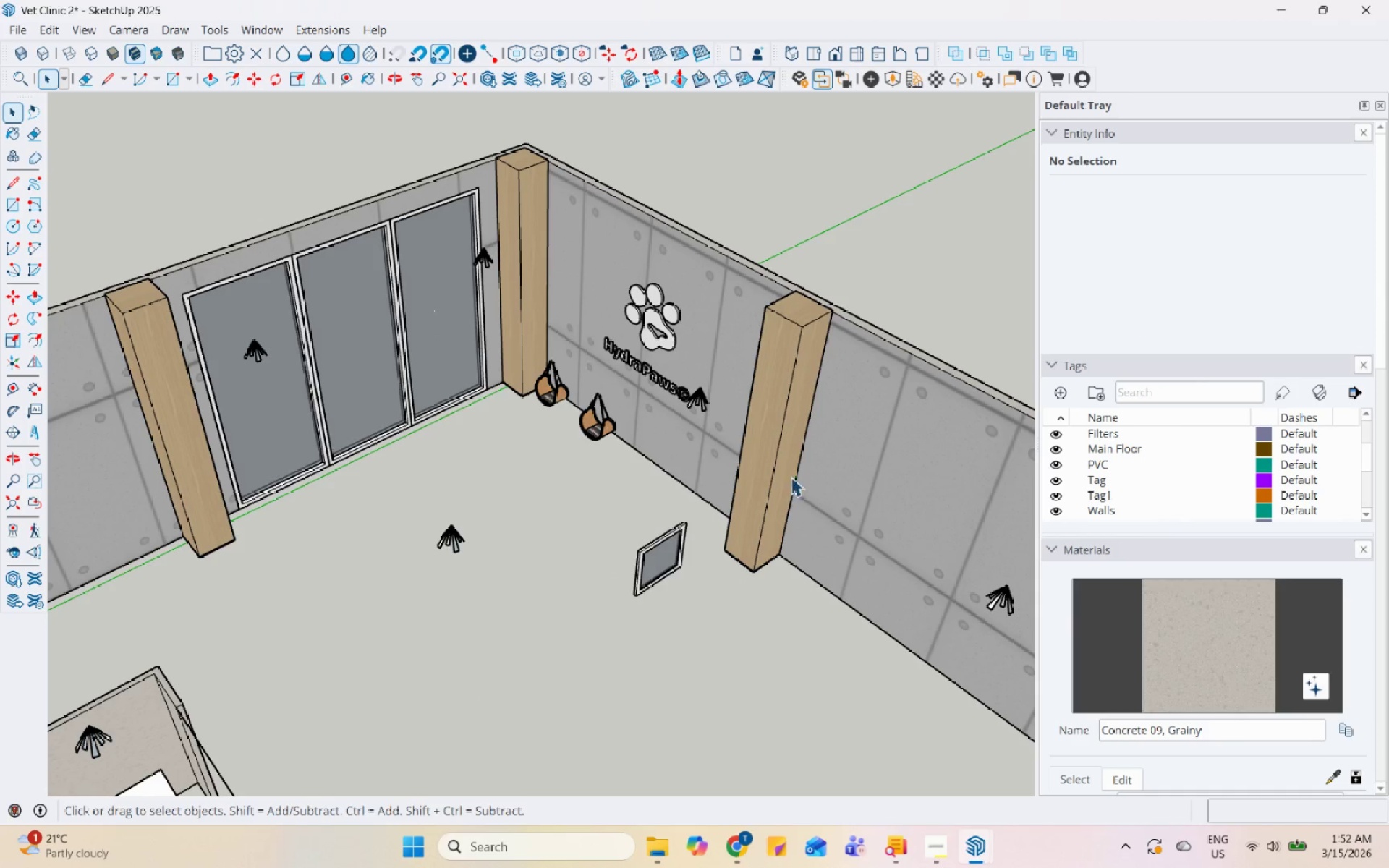 
left_click([692, 523])
 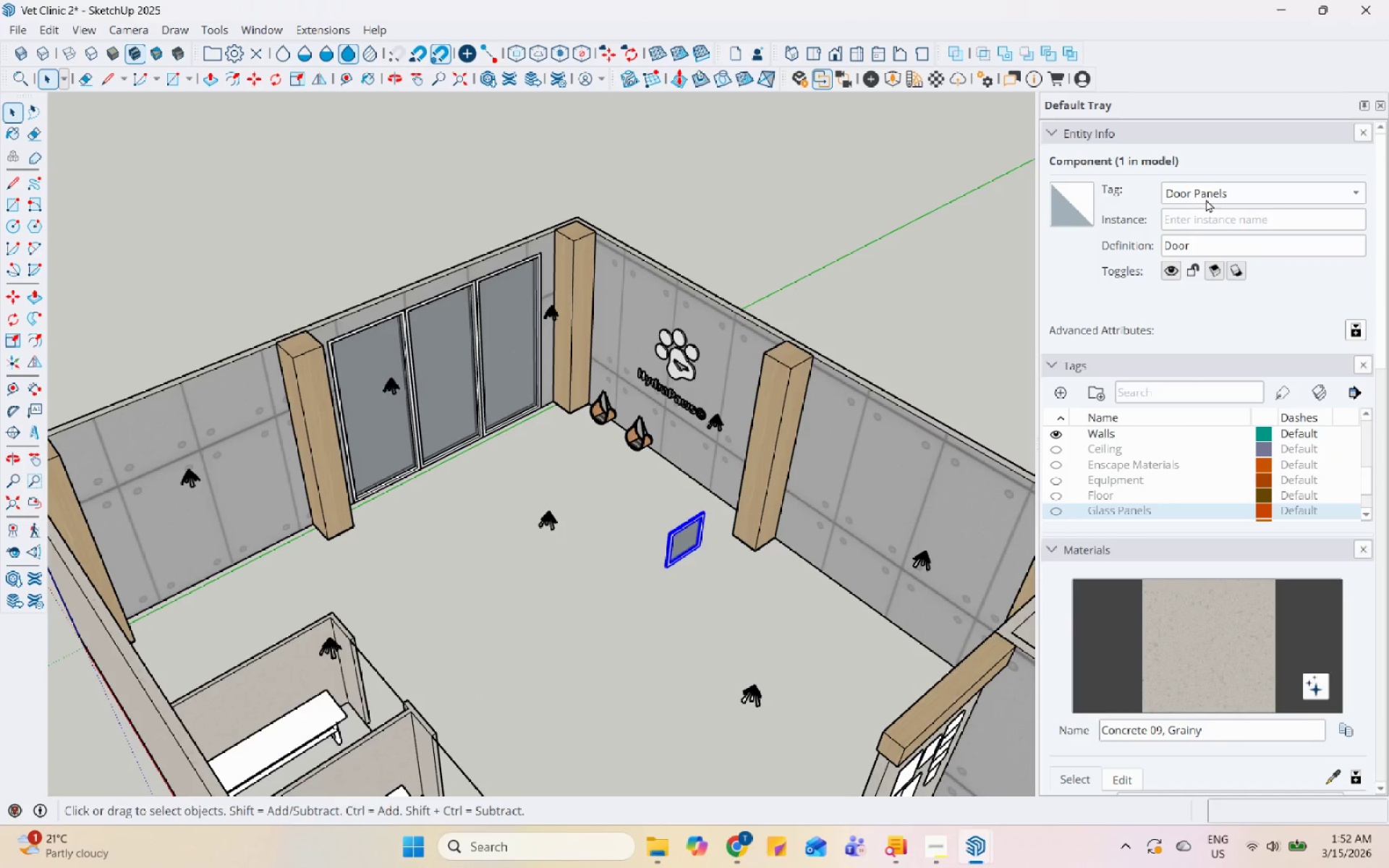 
scroll: coordinate [760, 480], scroll_direction: down, amount: 3.0
 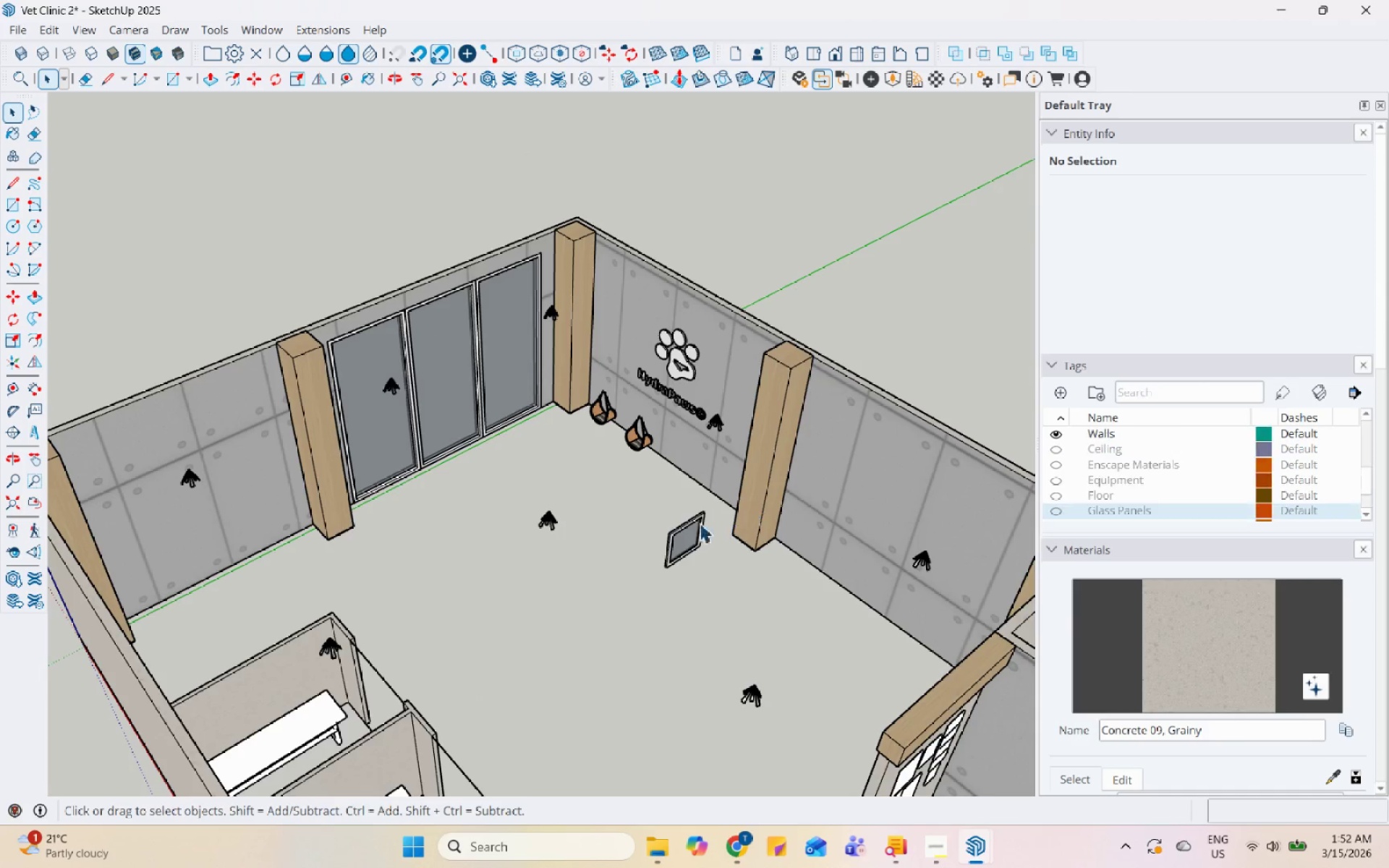 
left_click([1206, 199])
 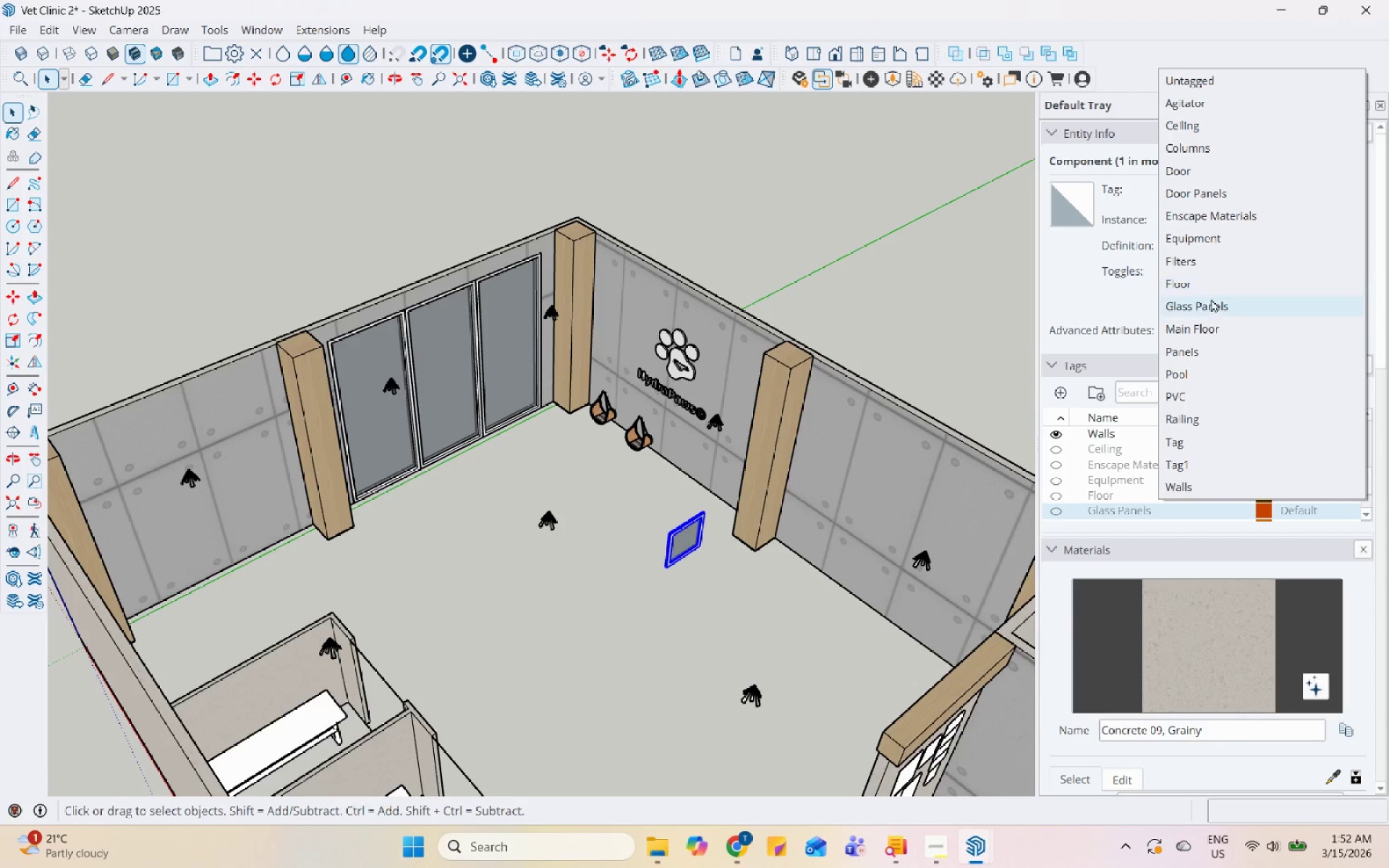 
scroll: coordinate [919, 384], scroll_direction: down, amount: 6.0
 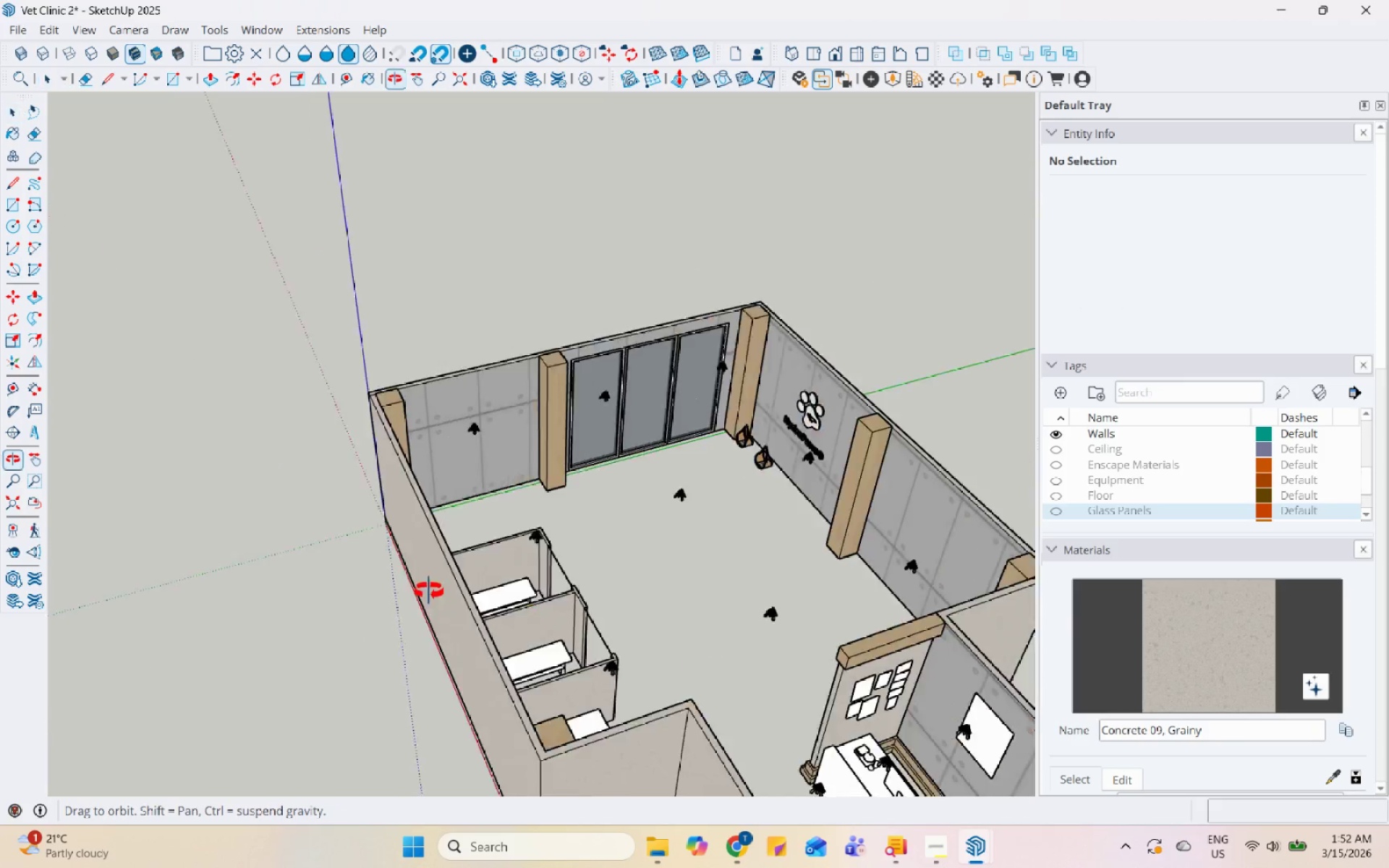 
scroll: coordinate [533, 584], scroll_direction: up, amount: 6.0
 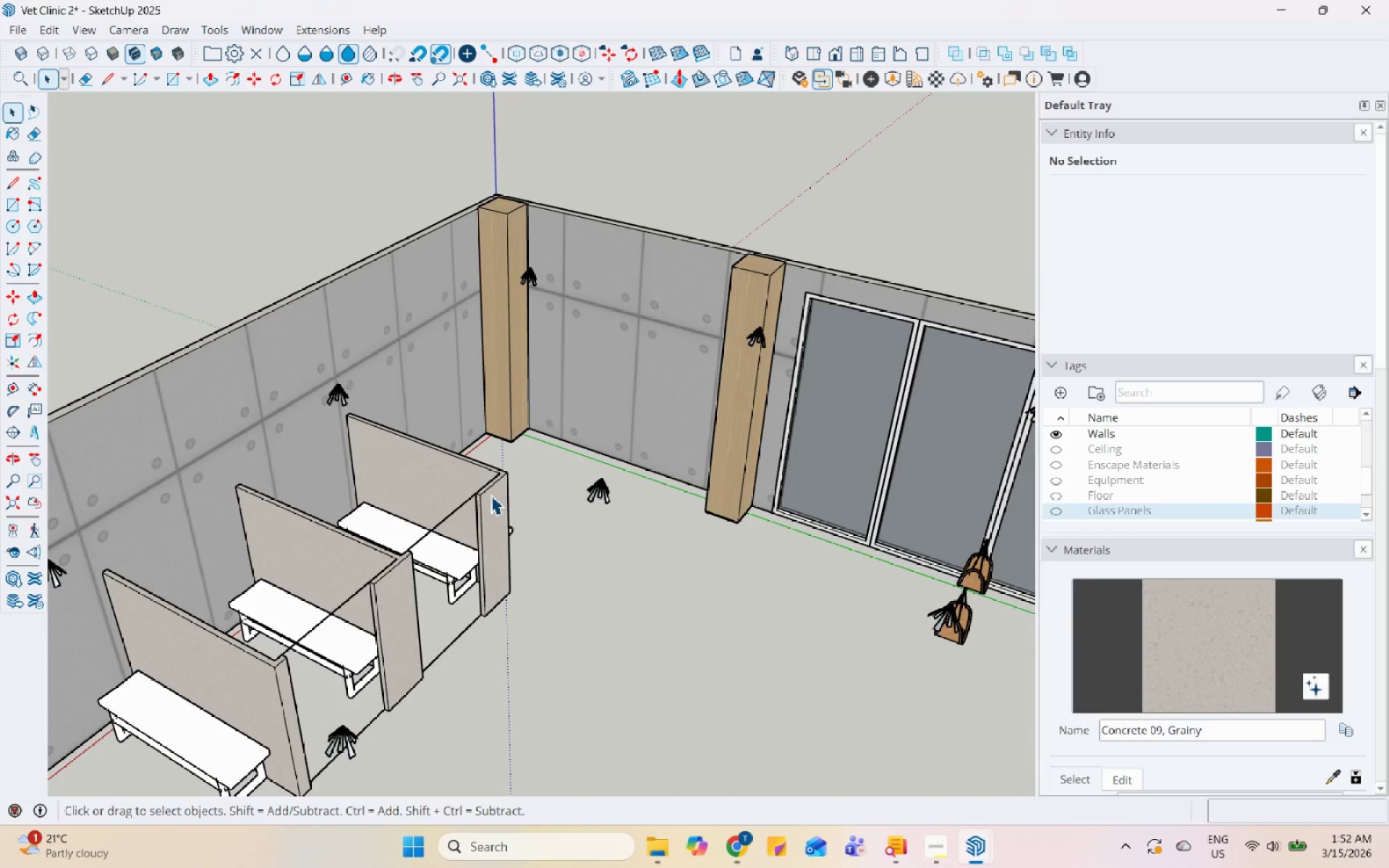 
scroll: coordinate [603, 522], scroll_direction: down, amount: 6.0
 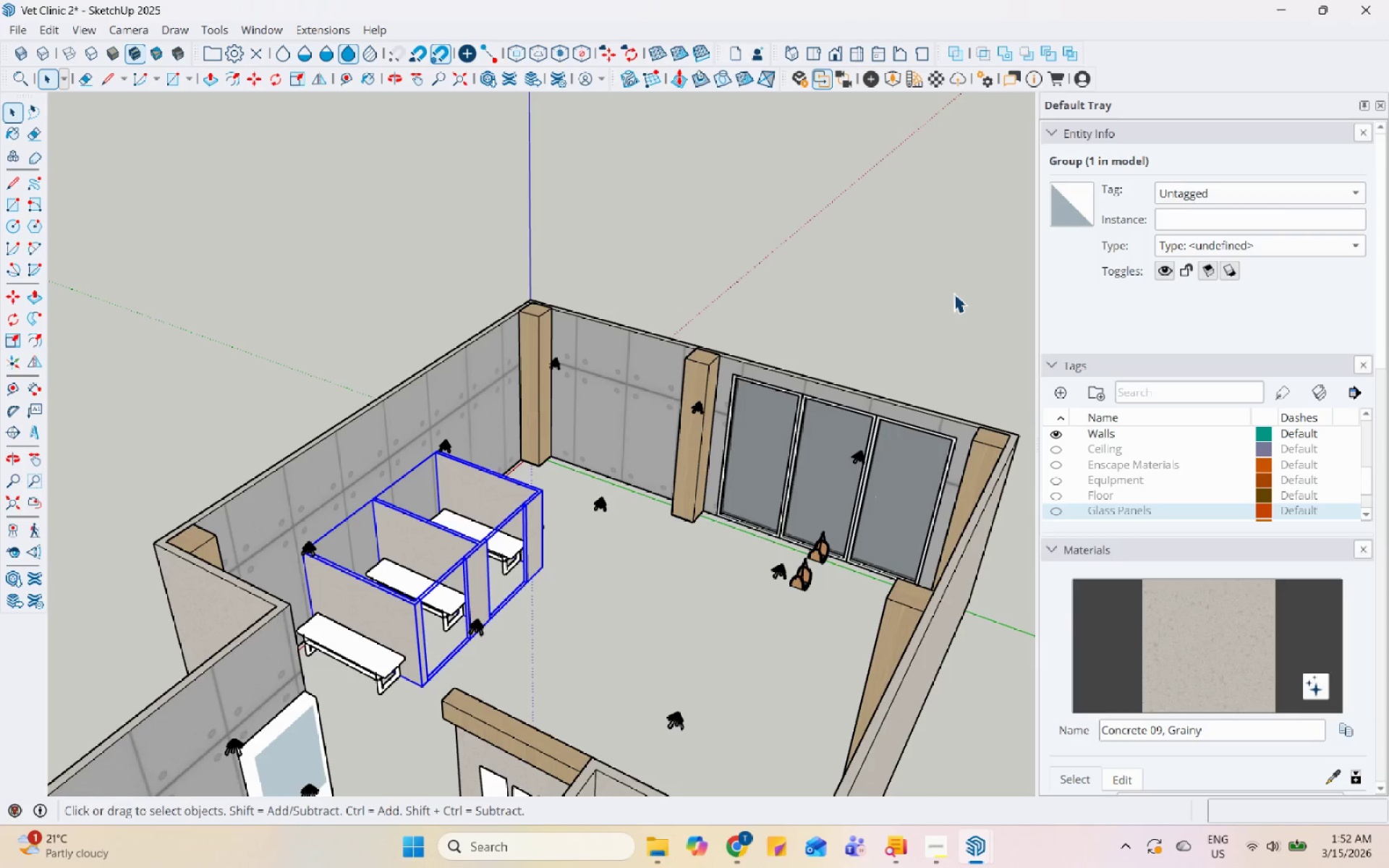 
wait(10.51)
 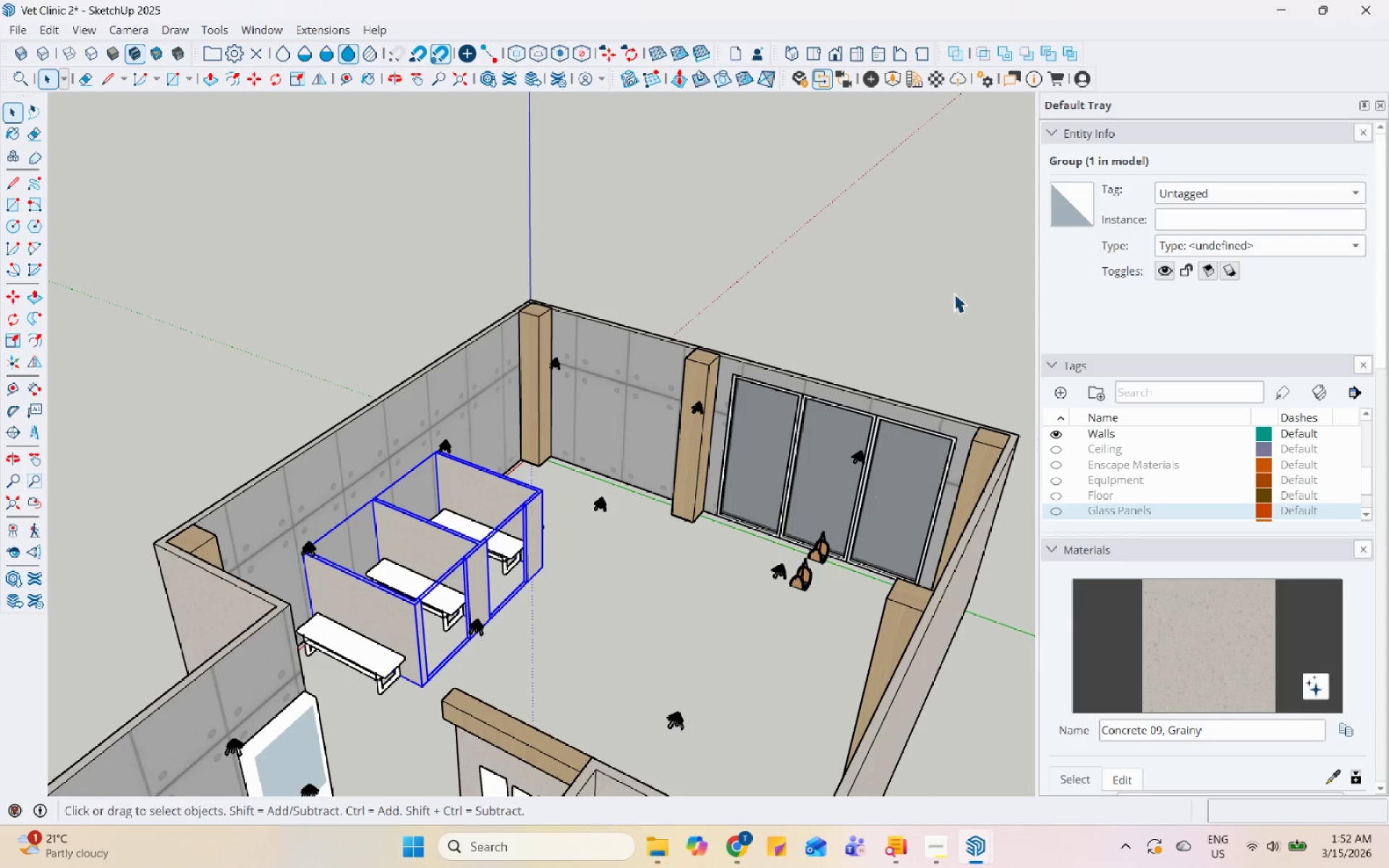 
scroll: coordinate [471, 527], scroll_direction: up, amount: 5.0
 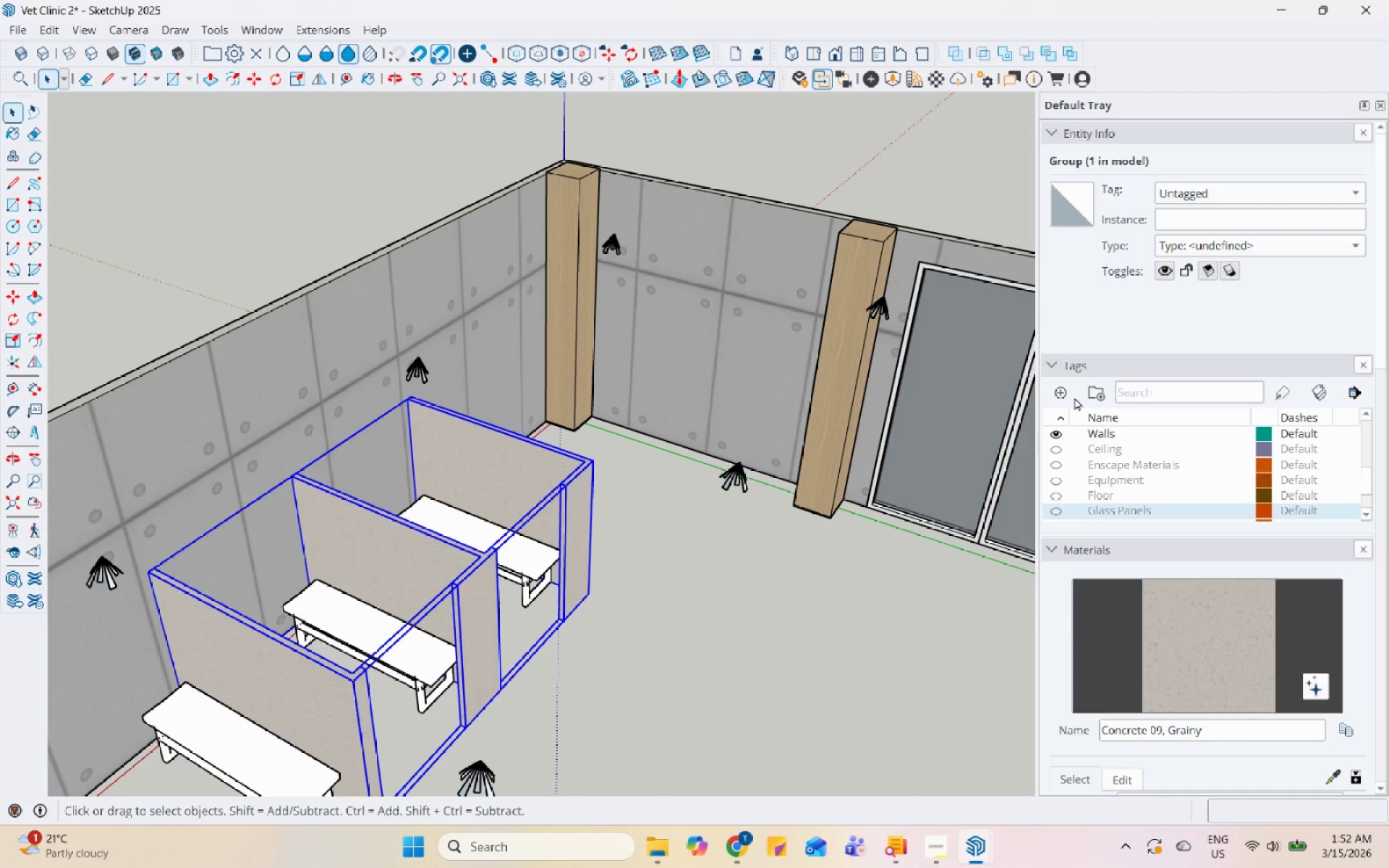 
left_click([1063, 397])
 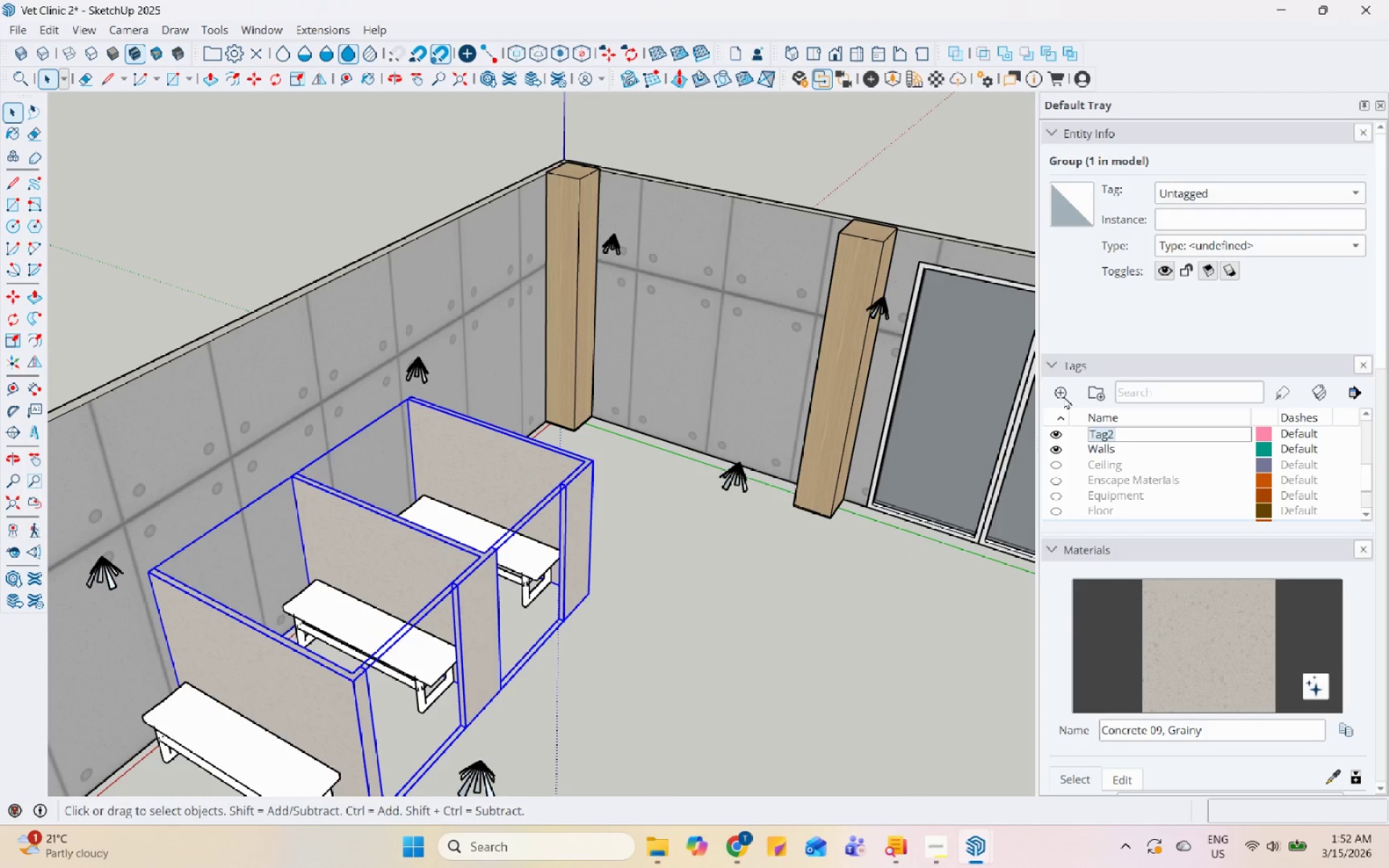 
type(Drying Area)
 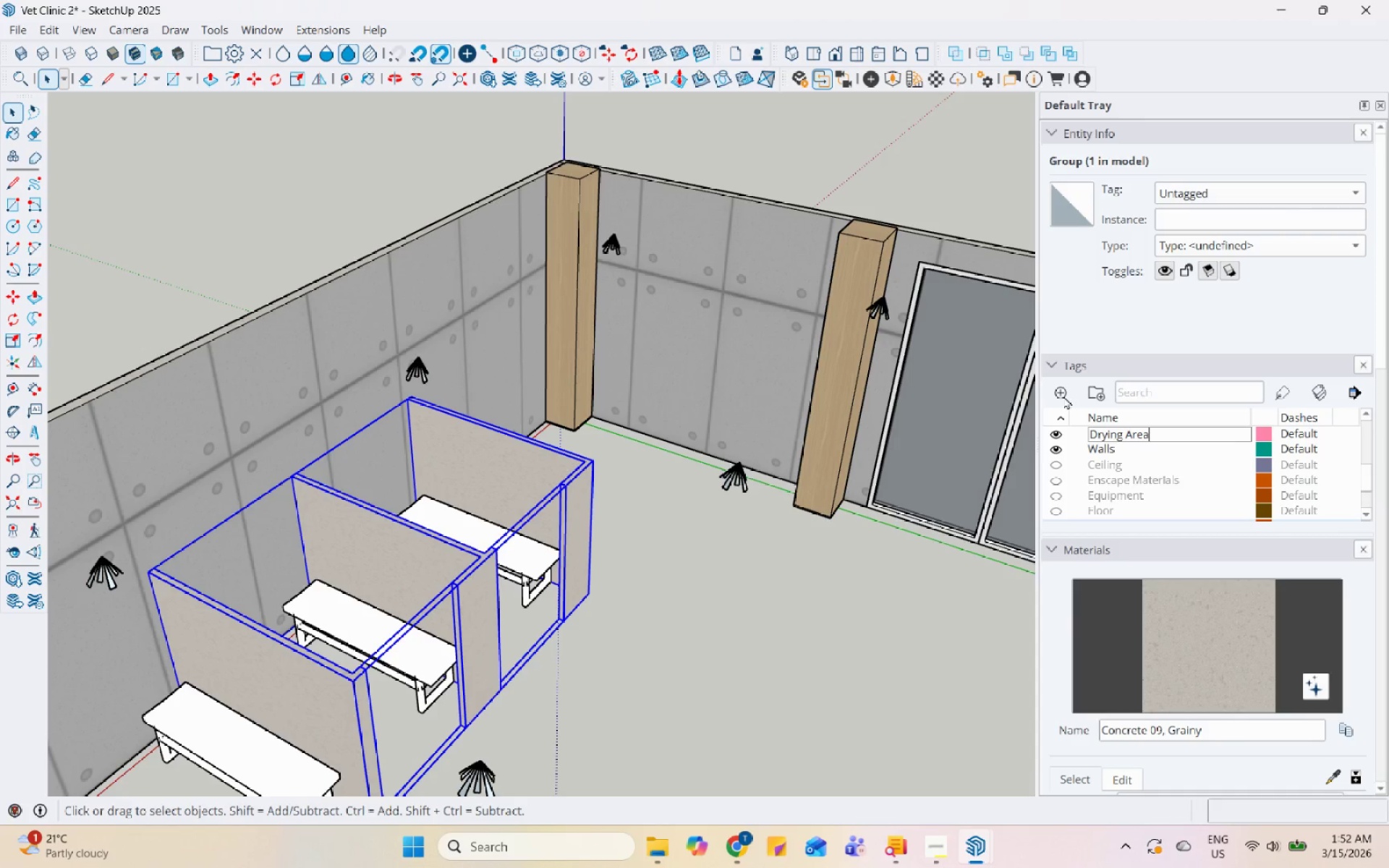 
key(Enter)
 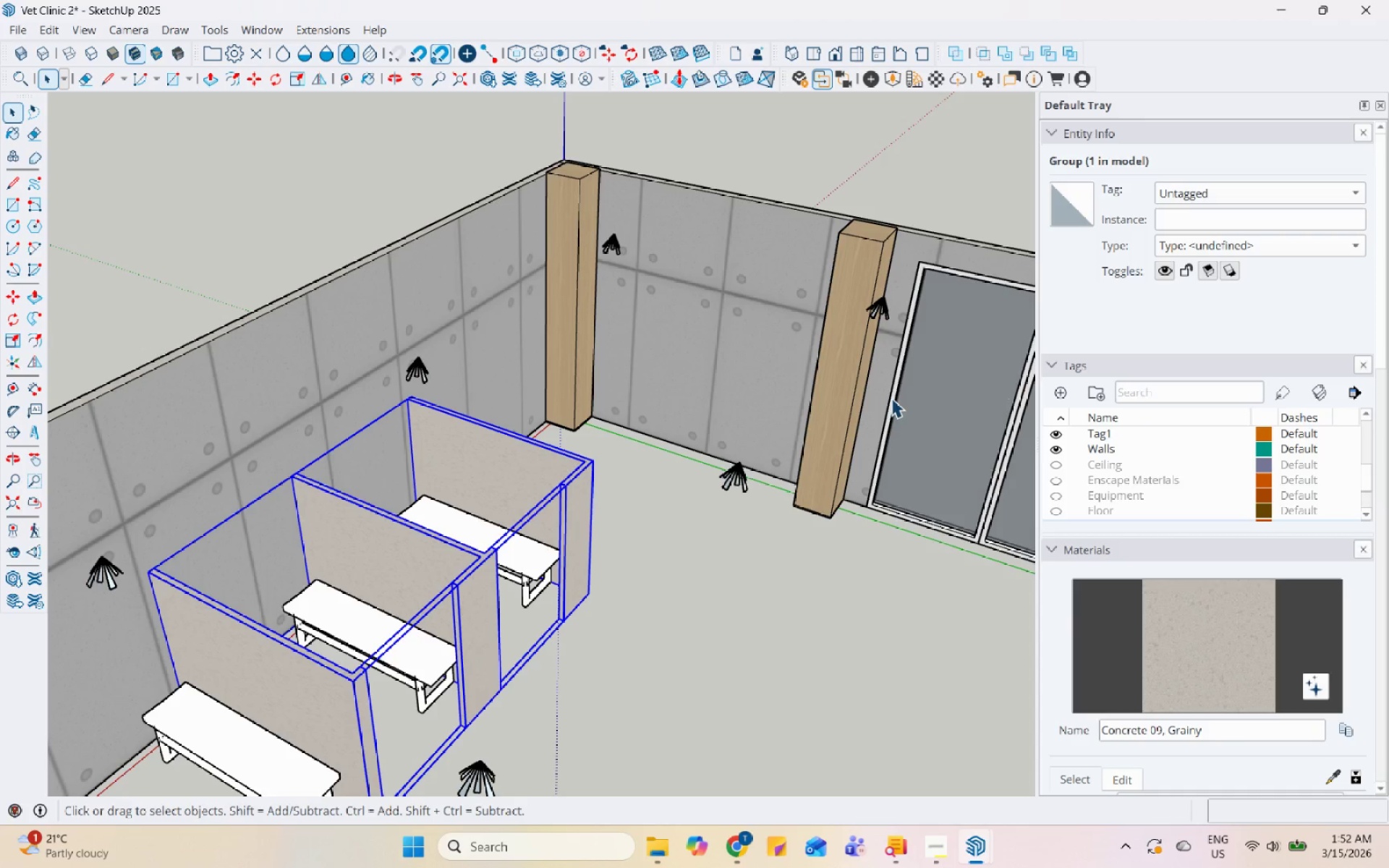 
scroll: coordinate [454, 531], scroll_direction: down, amount: 5.0
 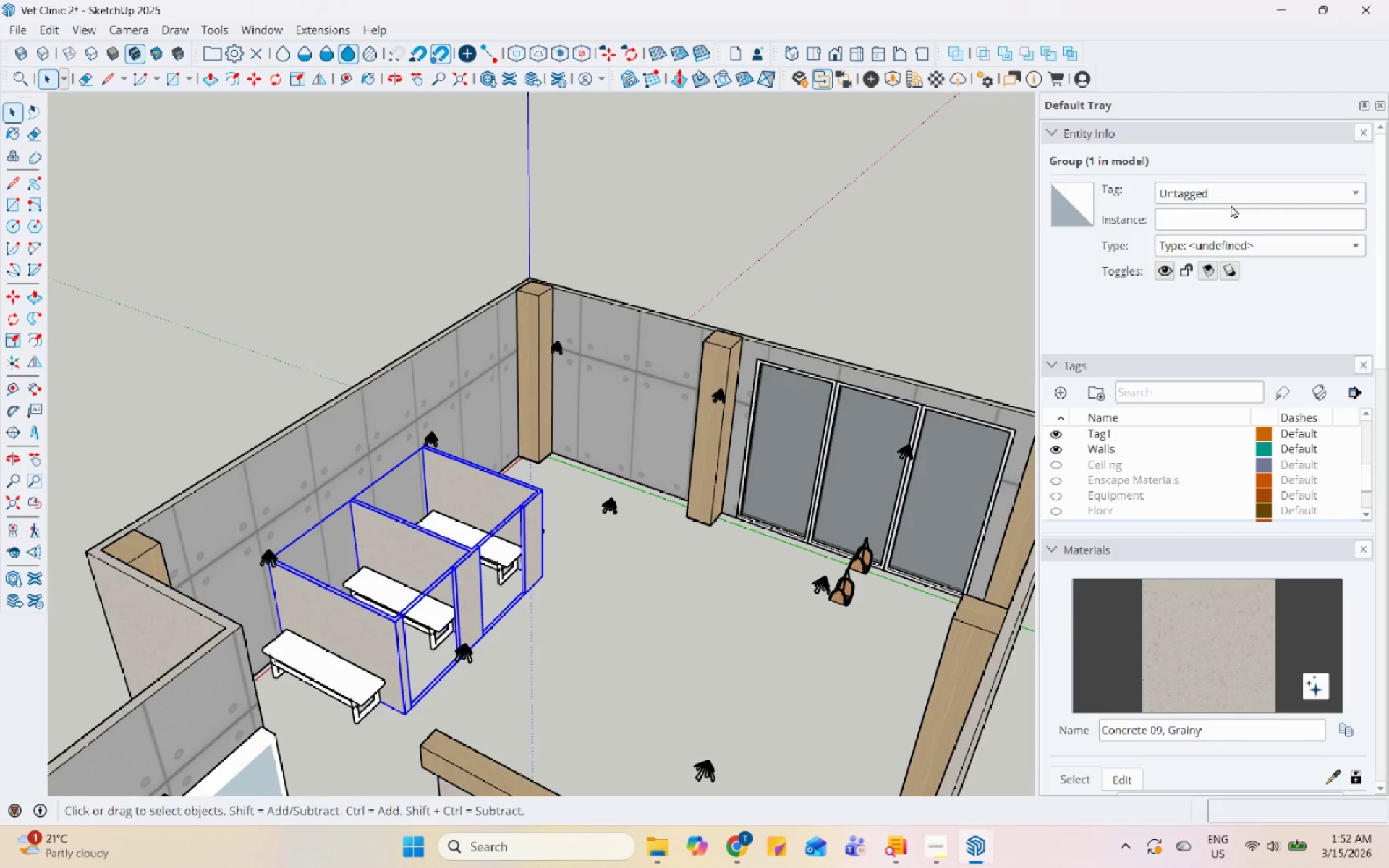 
double_click([1236, 190])
 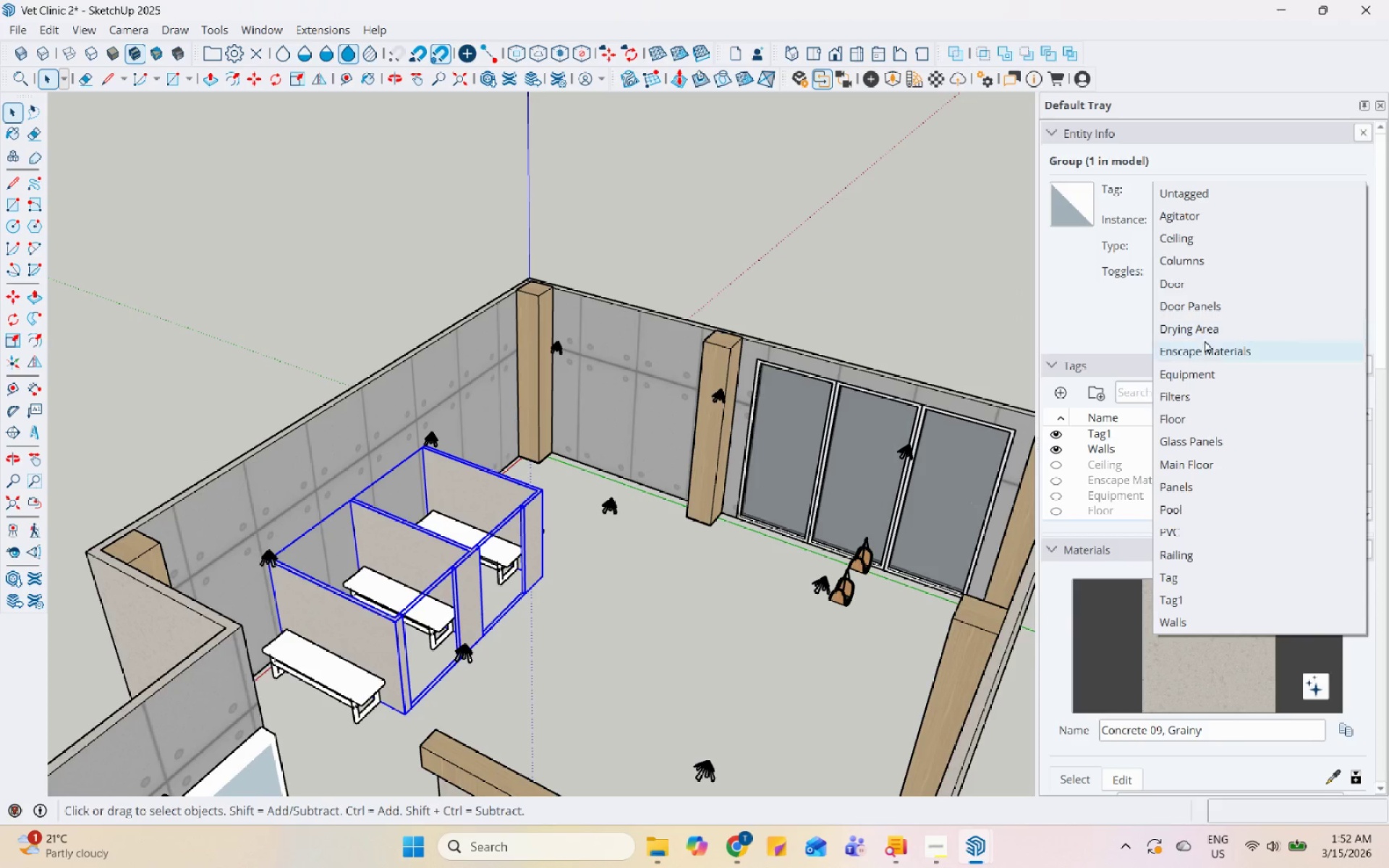 
left_click([1210, 323])
 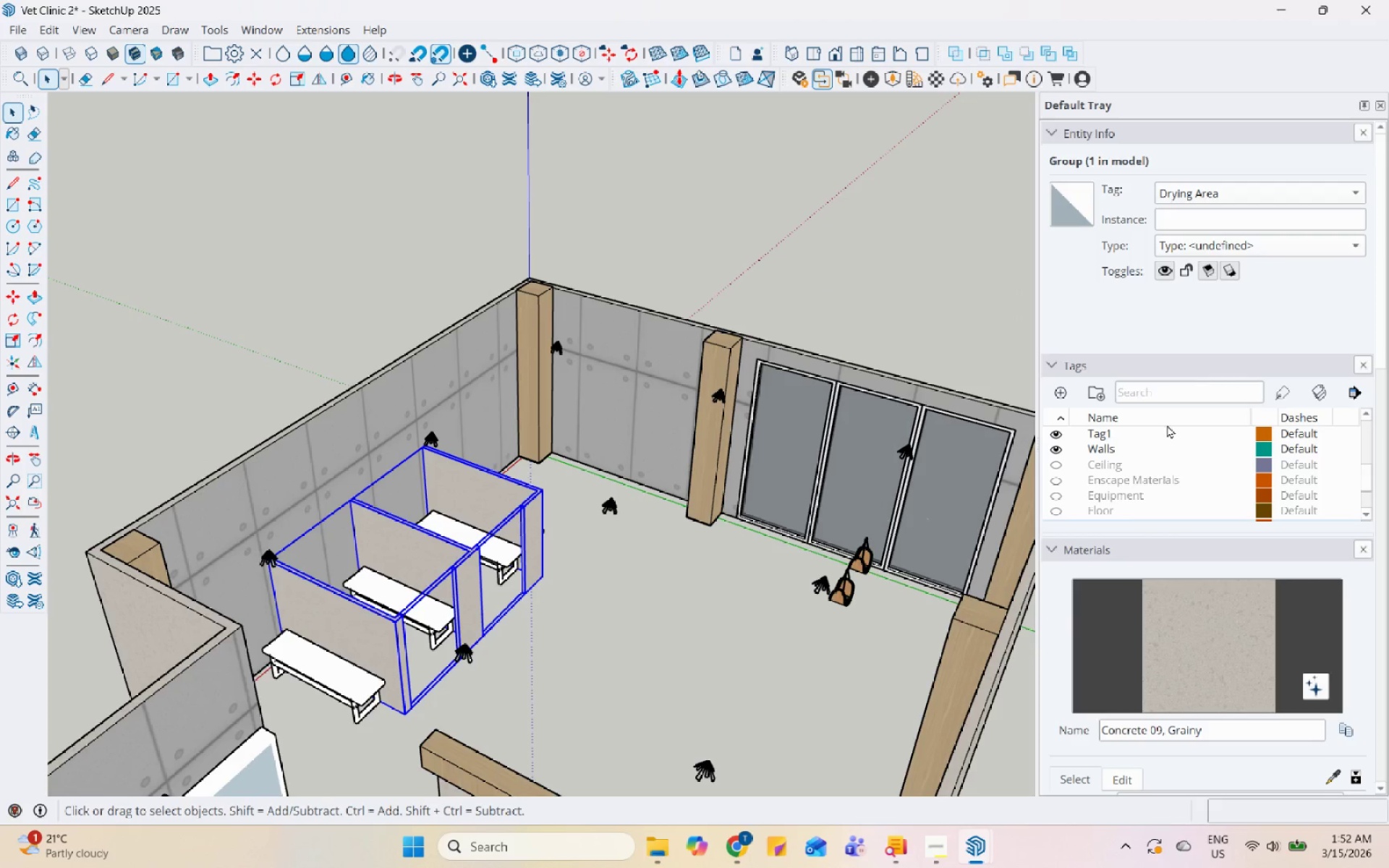 
scroll: coordinate [1081, 463], scroll_direction: up, amount: 2.0
 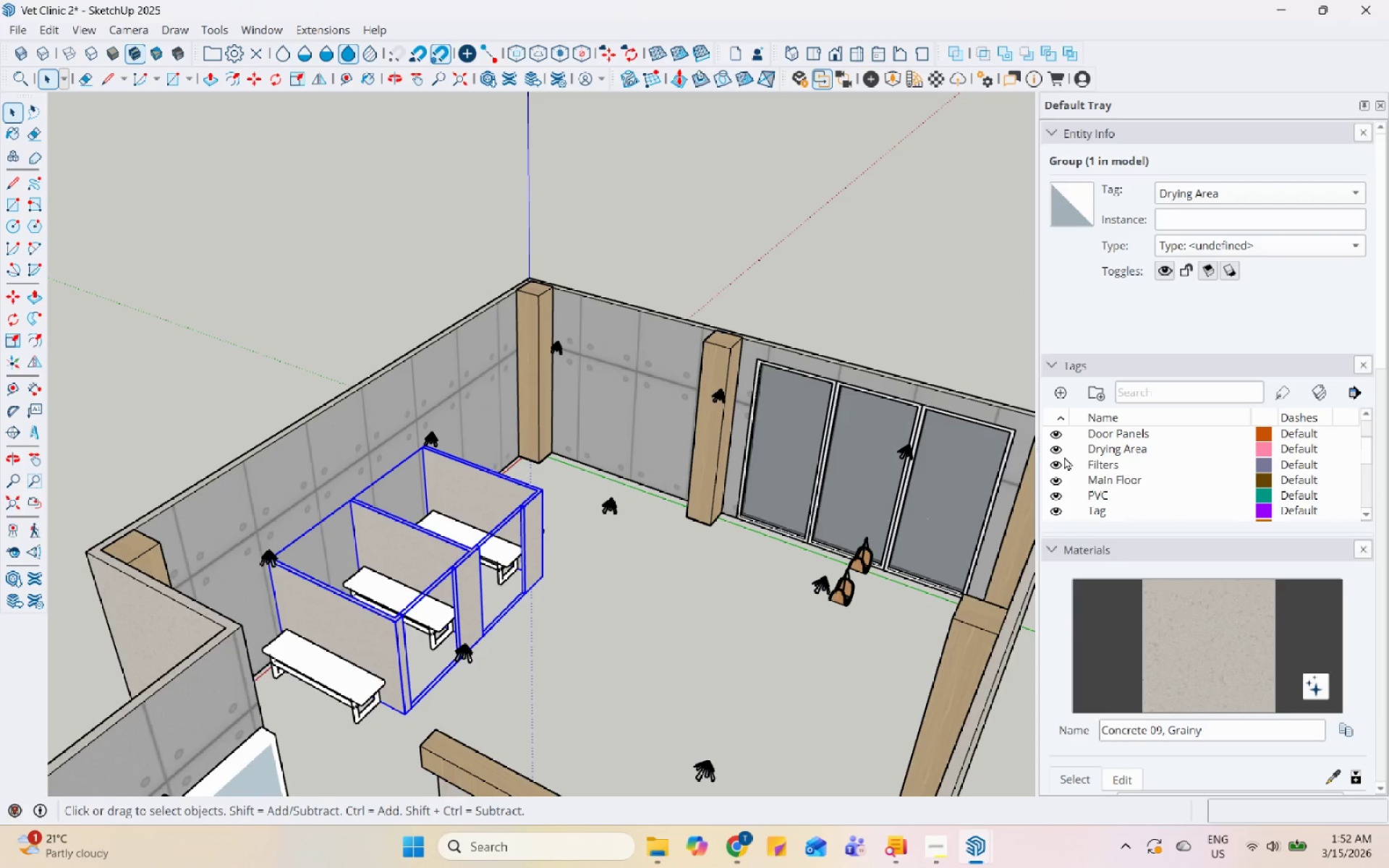 
left_click([1056, 450])
 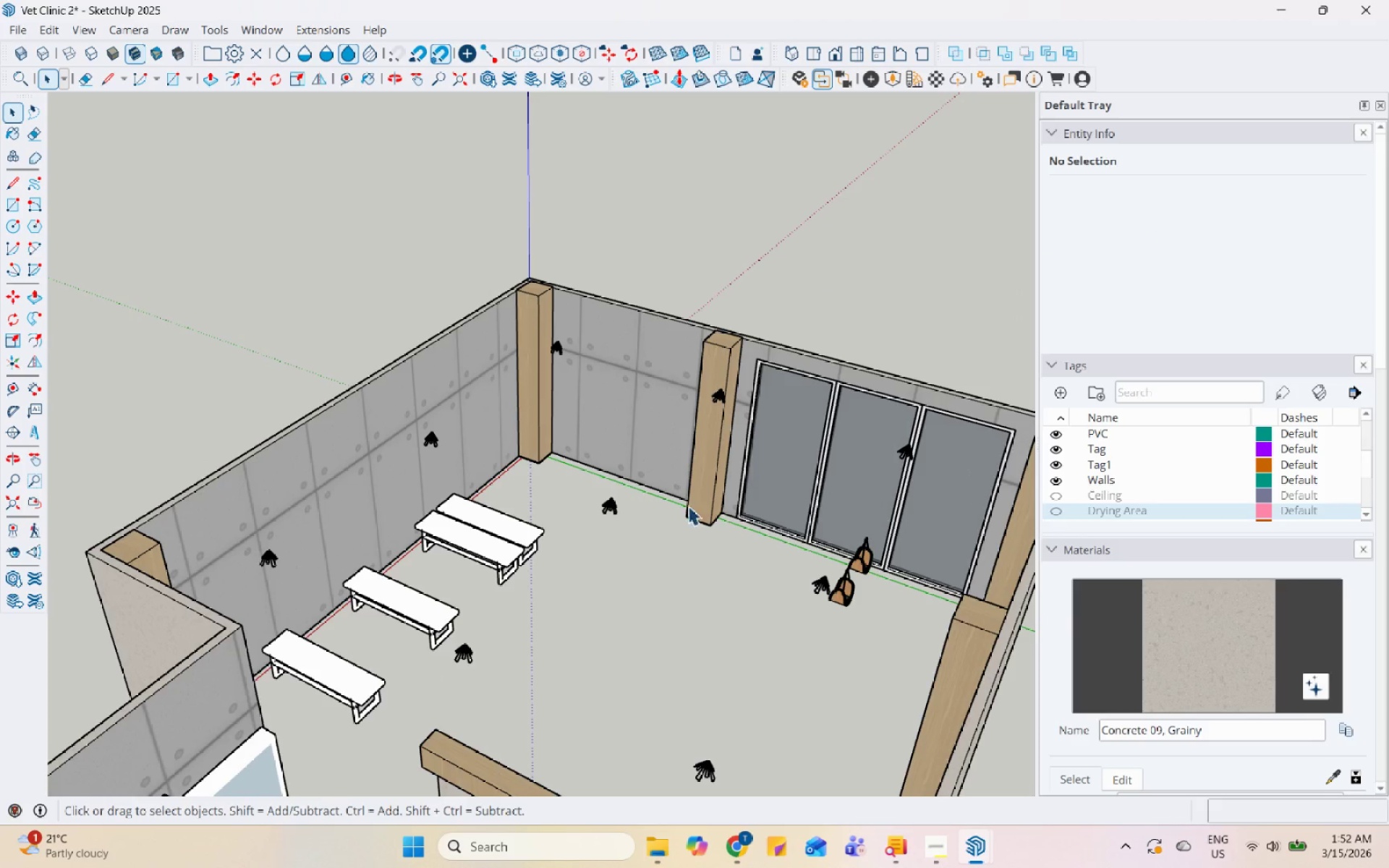 
left_click([520, 526])
 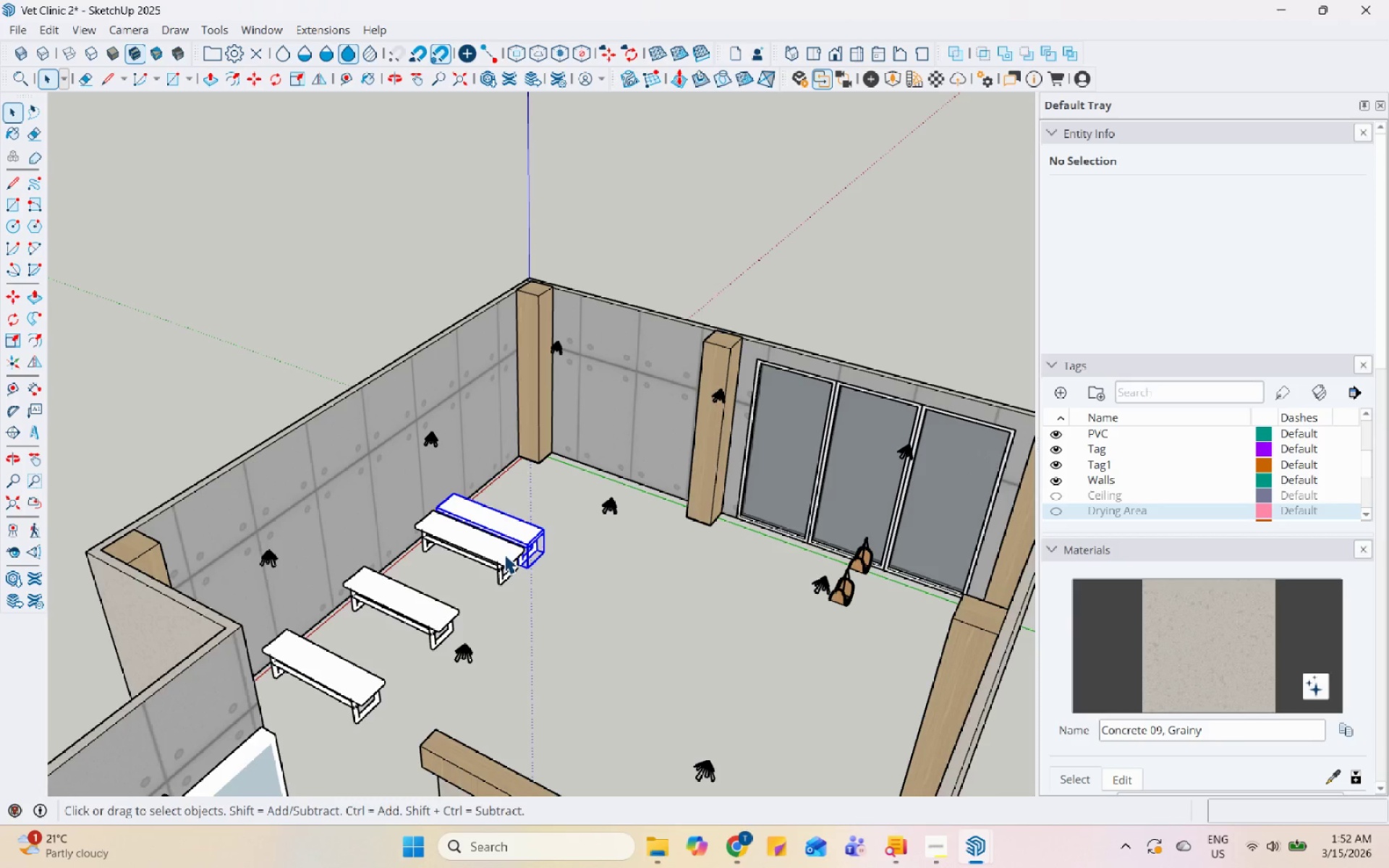 
hold_key(key=ControlLeft, duration=1.42)
double_click([504, 554])
 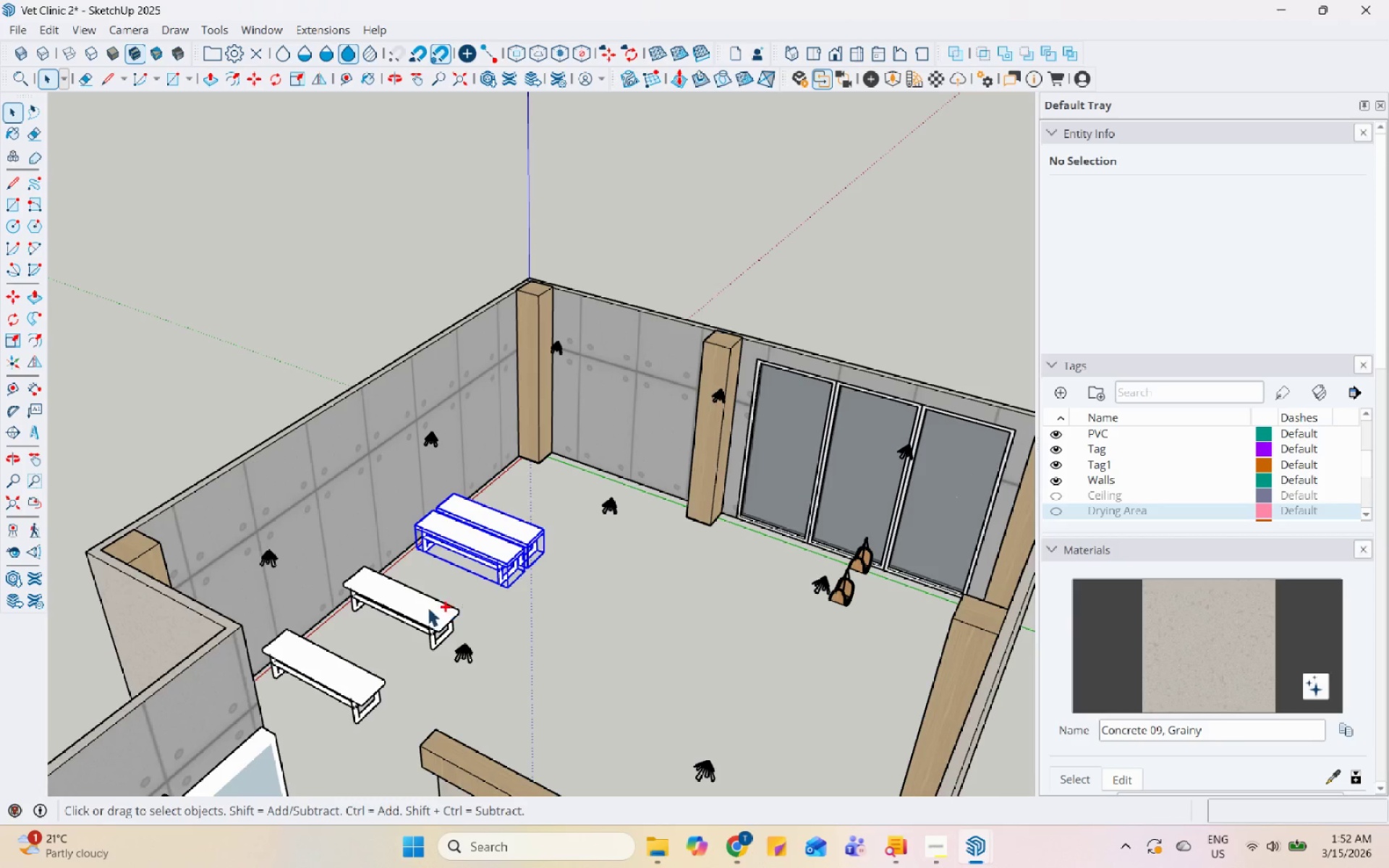 
triple_click([422, 613])
 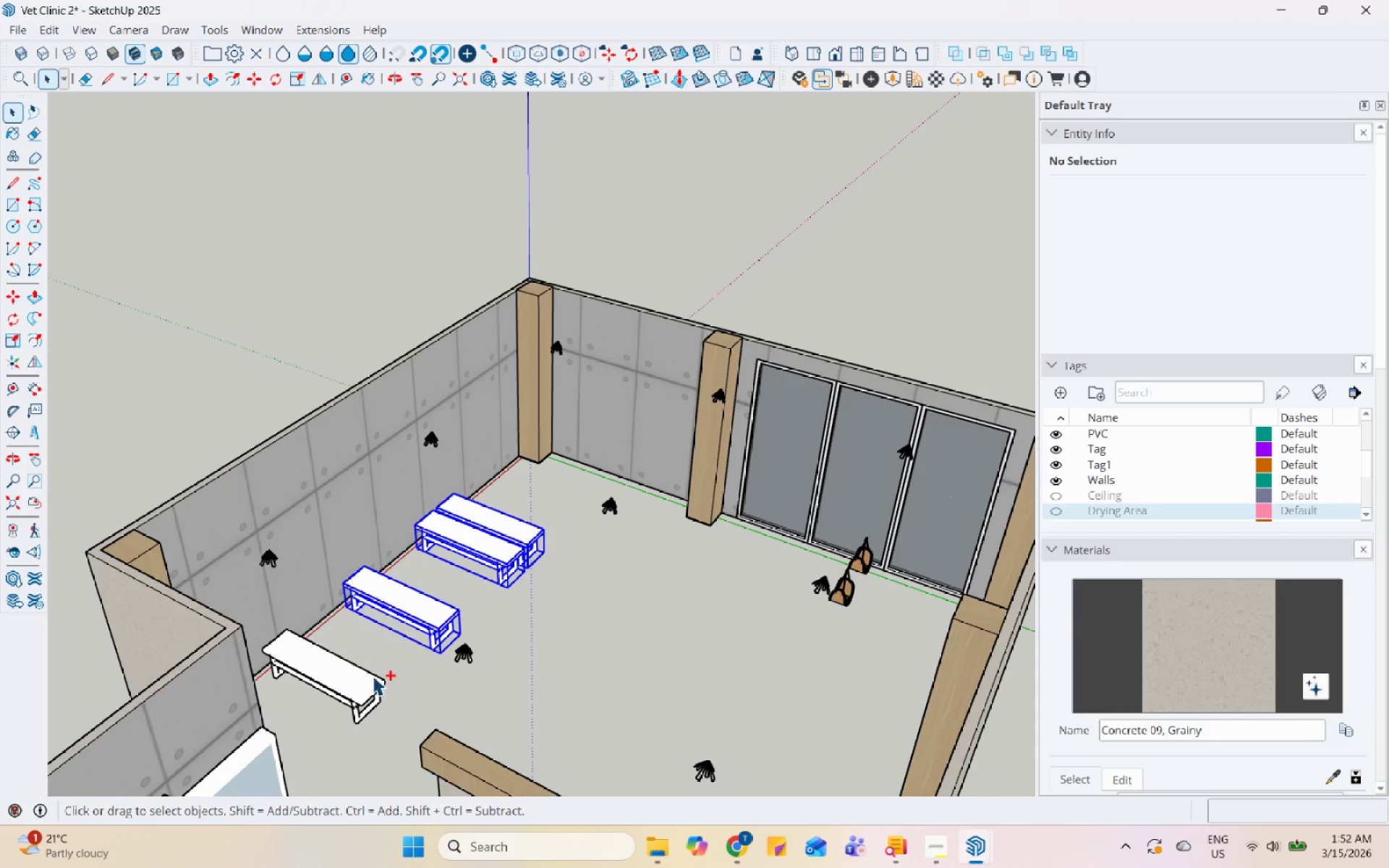 
left_click([367, 678])
 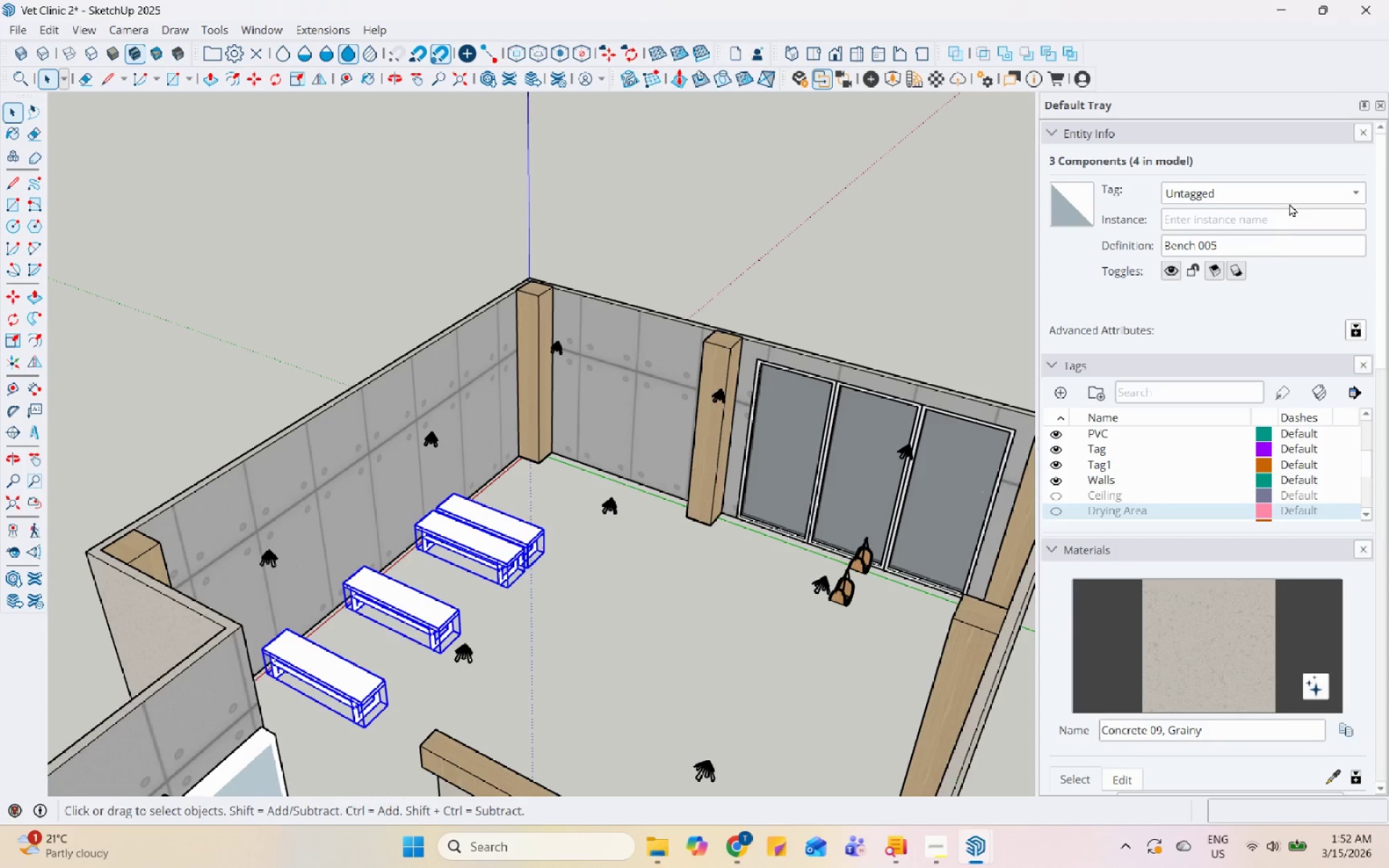 
left_click([1286, 194])
 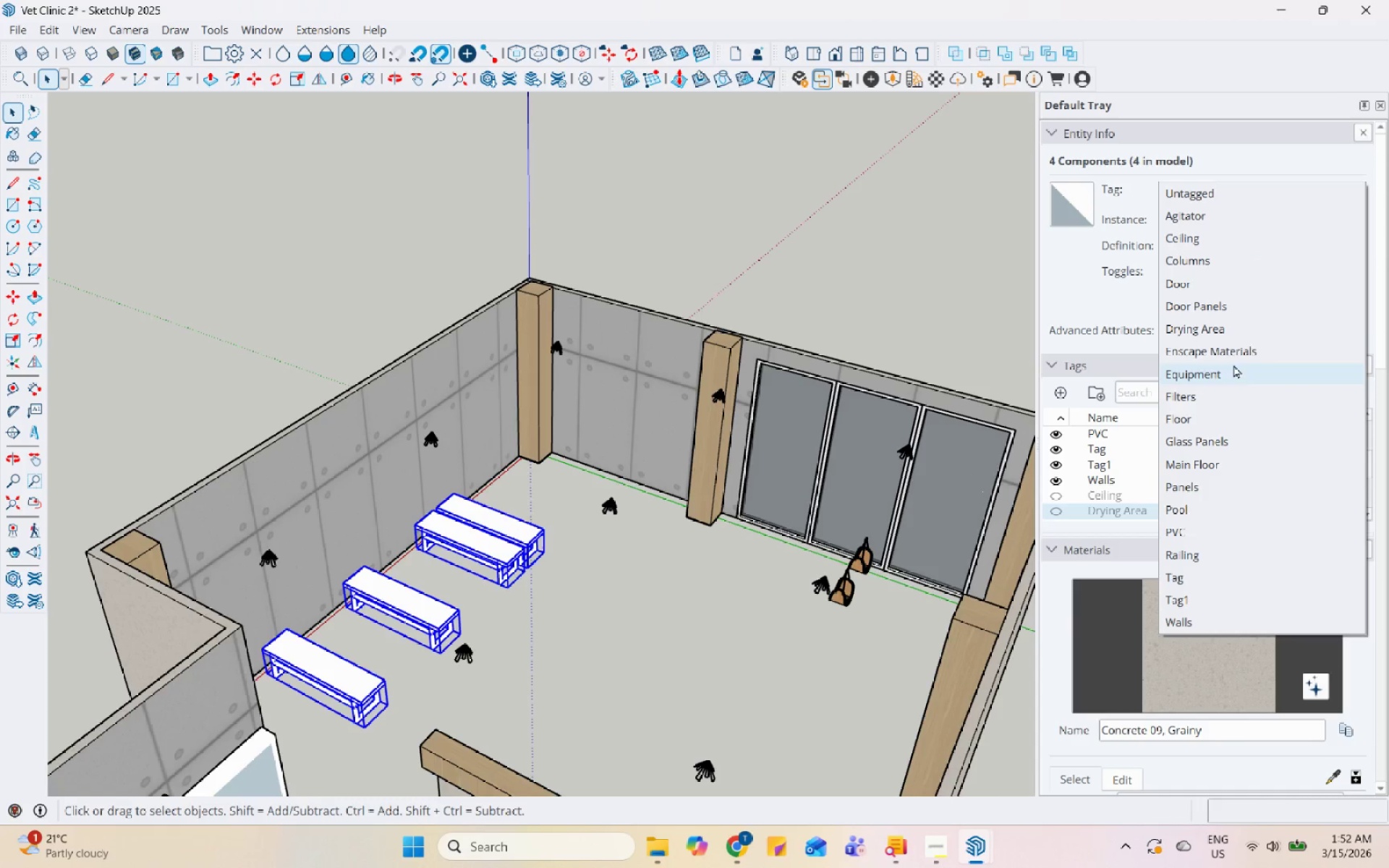 
left_click([1237, 349])
 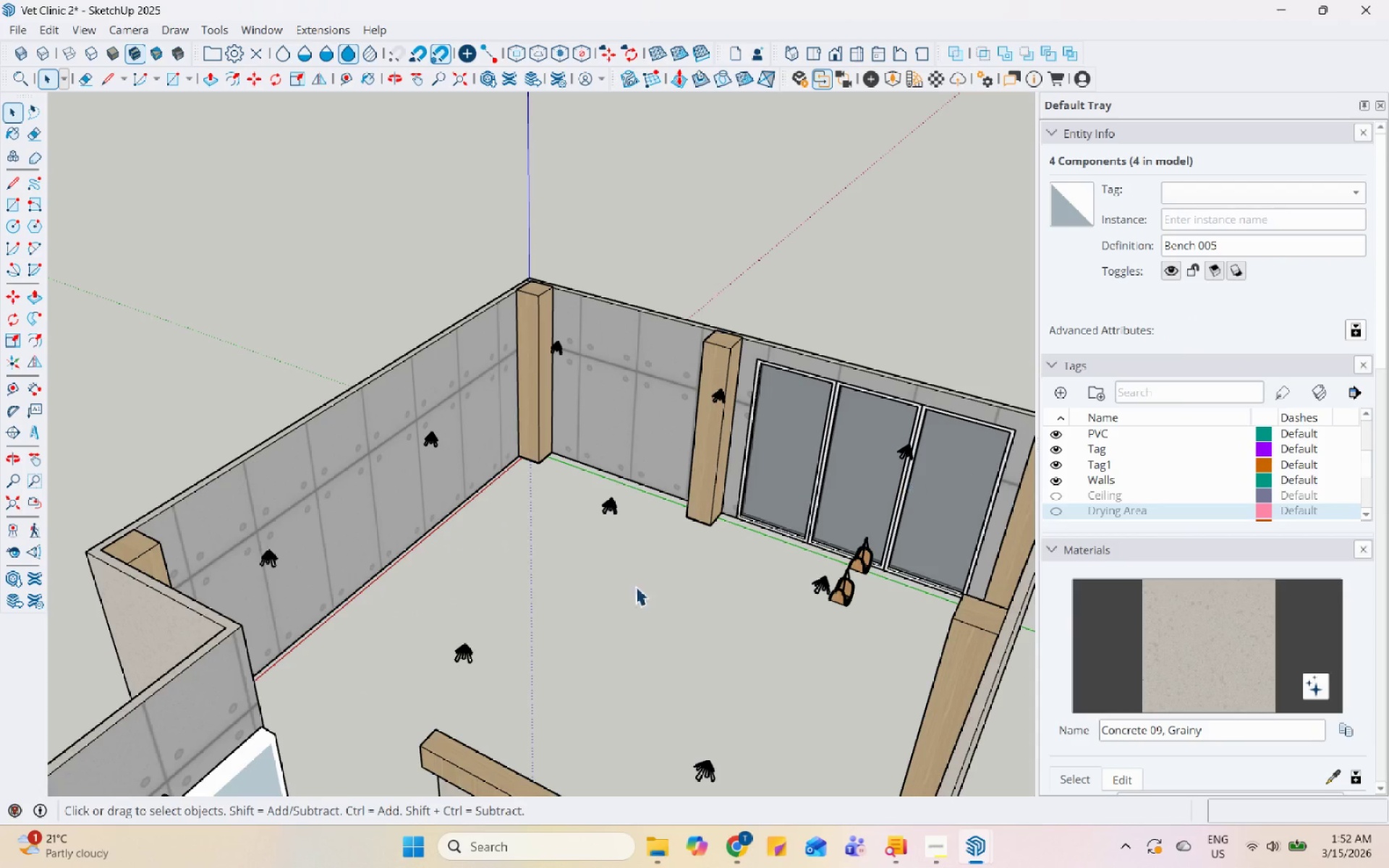 
scroll: coordinate [760, 579], scroll_direction: up, amount: 1.0
 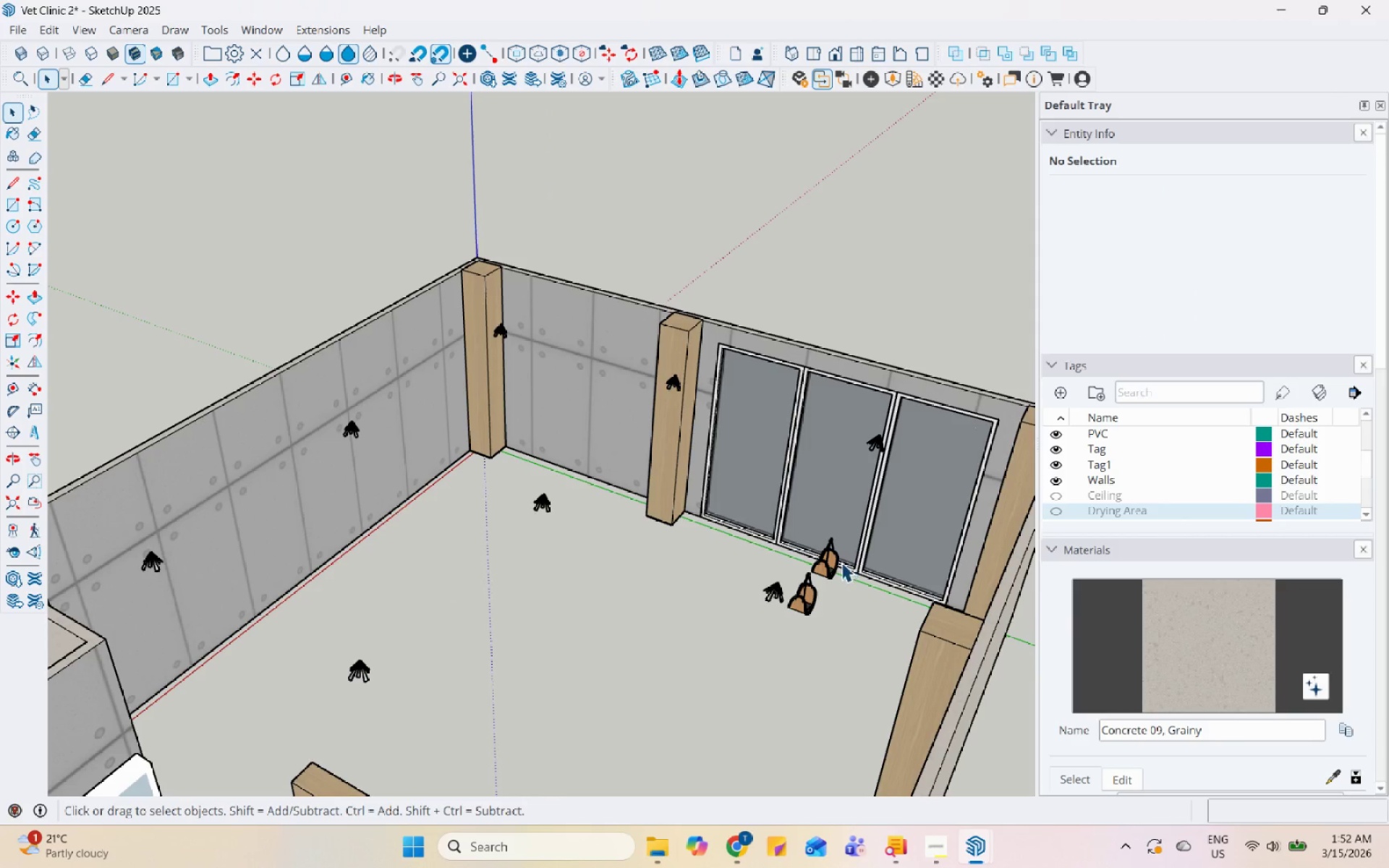 
left_click([833, 561])
 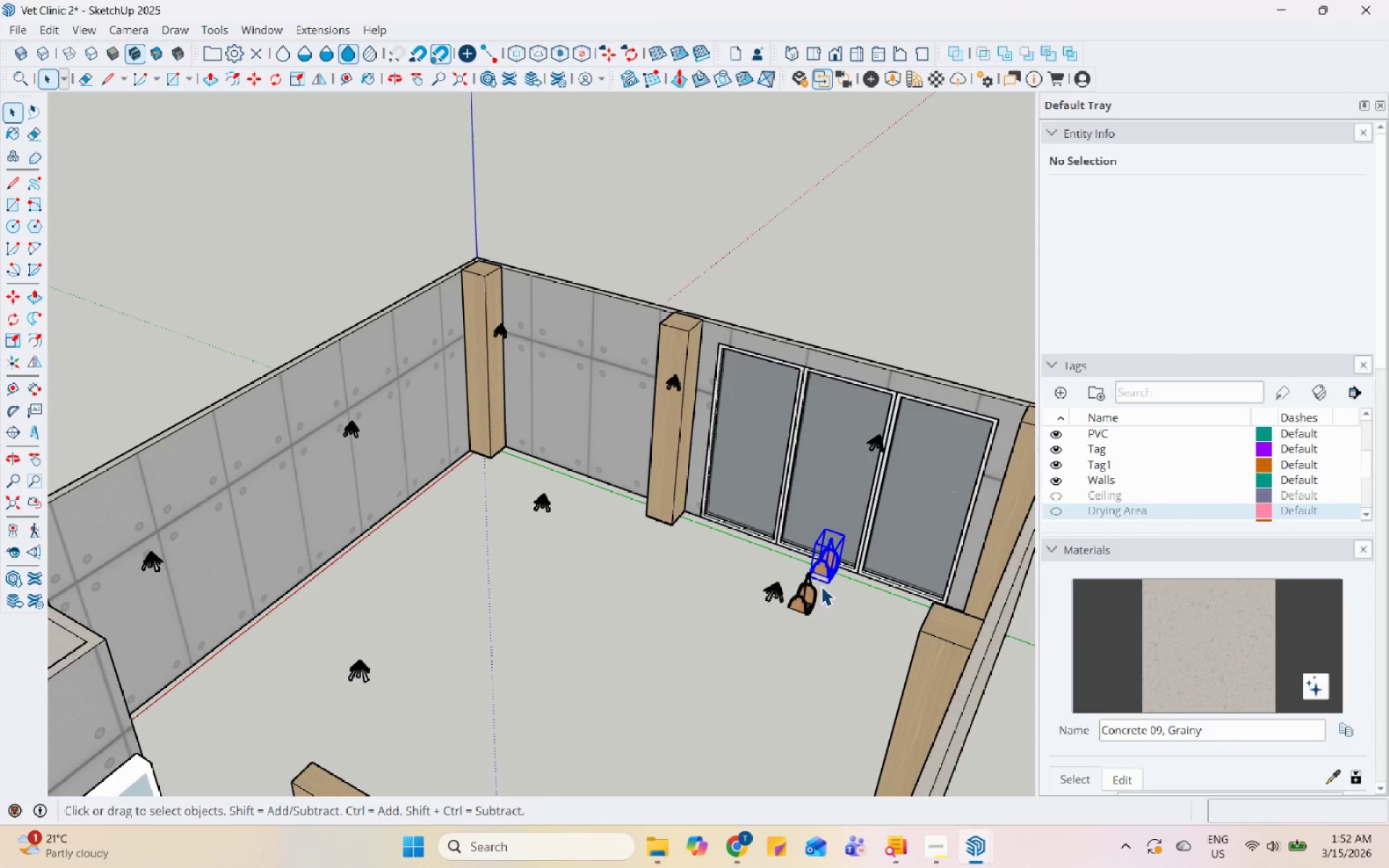 
hold_key(key=ControlLeft, duration=0.45)
double_click([796, 603])
 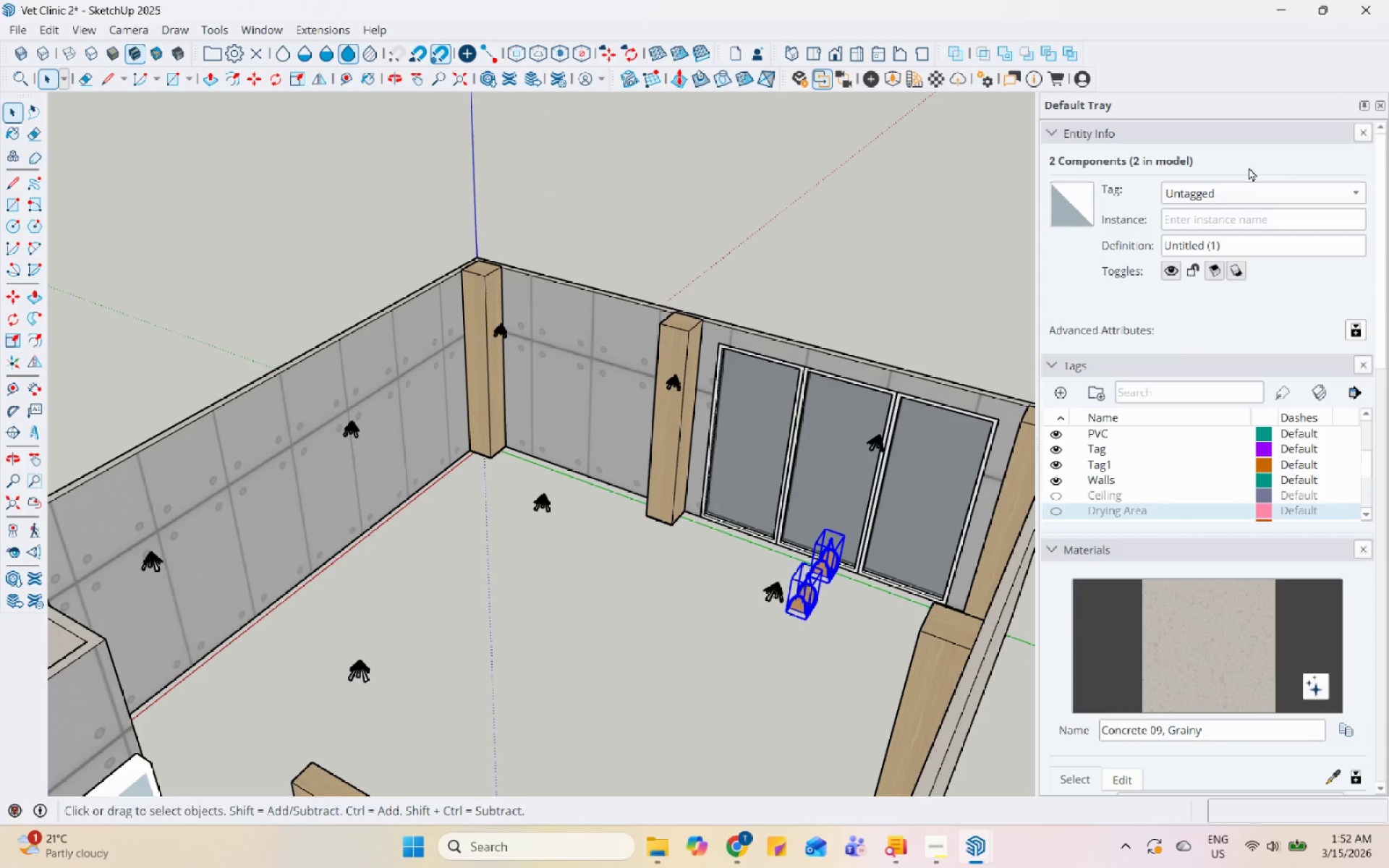 
left_click([1244, 191])
 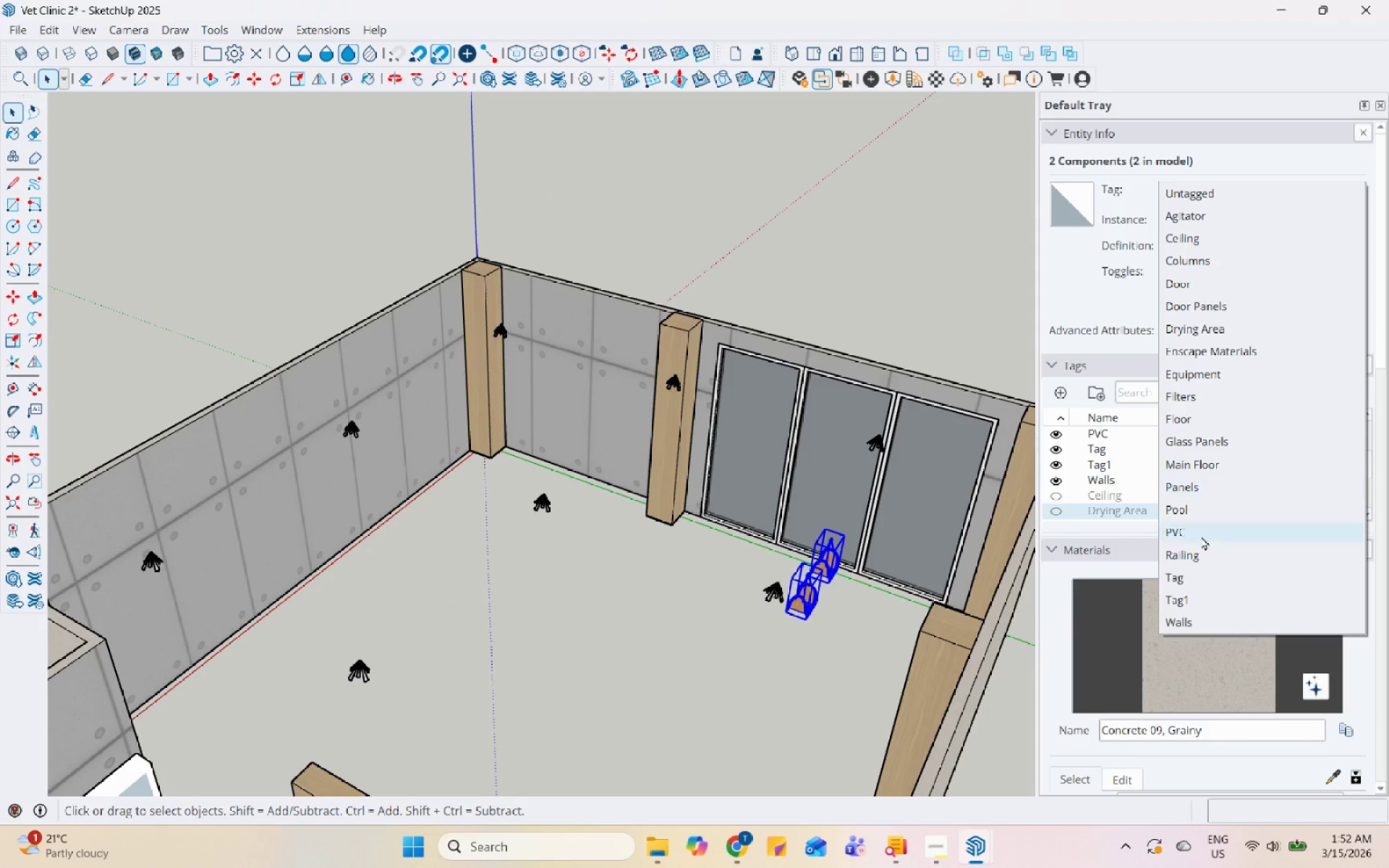 
left_click([1205, 508])
 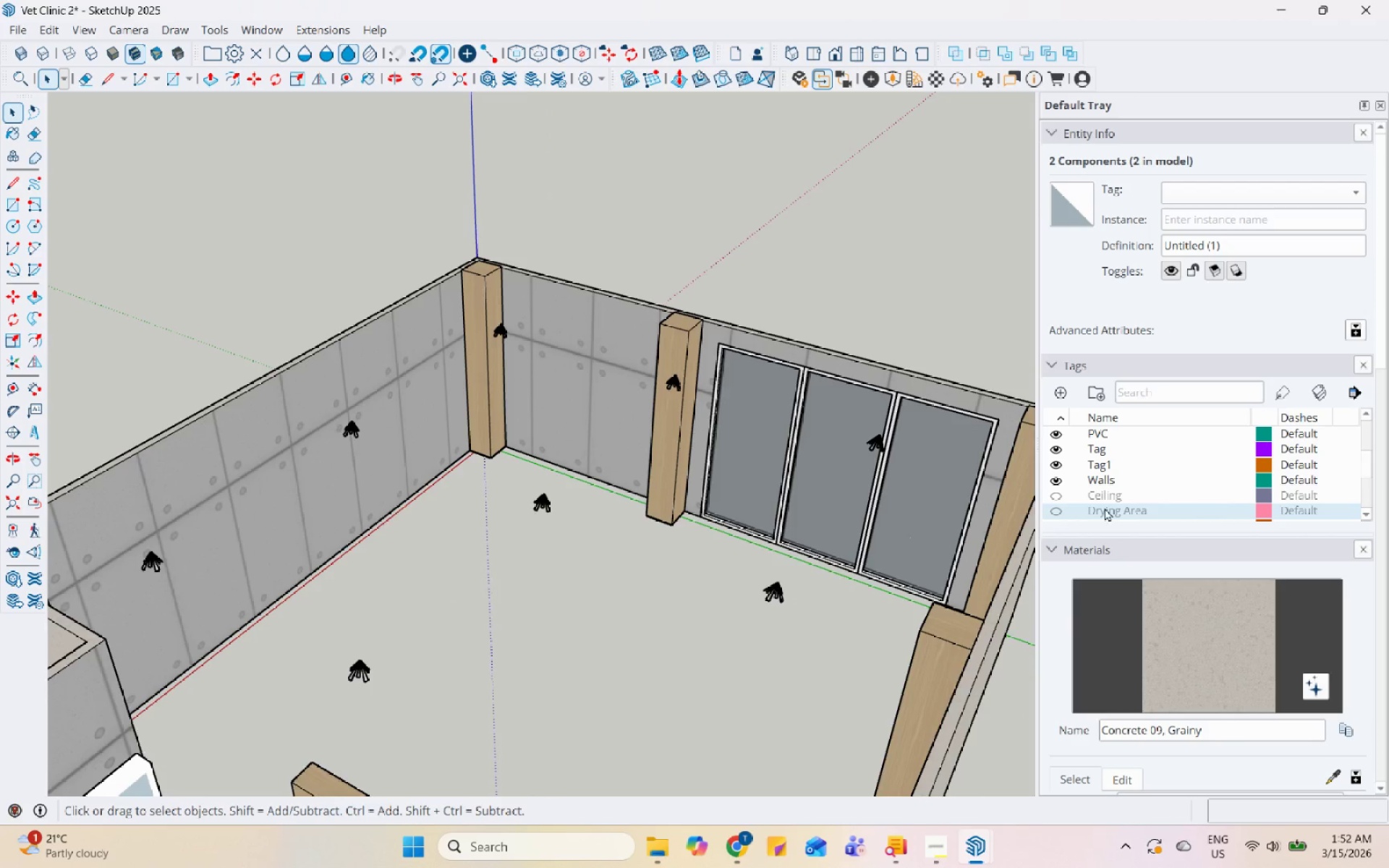 
scroll: coordinate [514, 472], scroll_direction: down, amount: 6.0
 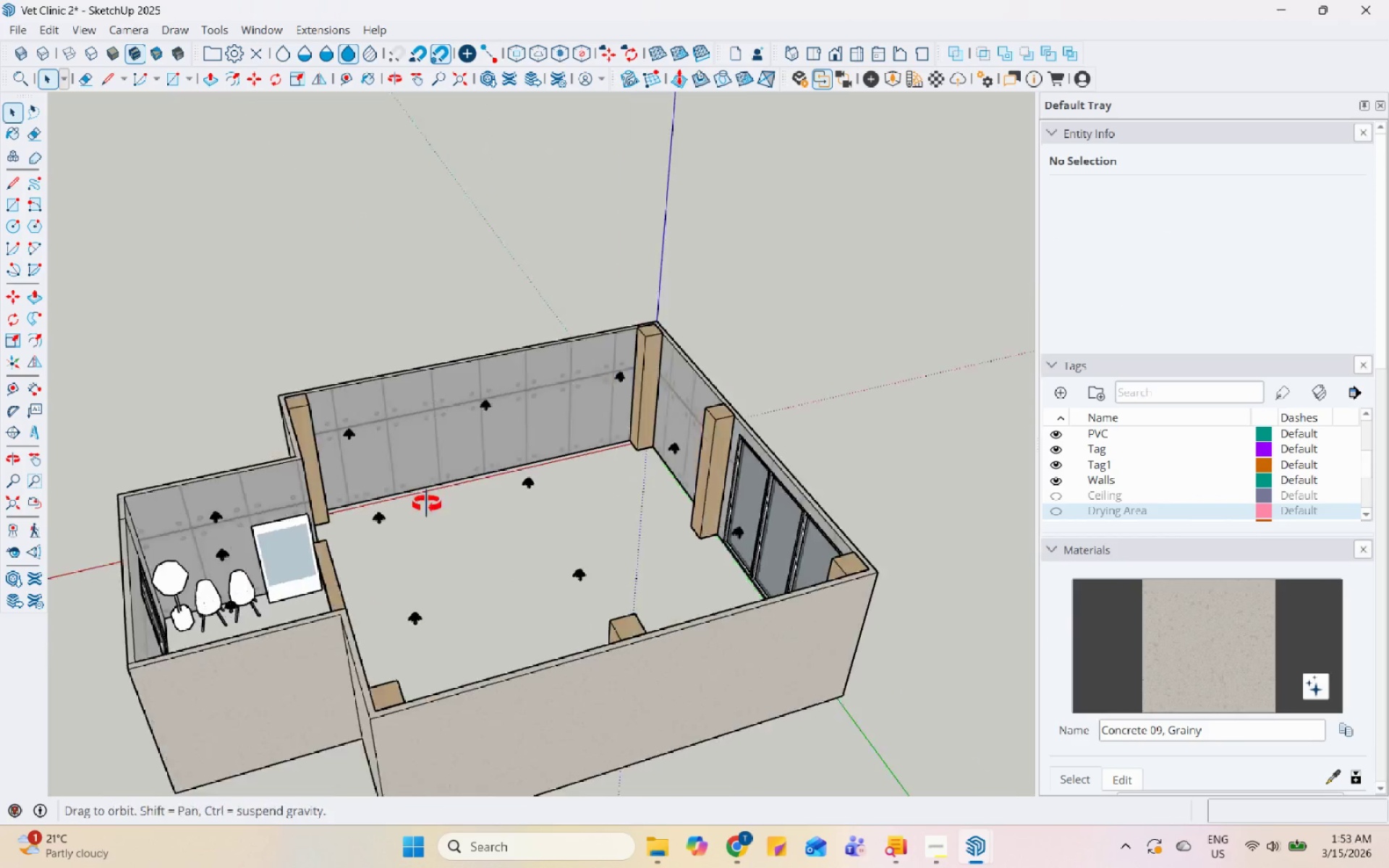 
left_click([363, 456])
 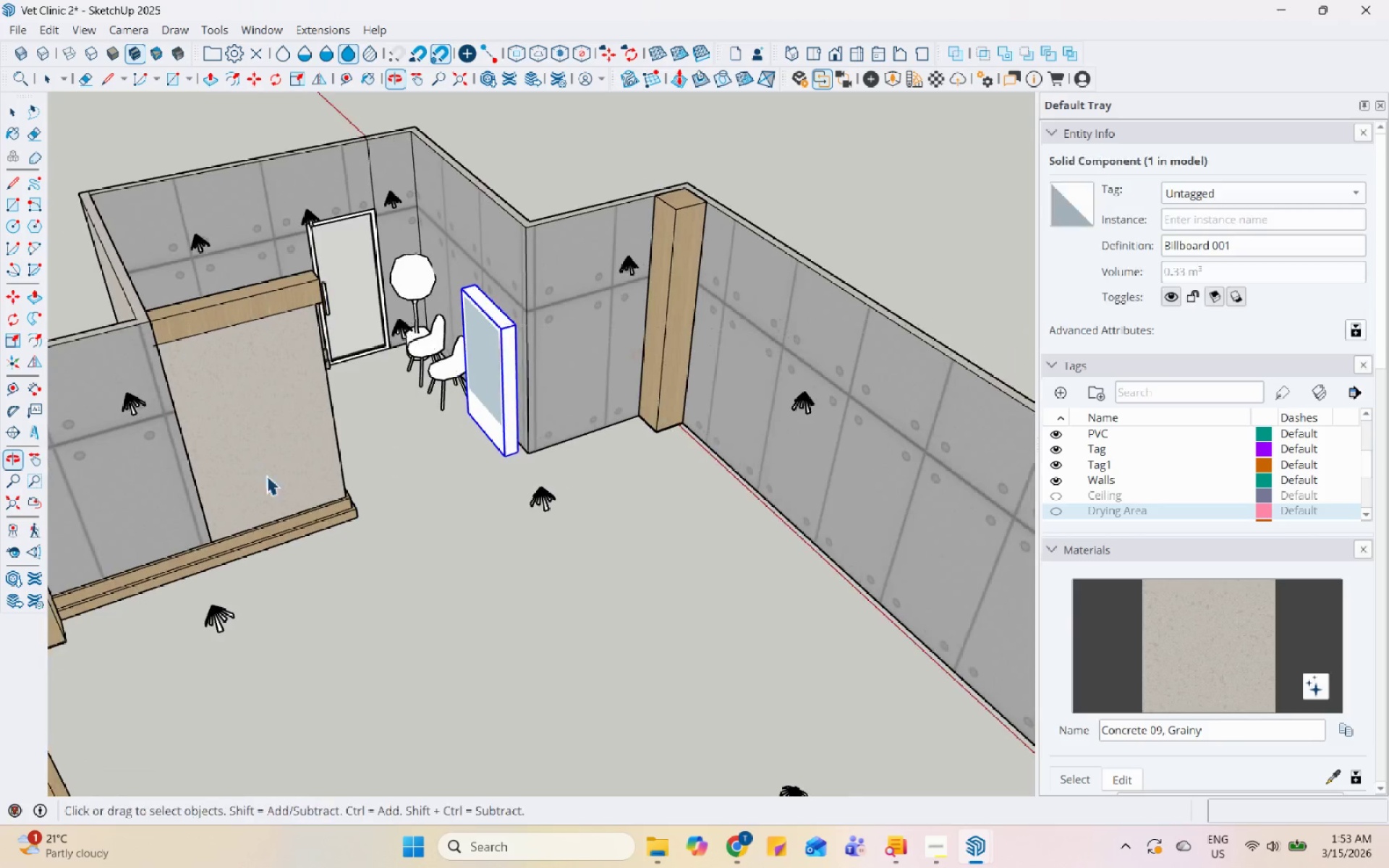 
scroll: coordinate [363, 494], scroll_direction: up, amount: 6.0
 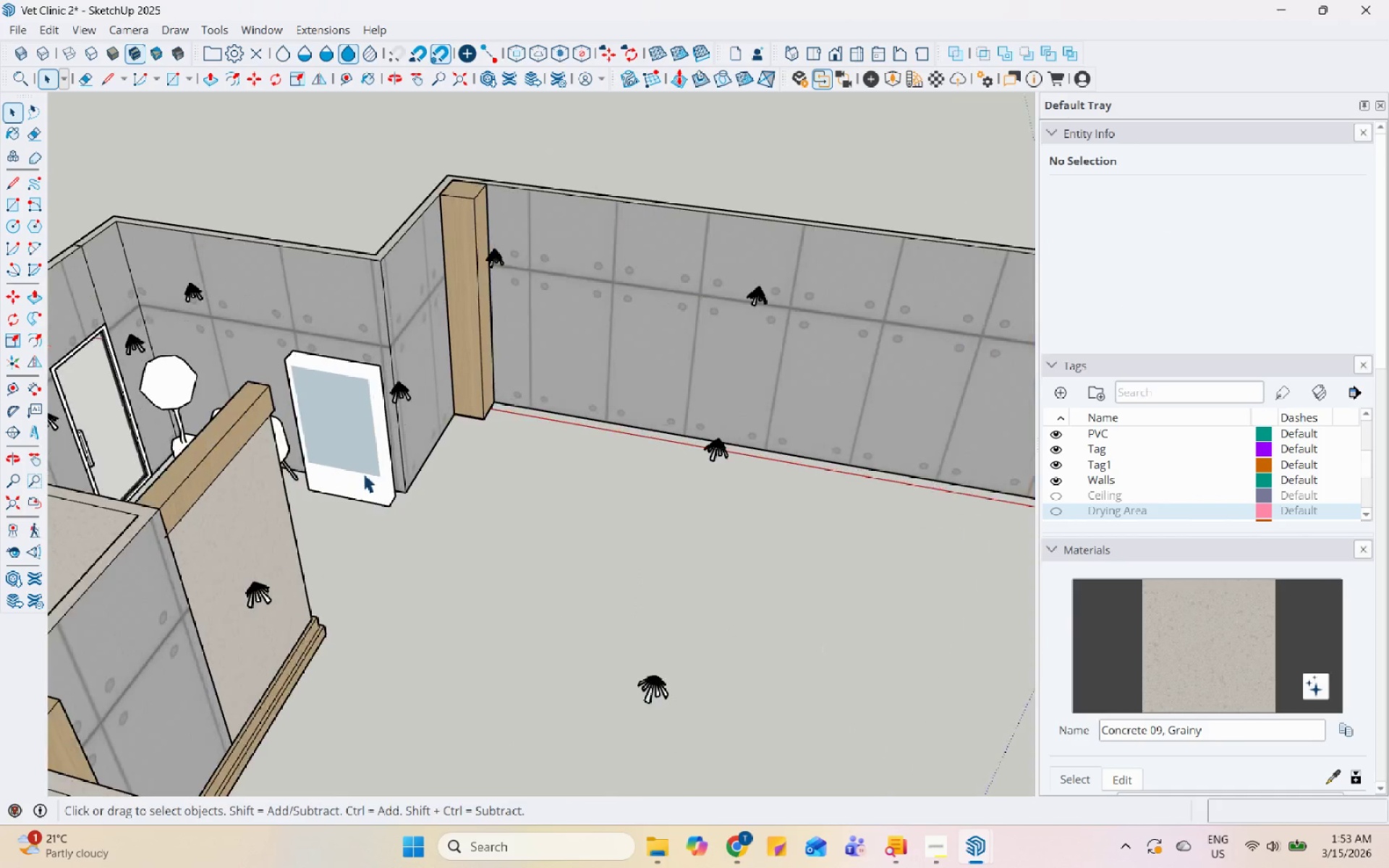 
hold_key(key=ControlLeft, duration=1.5)
 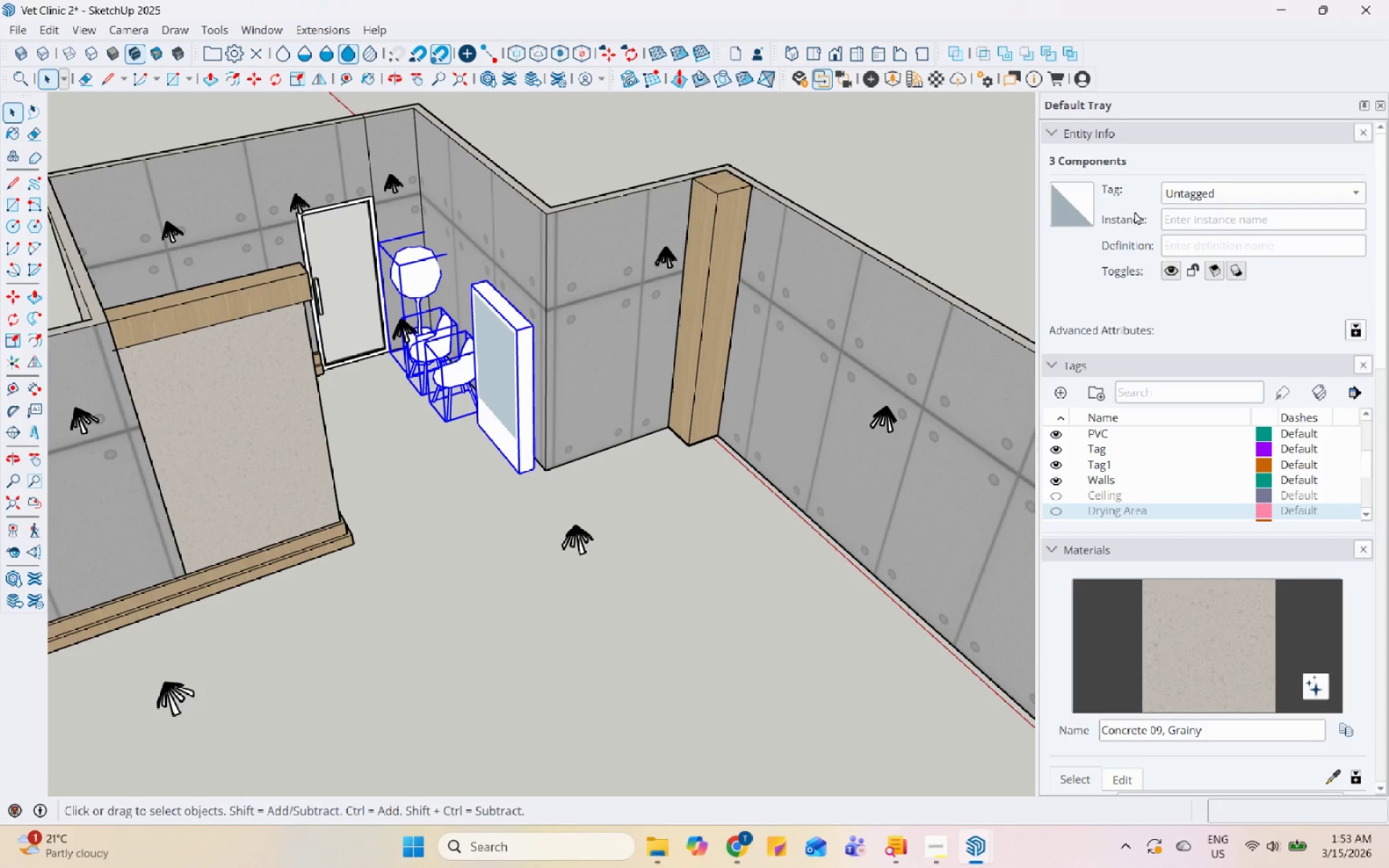 
scroll: coordinate [388, 318], scroll_direction: up, amount: 1.0
 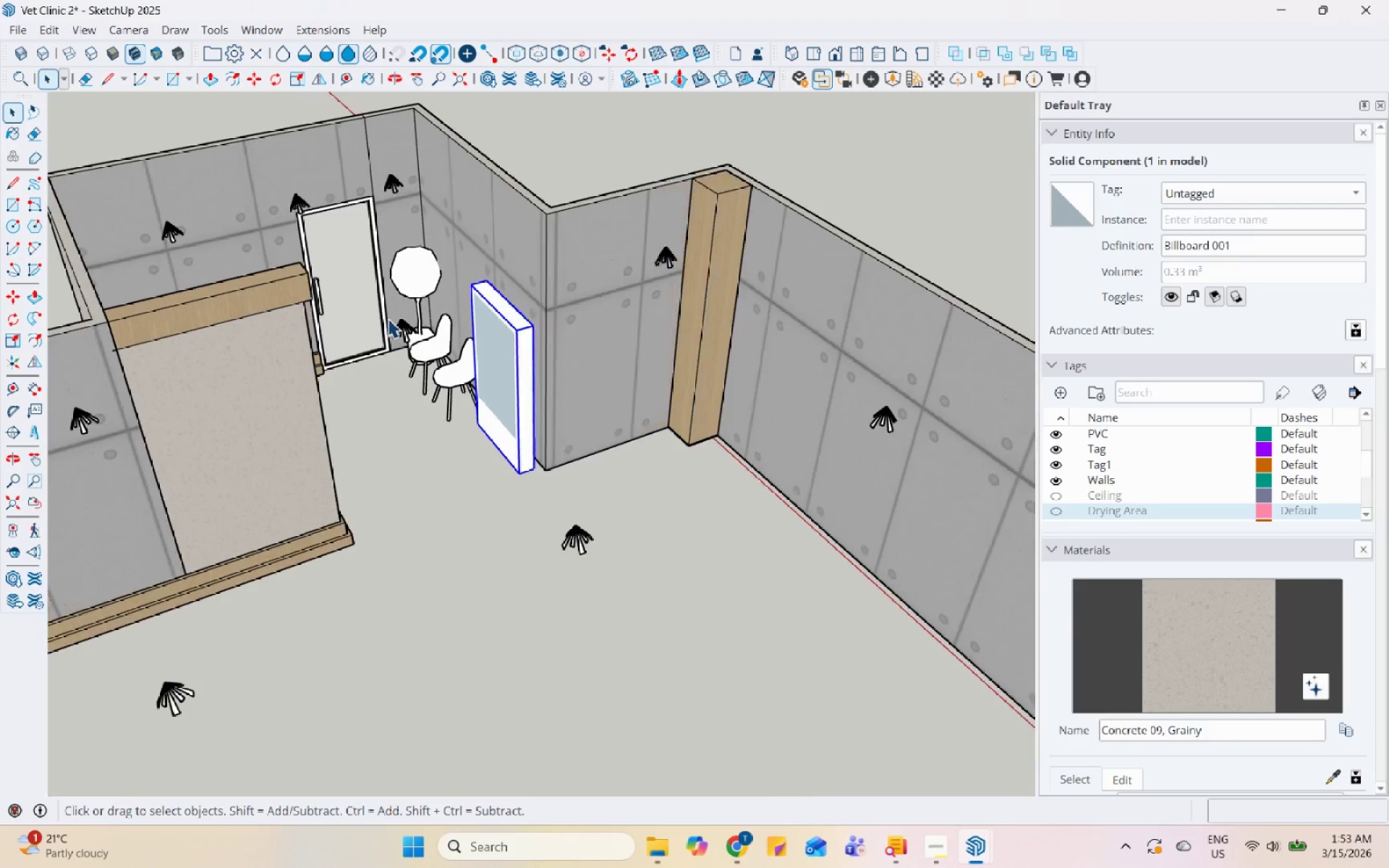 
left_click([428, 260])
 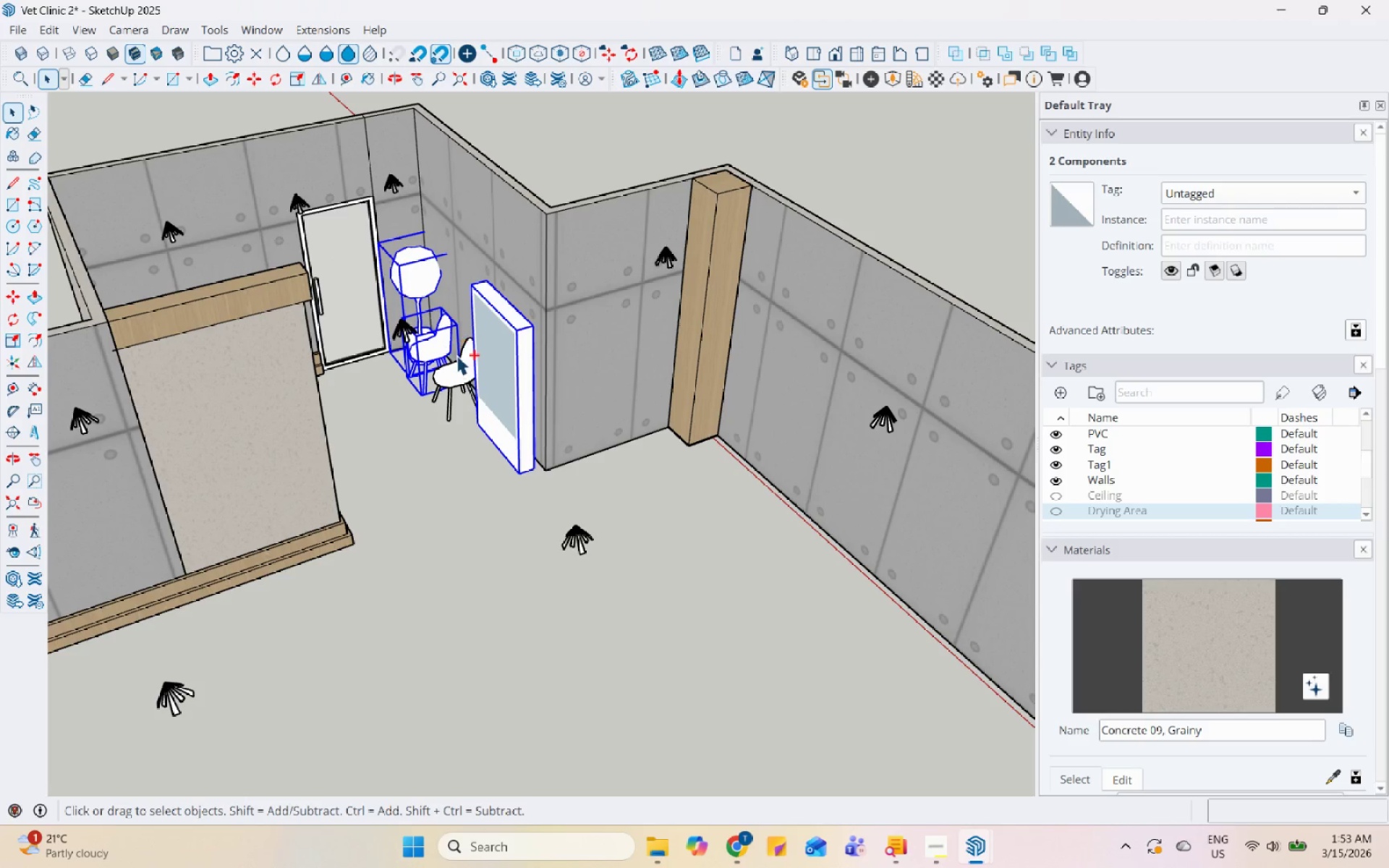 
key(Control+ControlLeft)
 